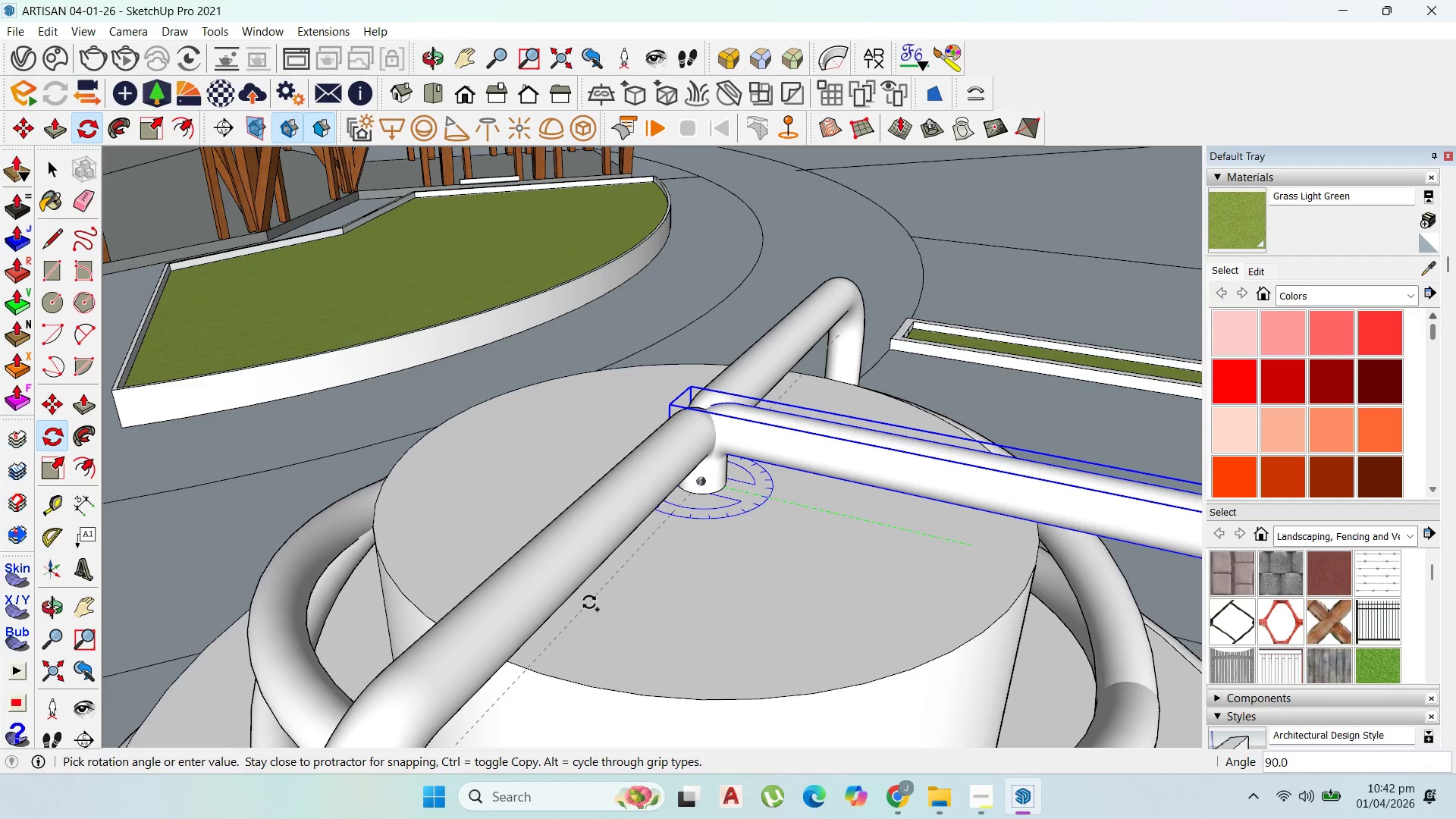 
wait(6.25)
 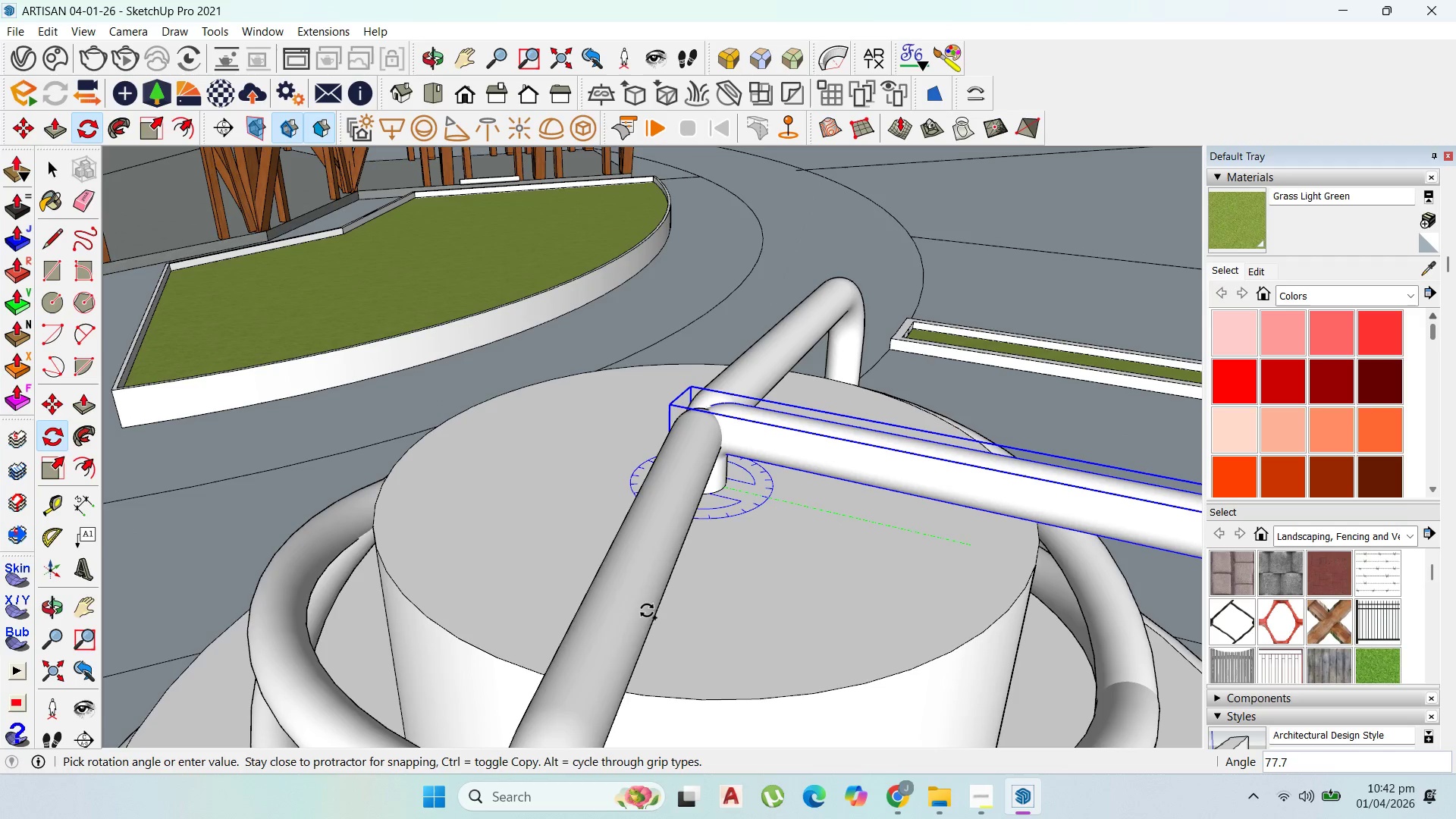 
left_click([589, 602])
 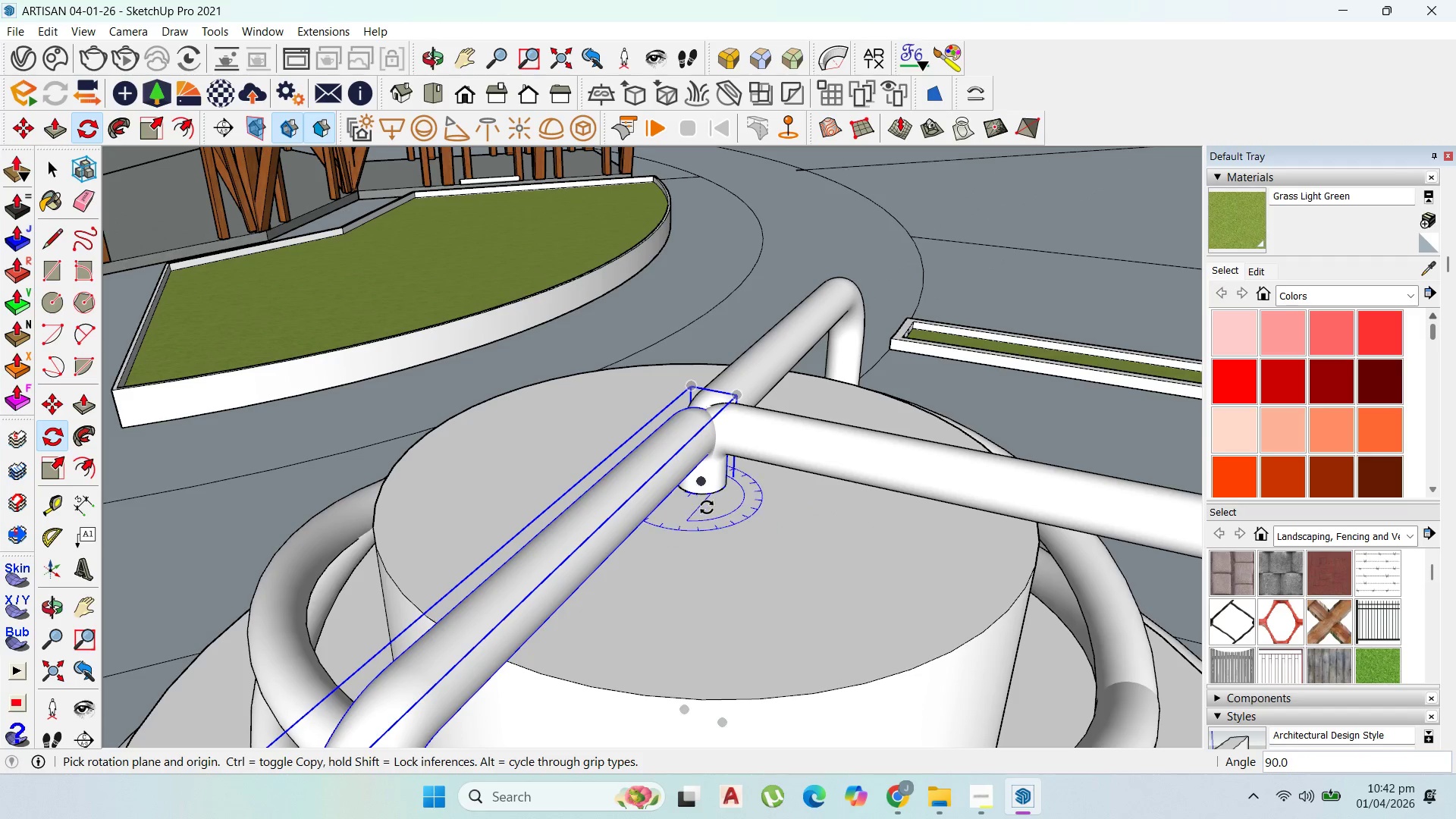 
scroll: coordinate [676, 419], scroll_direction: up, amount: 34.0
 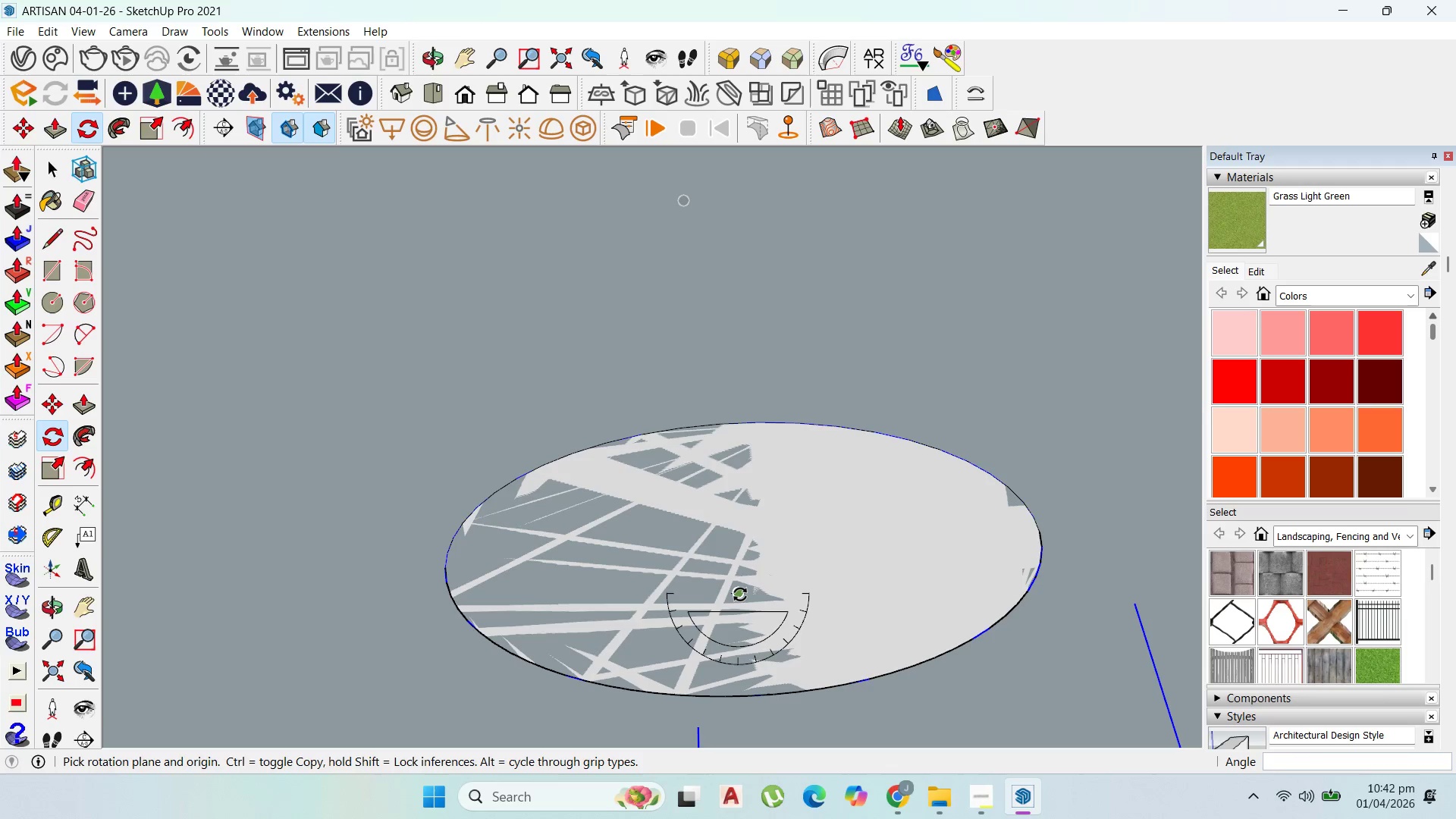 
key(ArrowUp)
 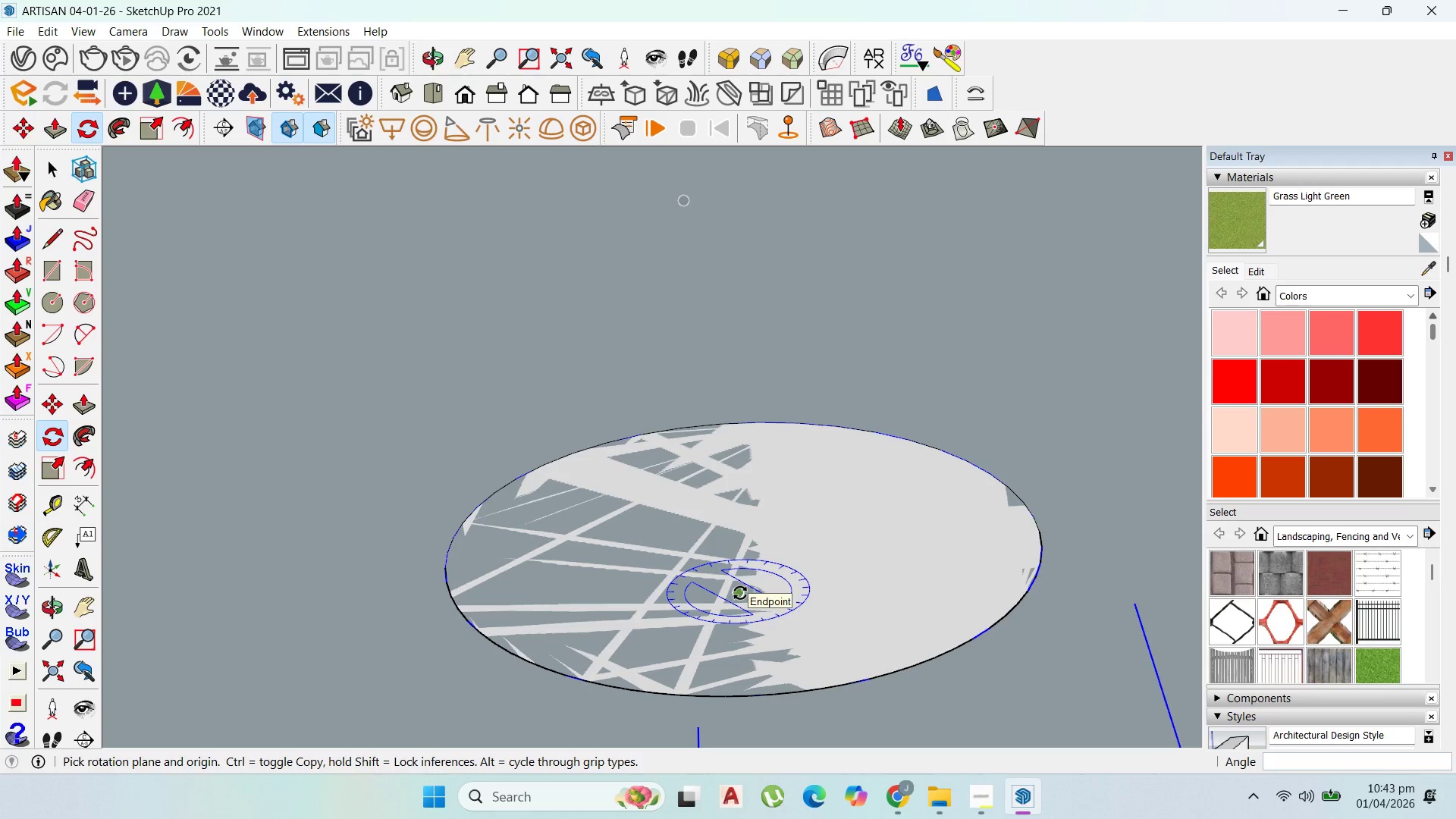 
left_click([740, 593])
 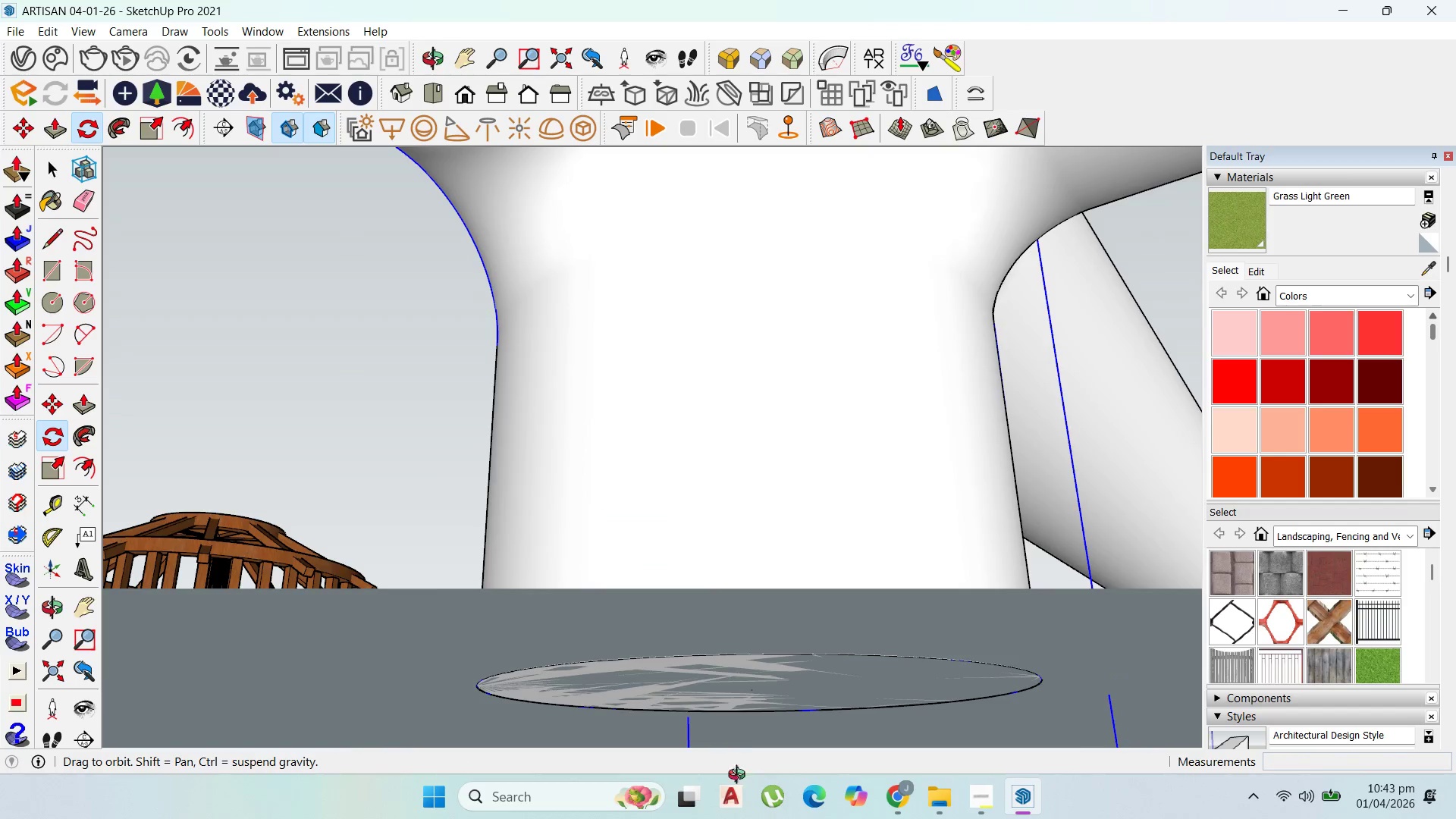 
scroll: coordinate [710, 517], scroll_direction: down, amount: 43.0
 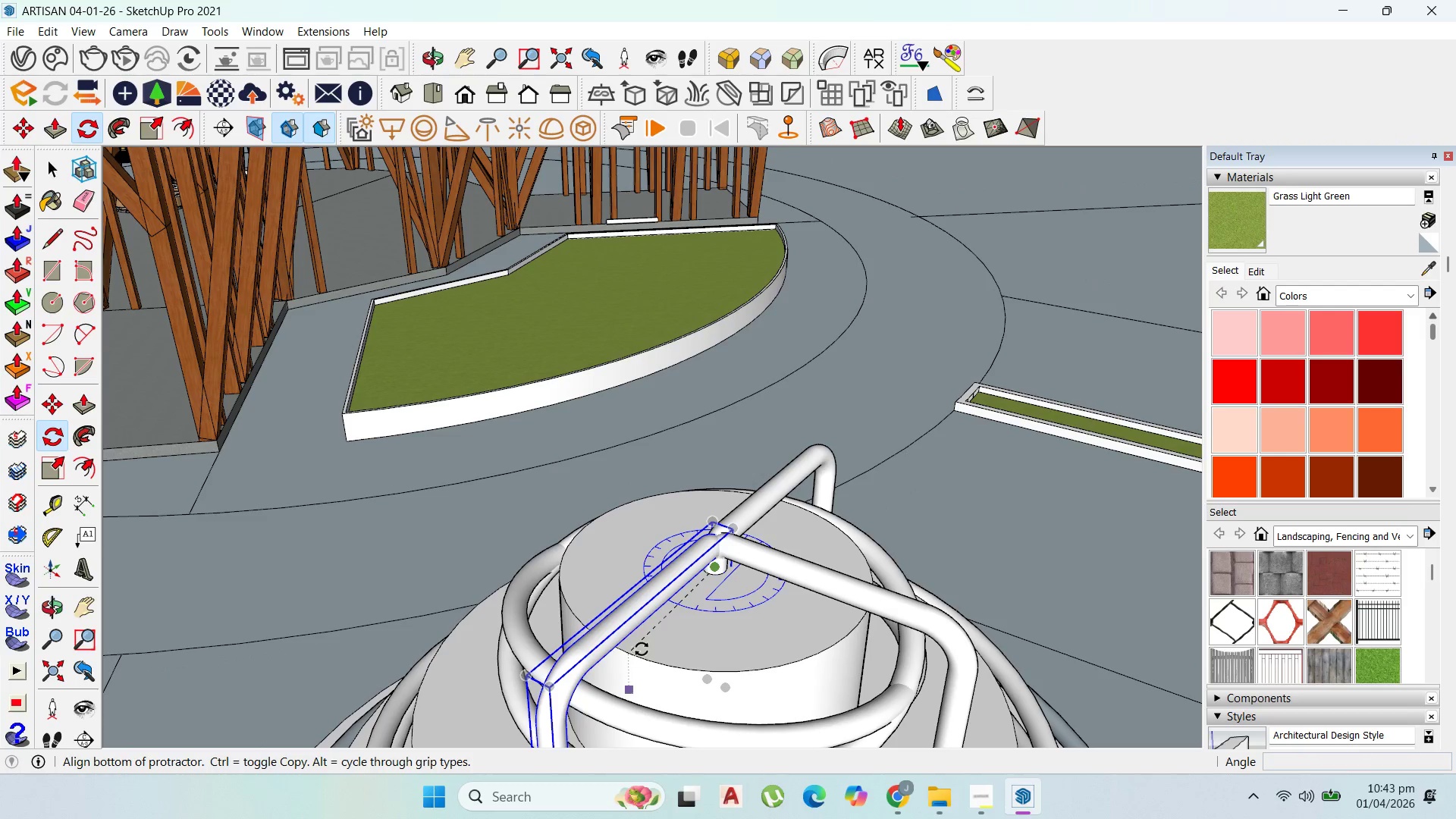 
left_click([647, 643])
 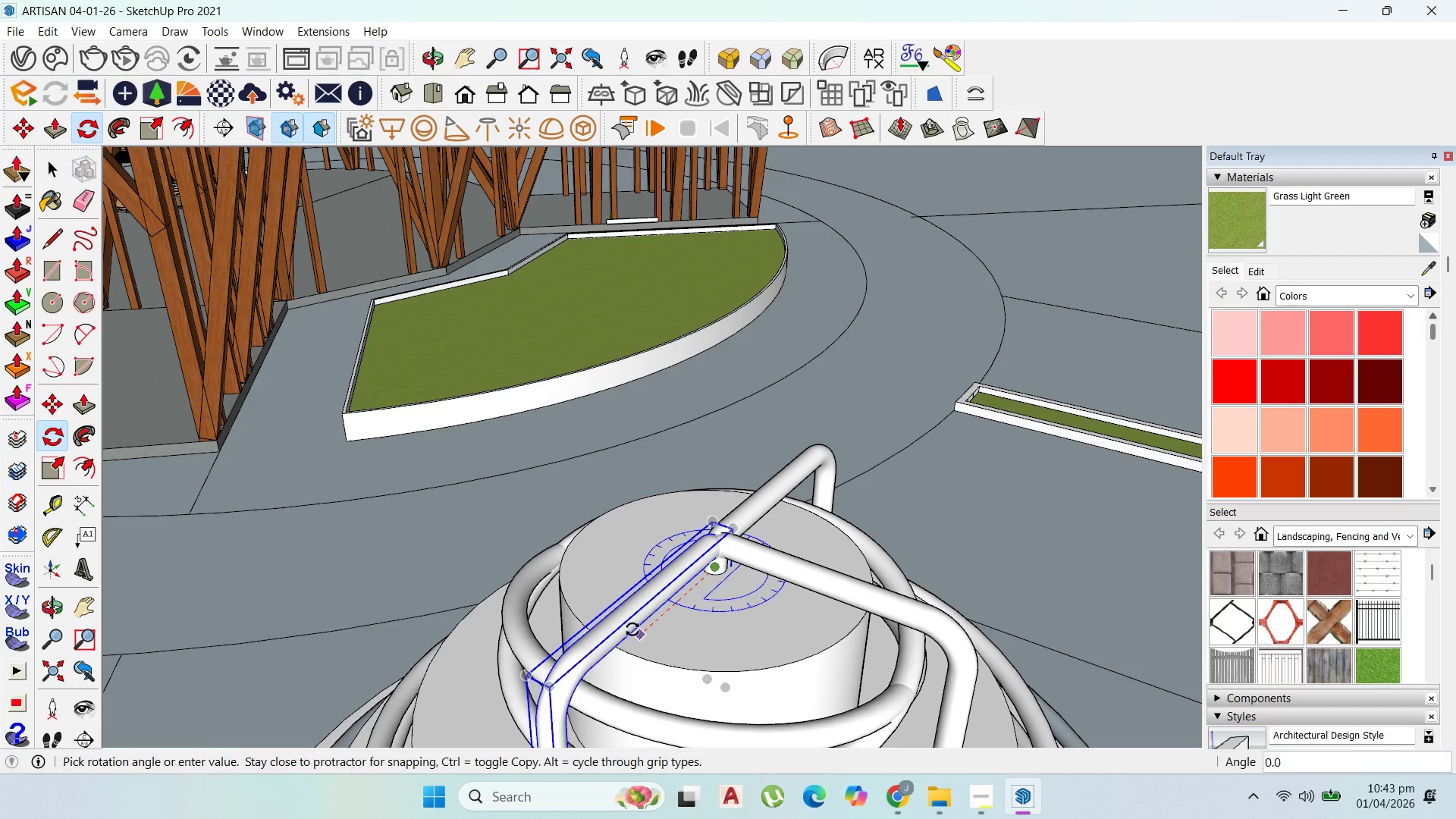 
key(Control+ControlLeft)
 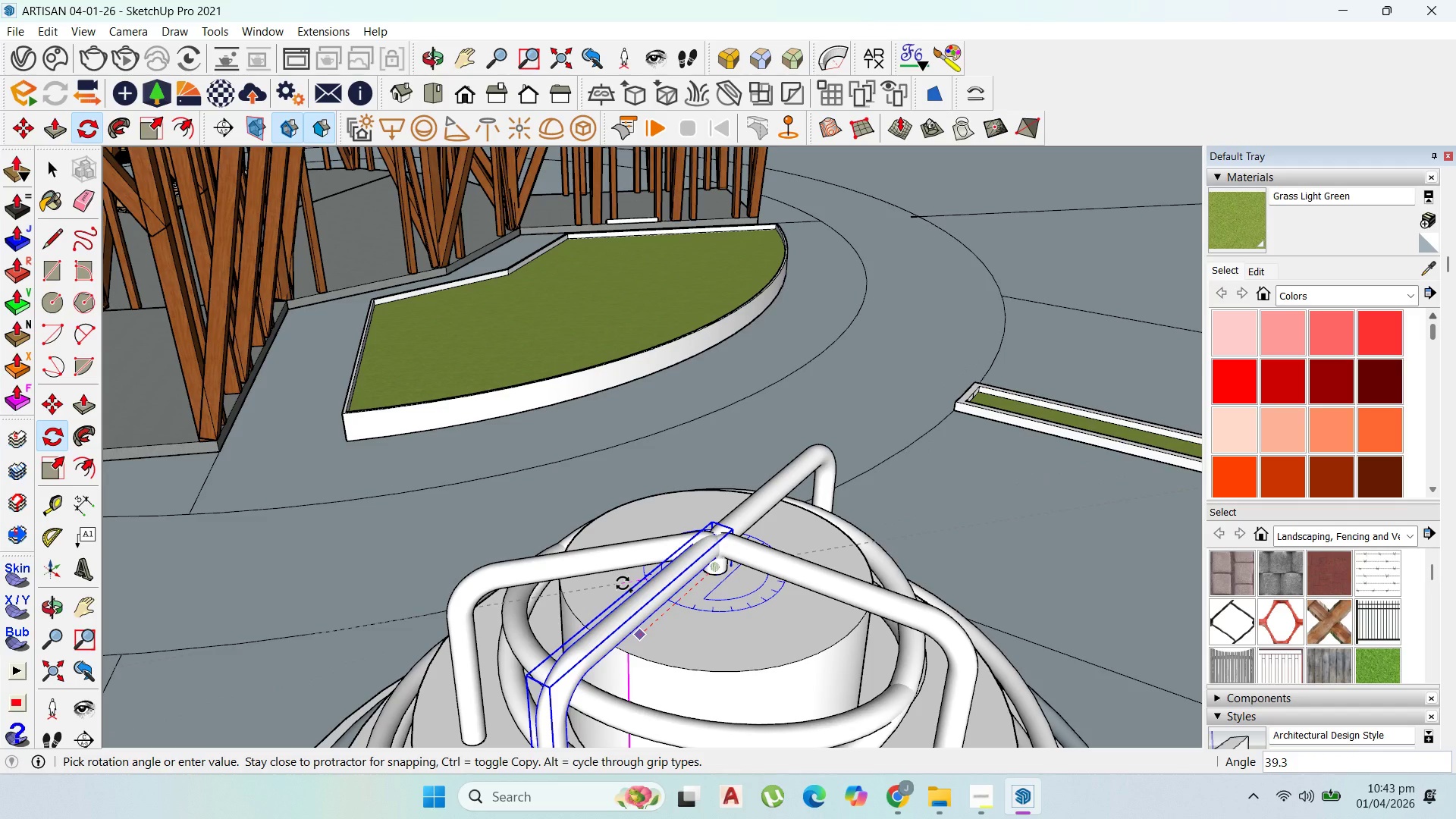 
type(90)
 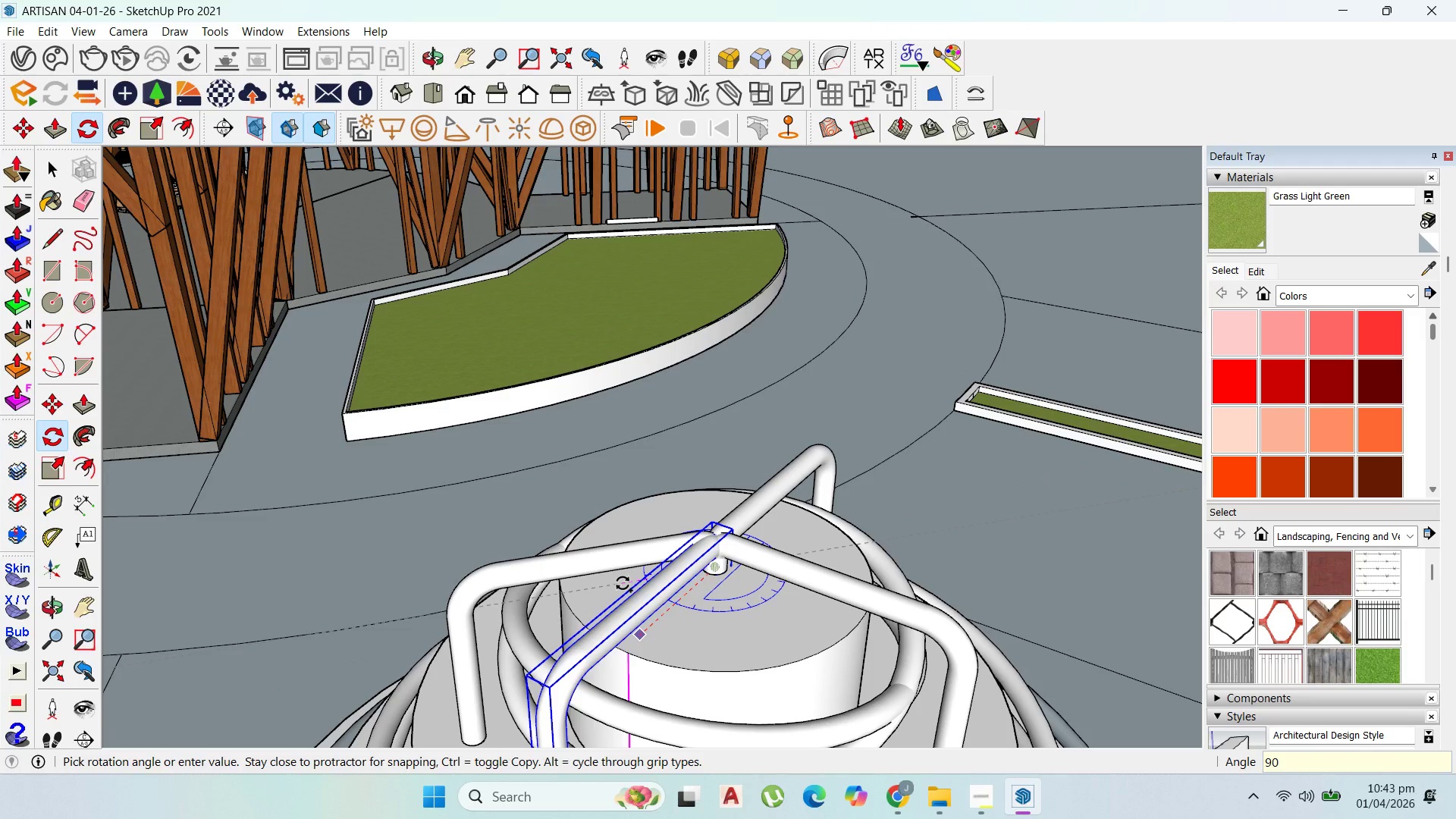 
key(Enter)
 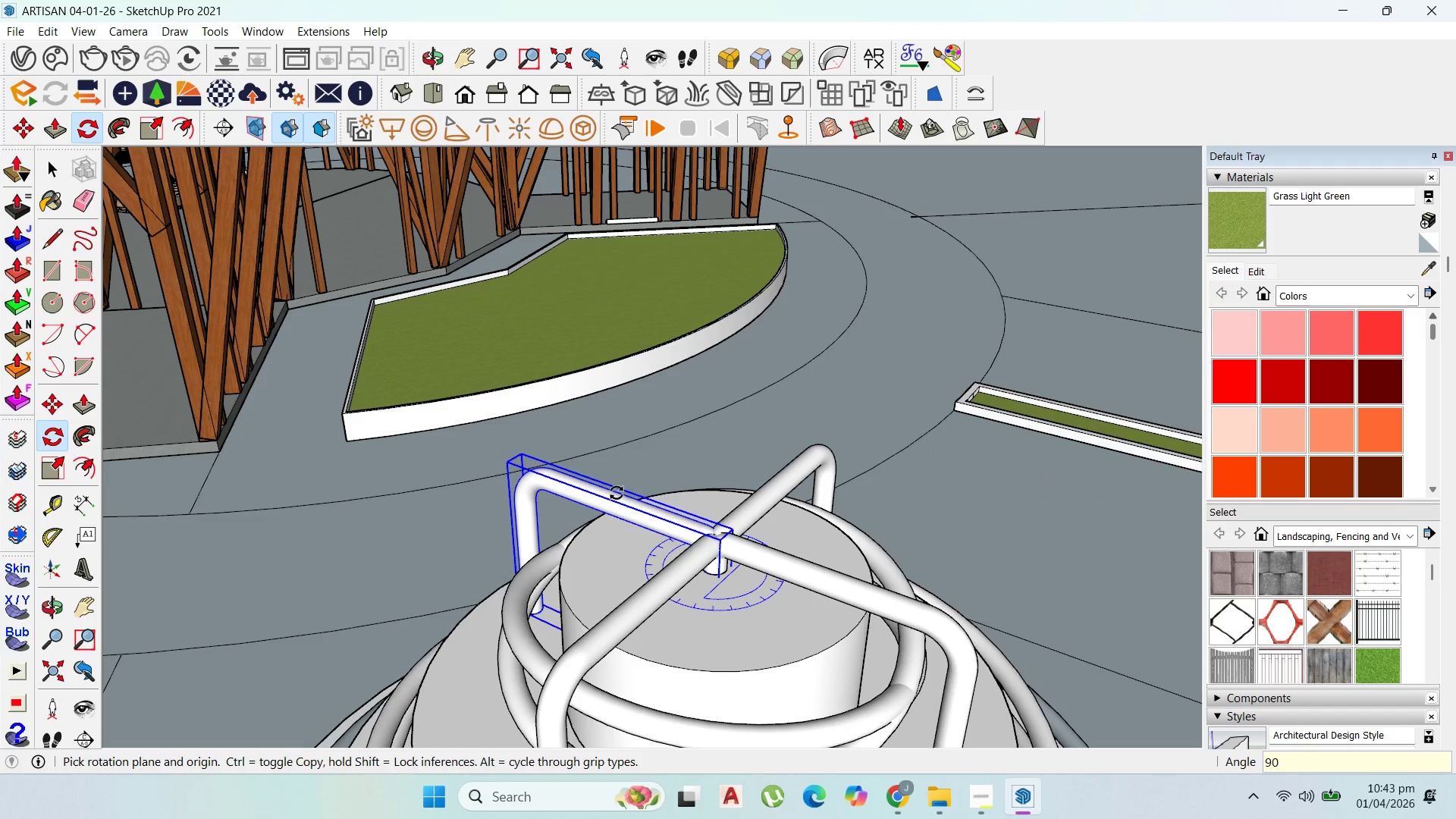 
scroll: coordinate [626, 482], scroll_direction: down, amount: 6.0
 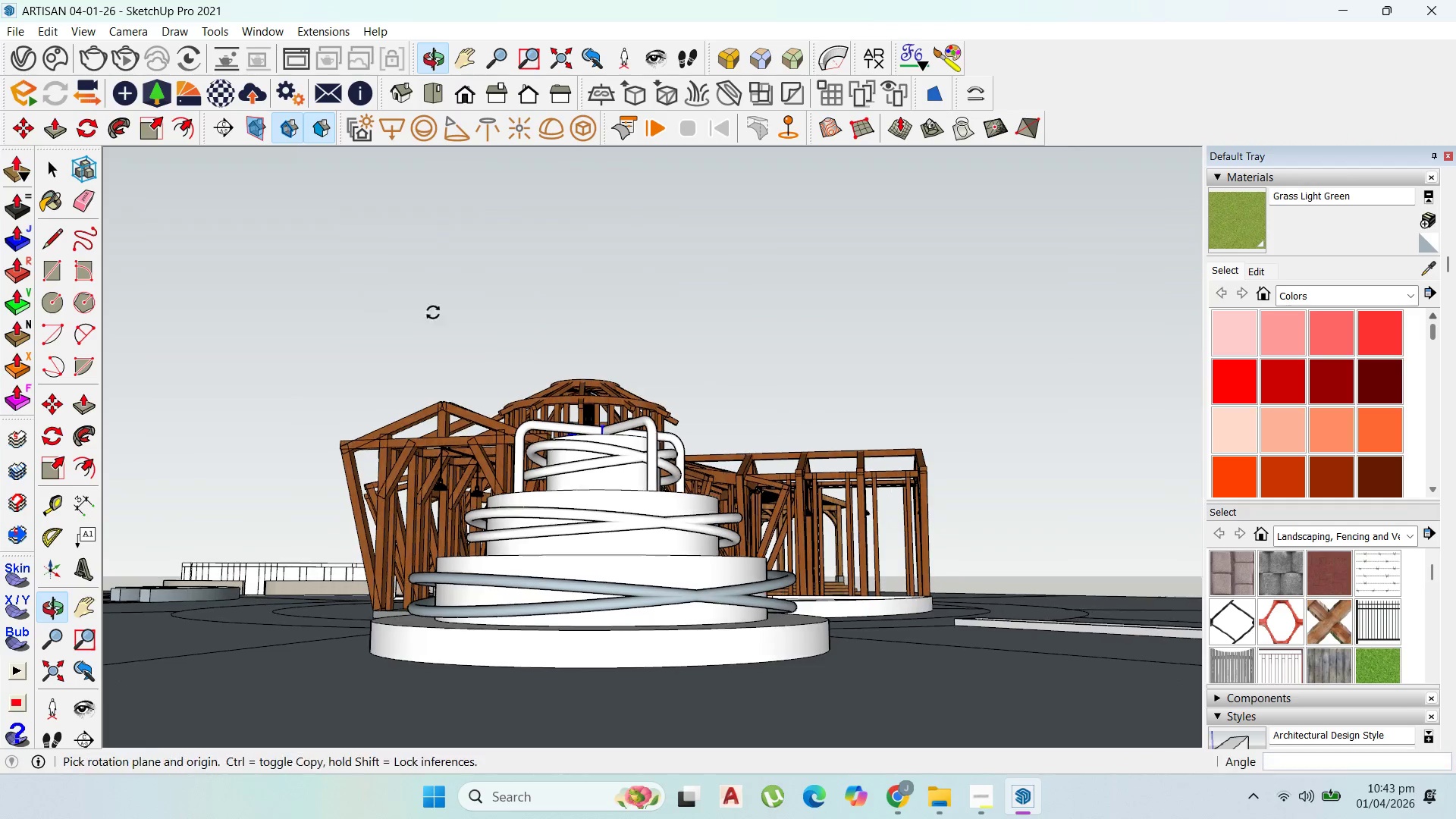 
left_click([50, 166])
 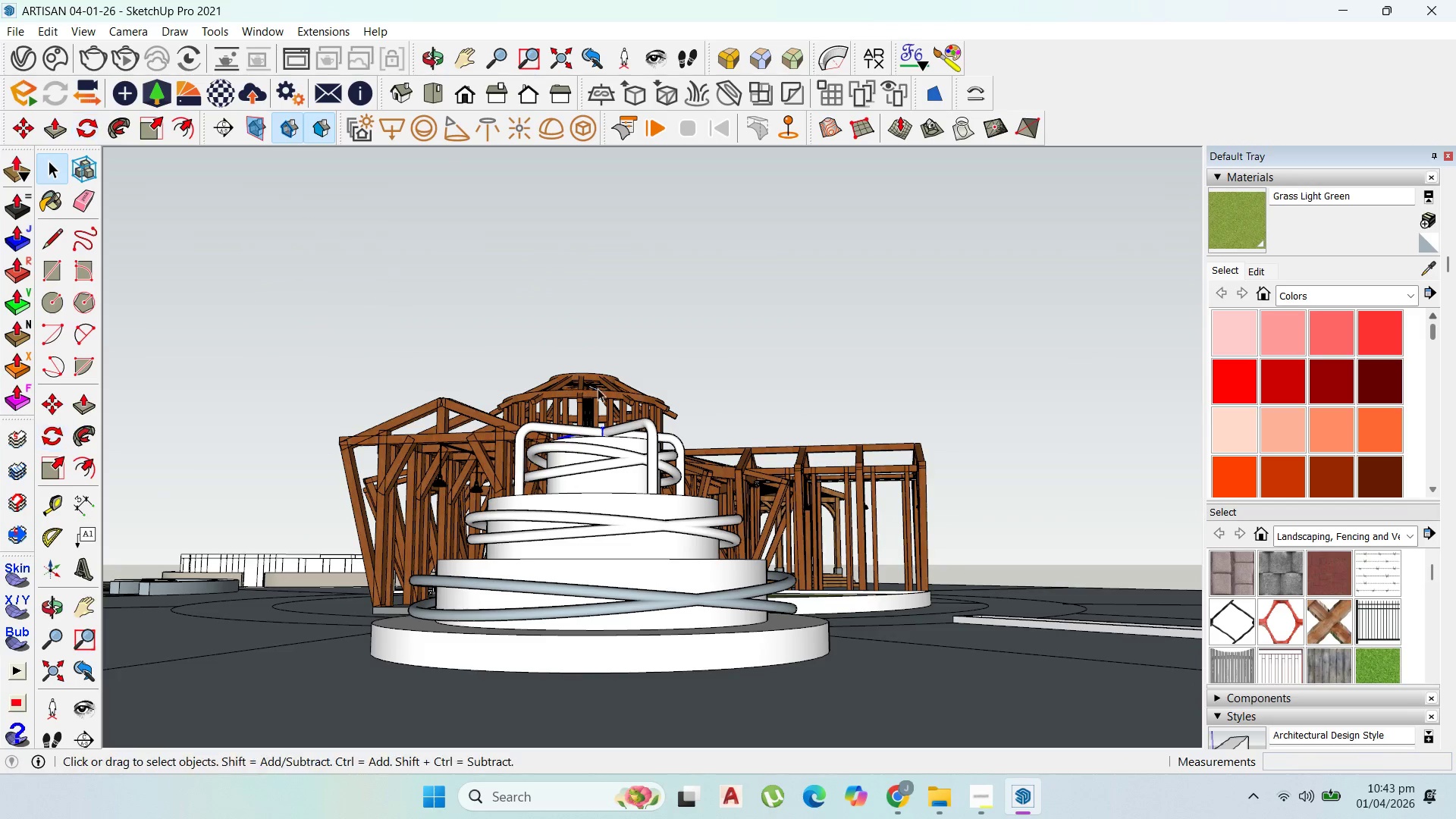 
scroll: coordinate [604, 423], scroll_direction: down, amount: 3.0
 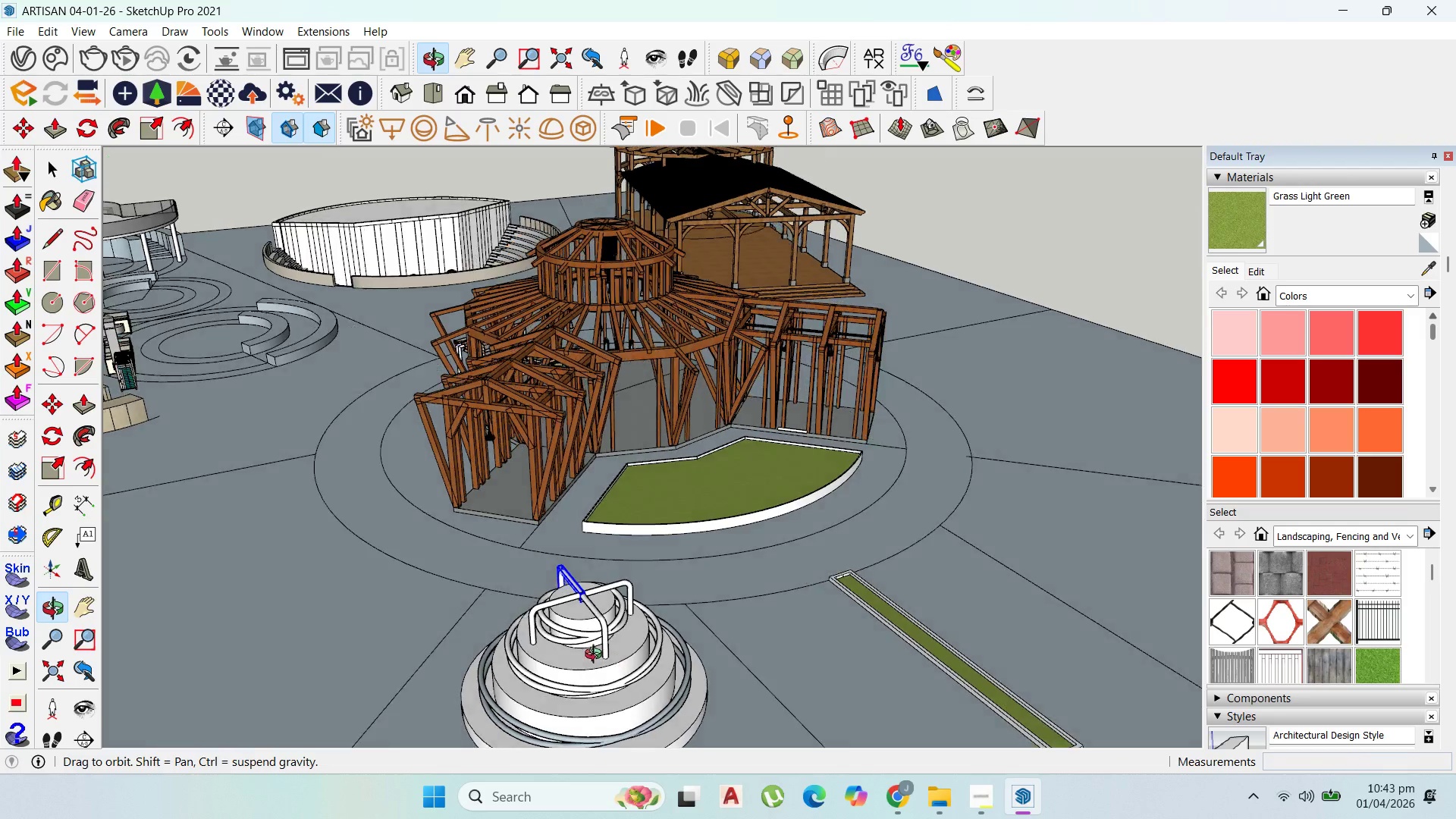 
hold_key(key=ShiftLeft, duration=1.53)
left_click([624, 621])
 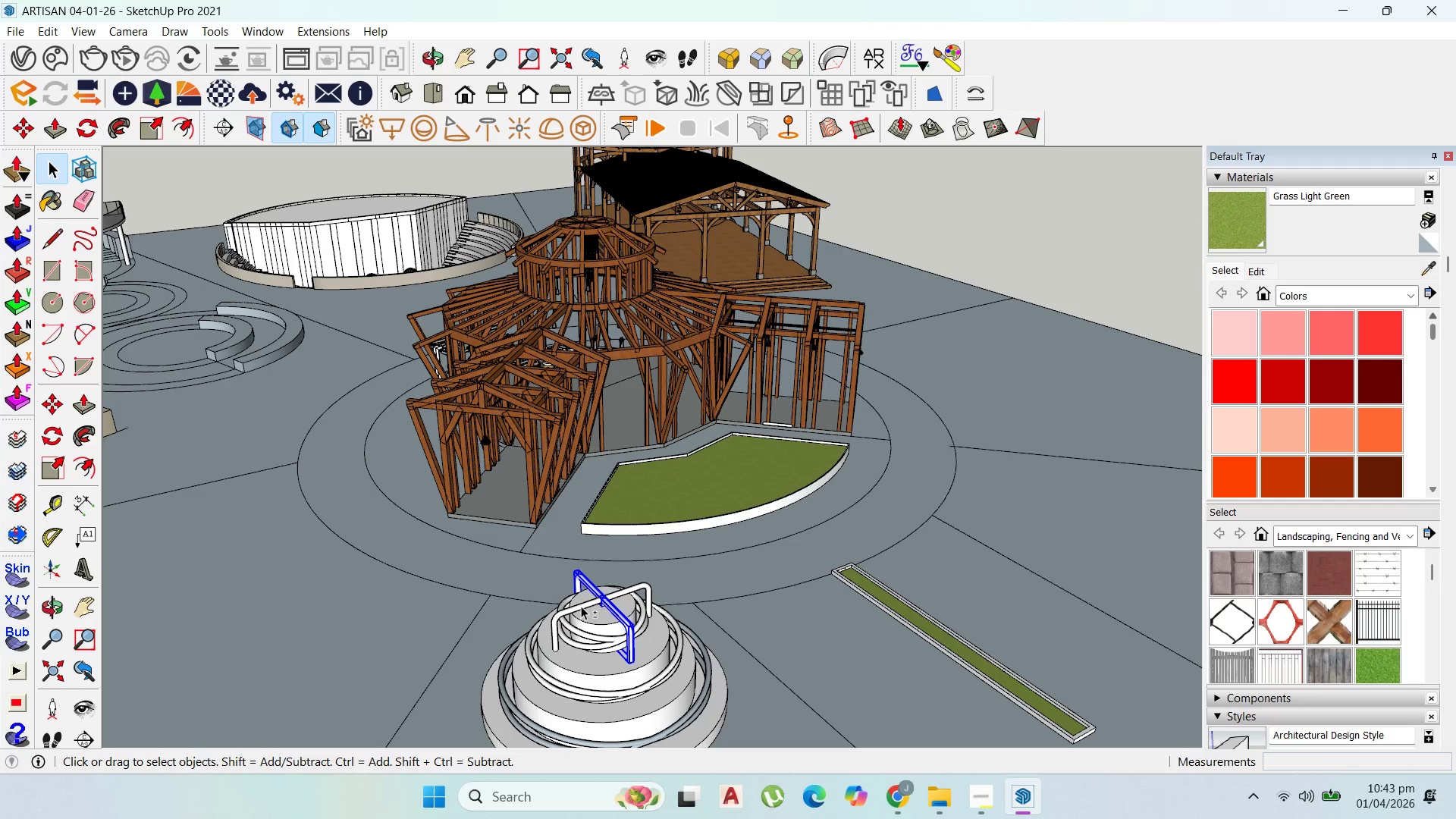 
left_click([579, 605])
 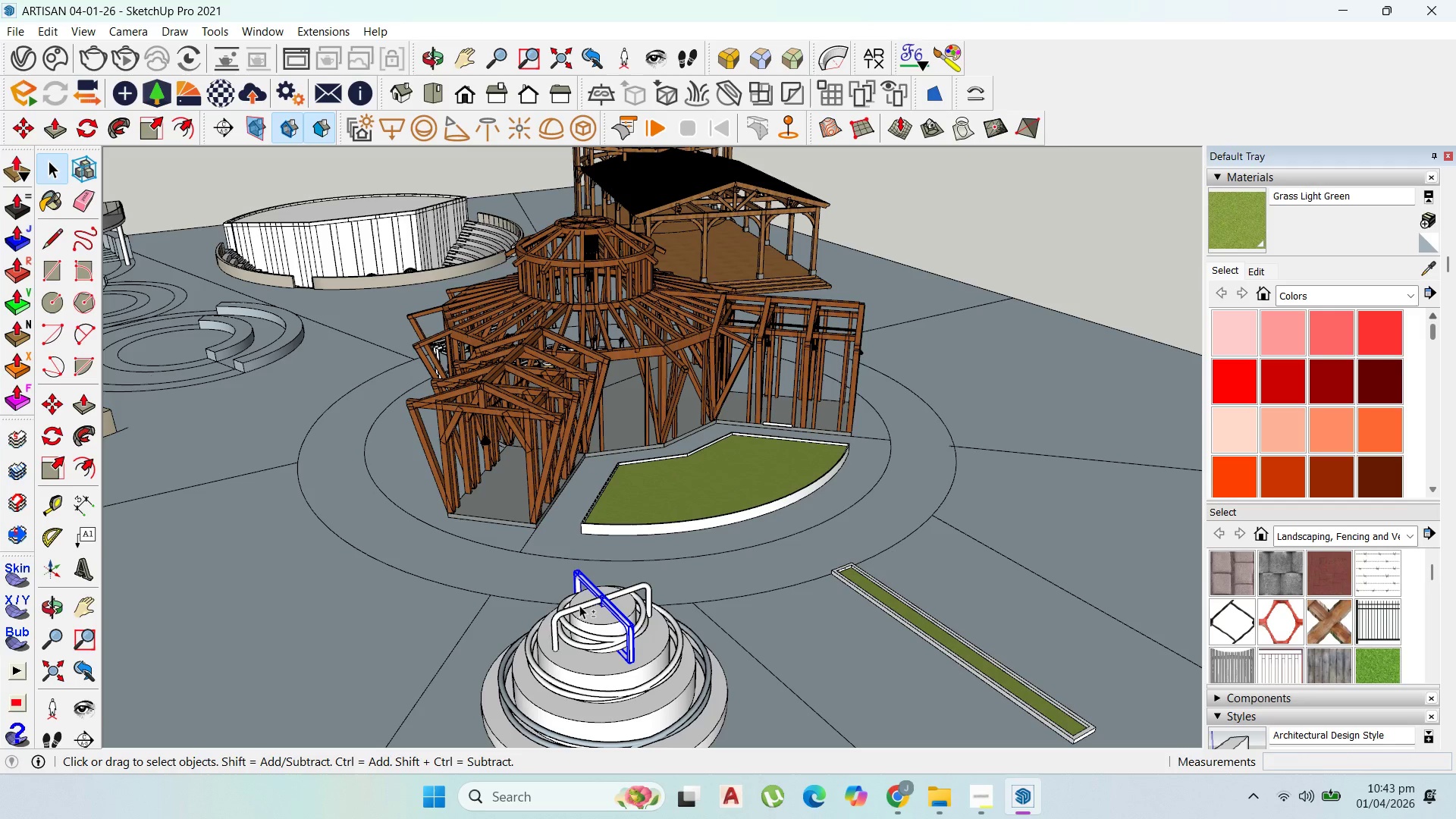 
hold_key(key=ShiftLeft, duration=1.5)
left_click([626, 587])
 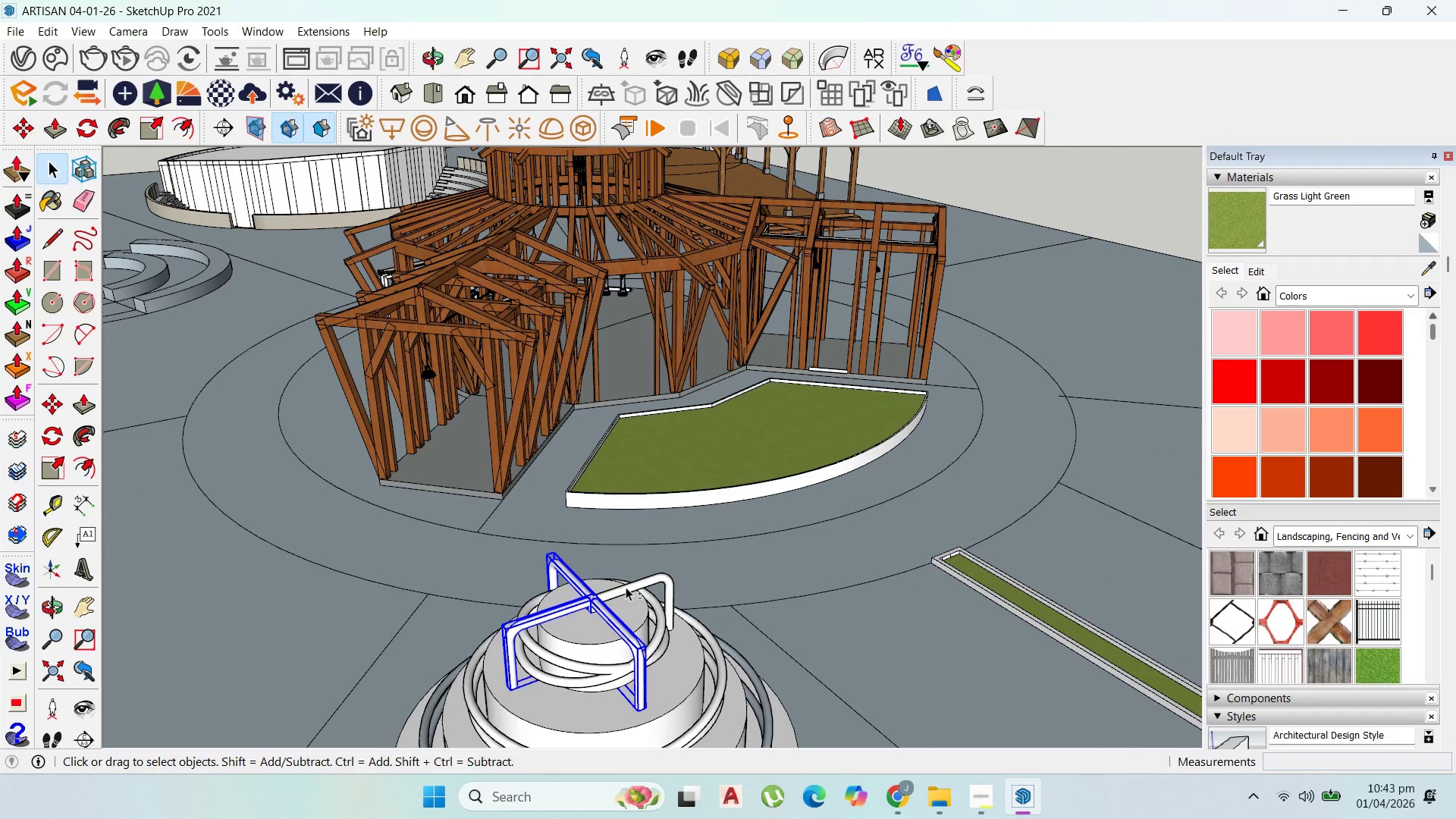 
scroll: coordinate [626, 595], scroll_direction: up, amount: 4.0
 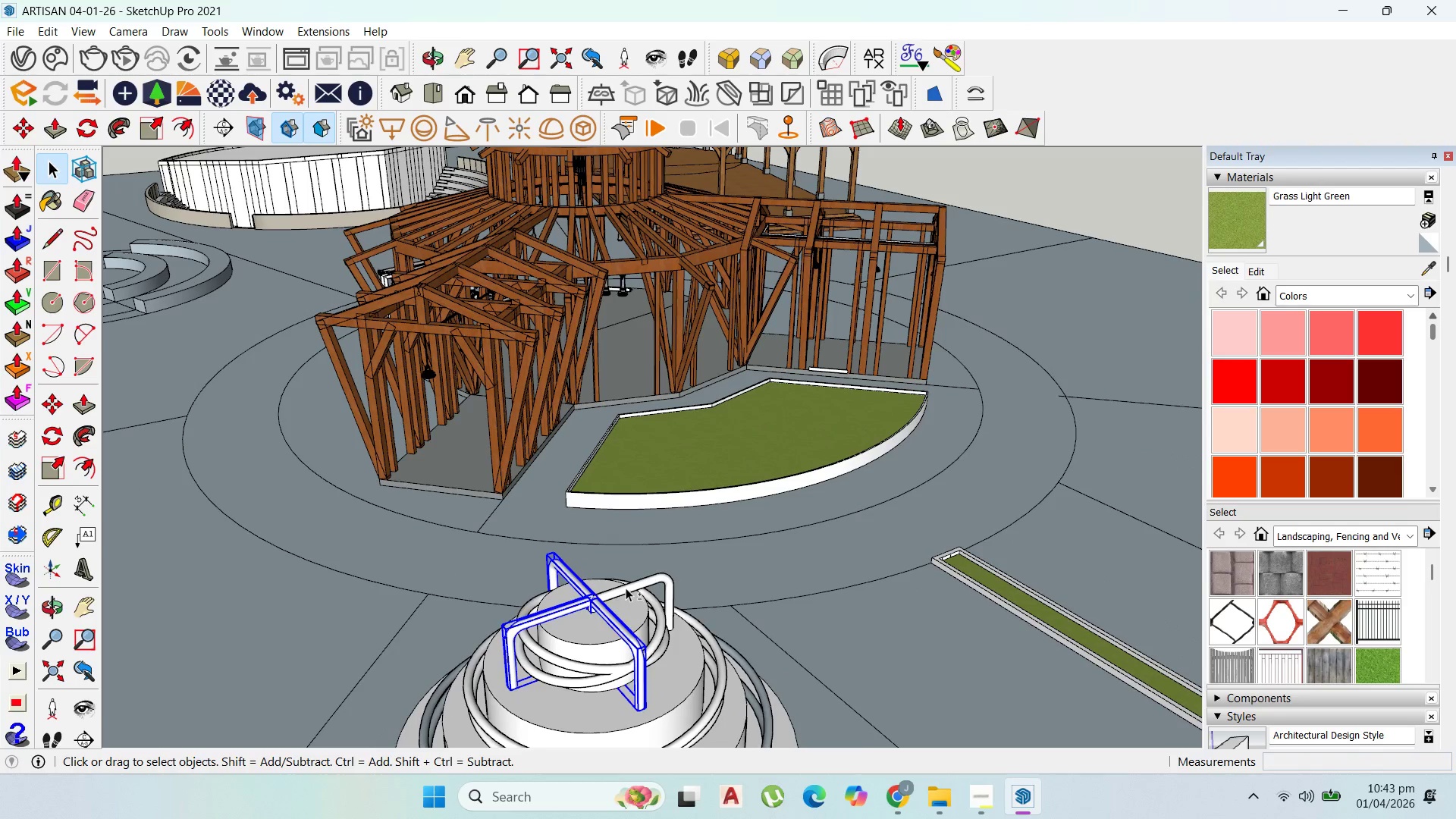 
hold_key(key=ShiftLeft, duration=1.49)
scroll: coordinate [623, 596], scroll_direction: up, amount: 10.0
 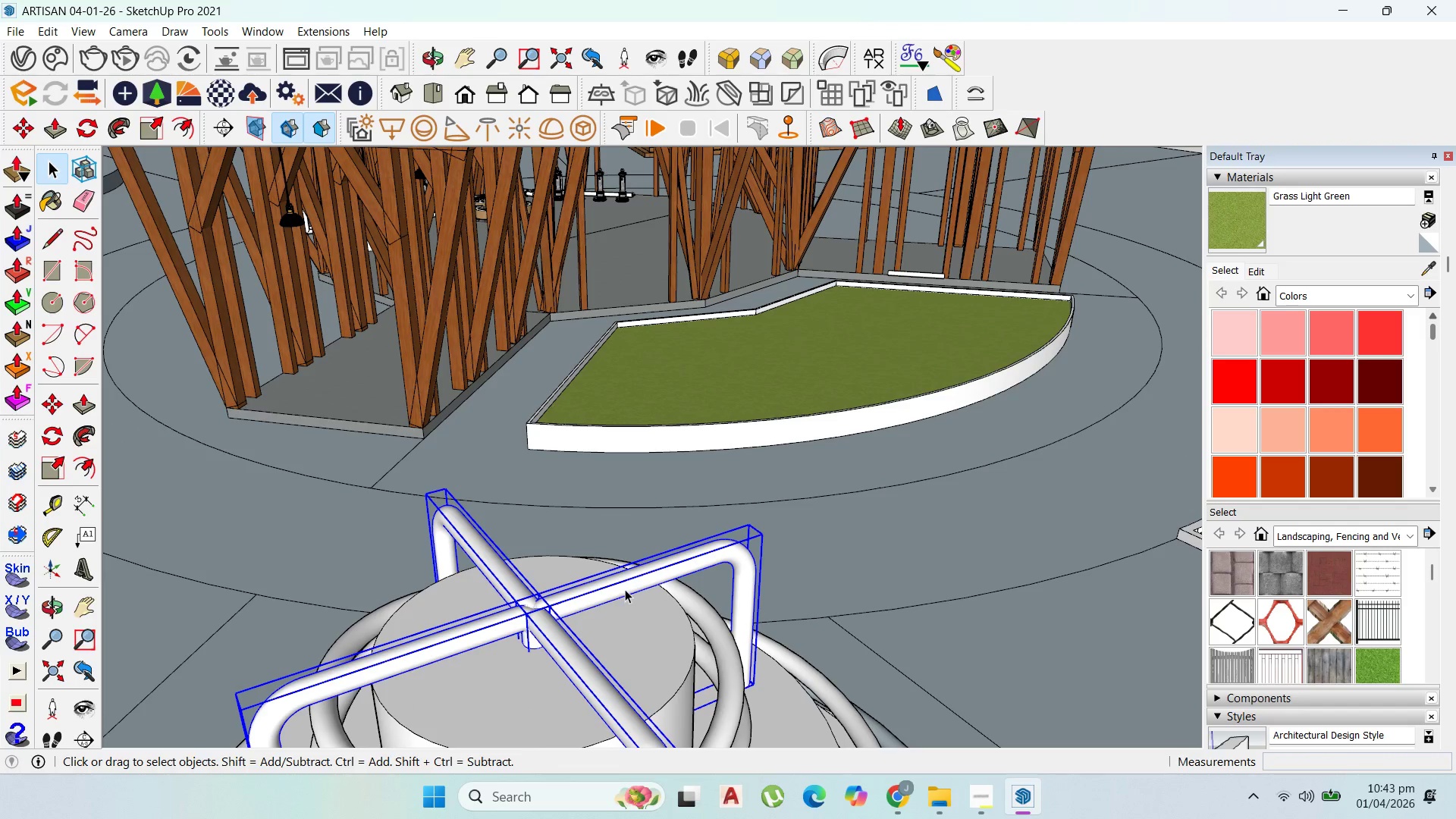 
right_click([625, 588])
 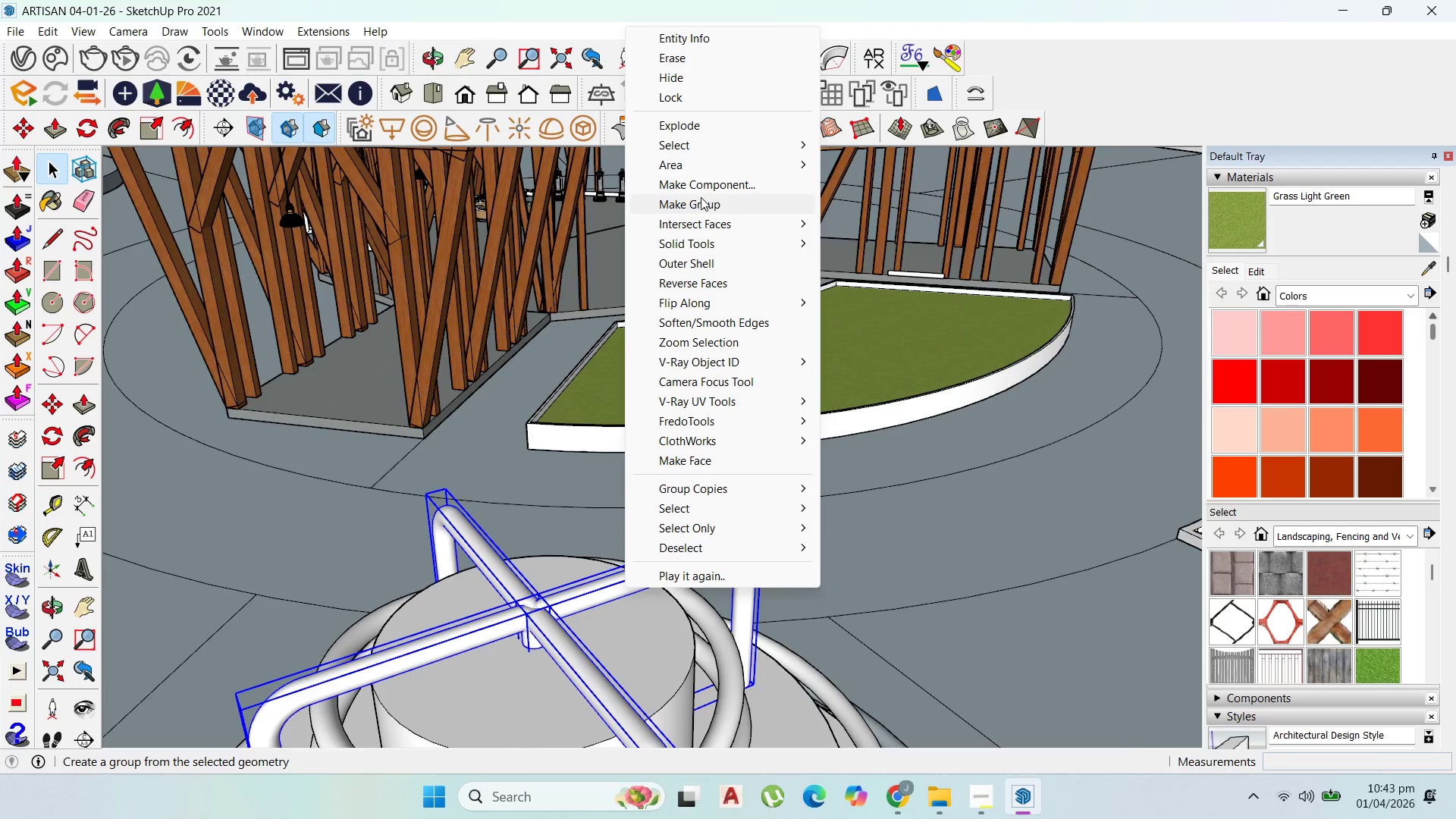 
left_click([701, 196])
 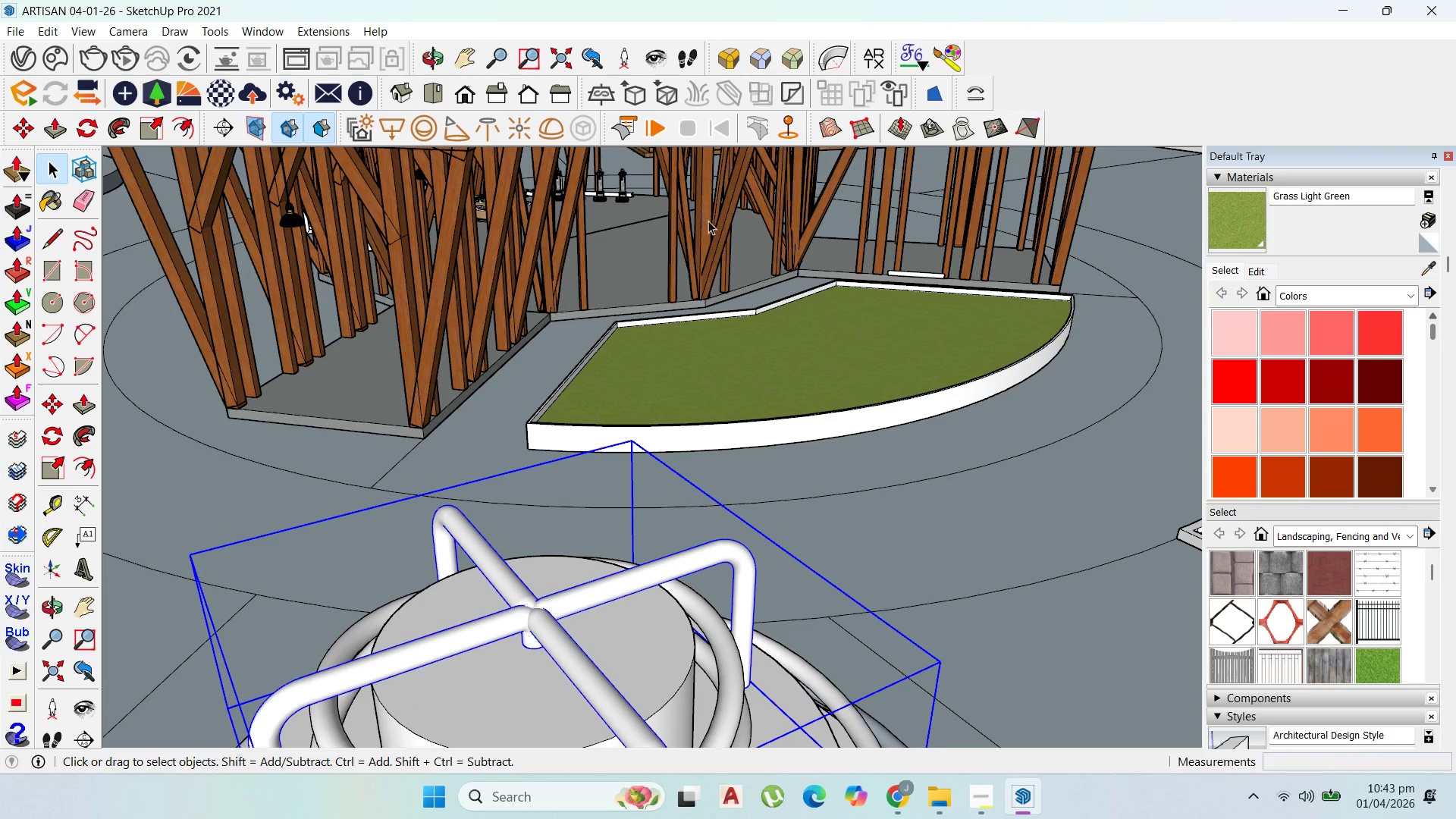 
scroll: coordinate [772, 284], scroll_direction: down, amount: 5.0
 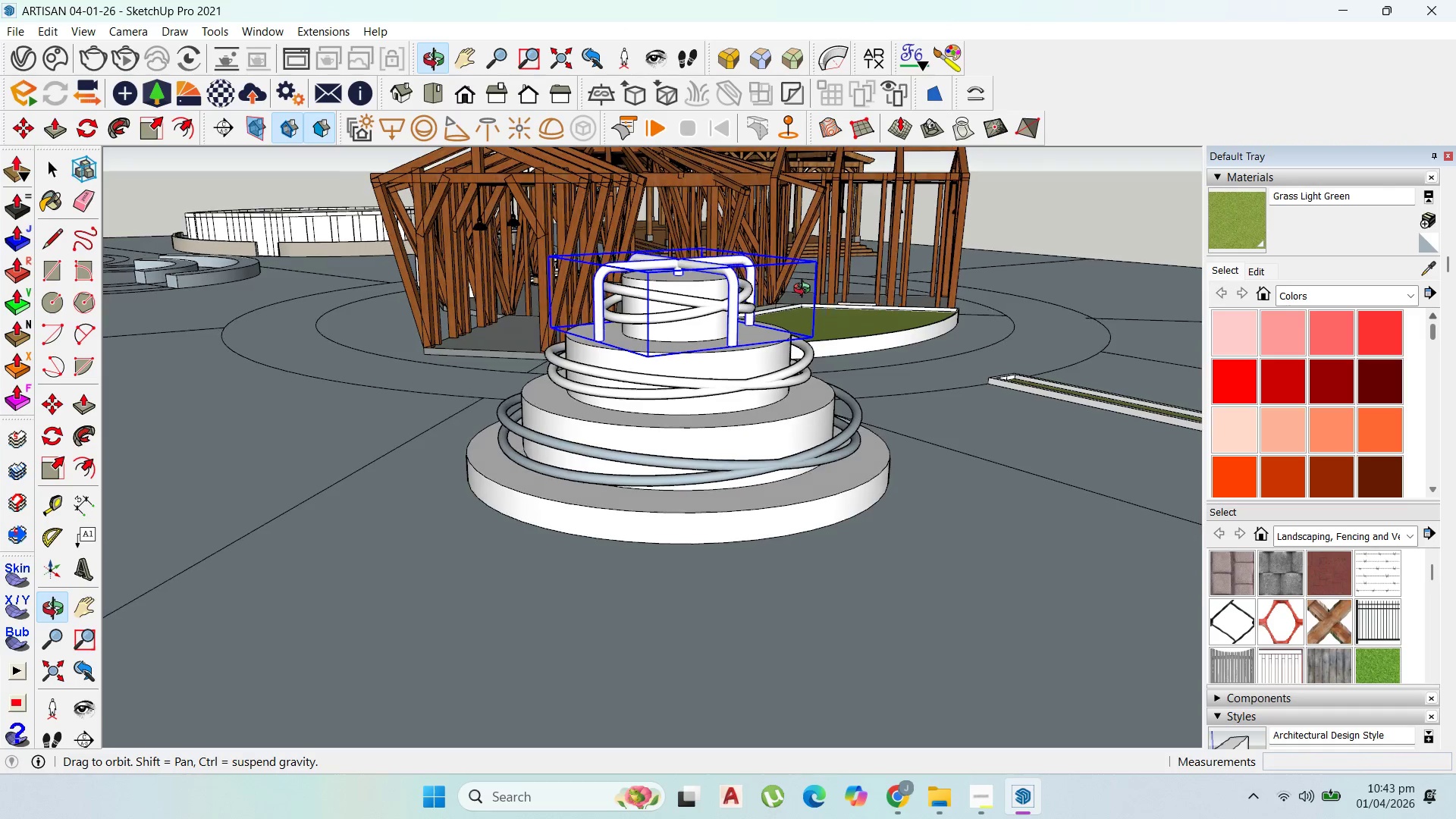 
scroll: coordinate [646, 331], scroll_direction: up, amount: 1.0
 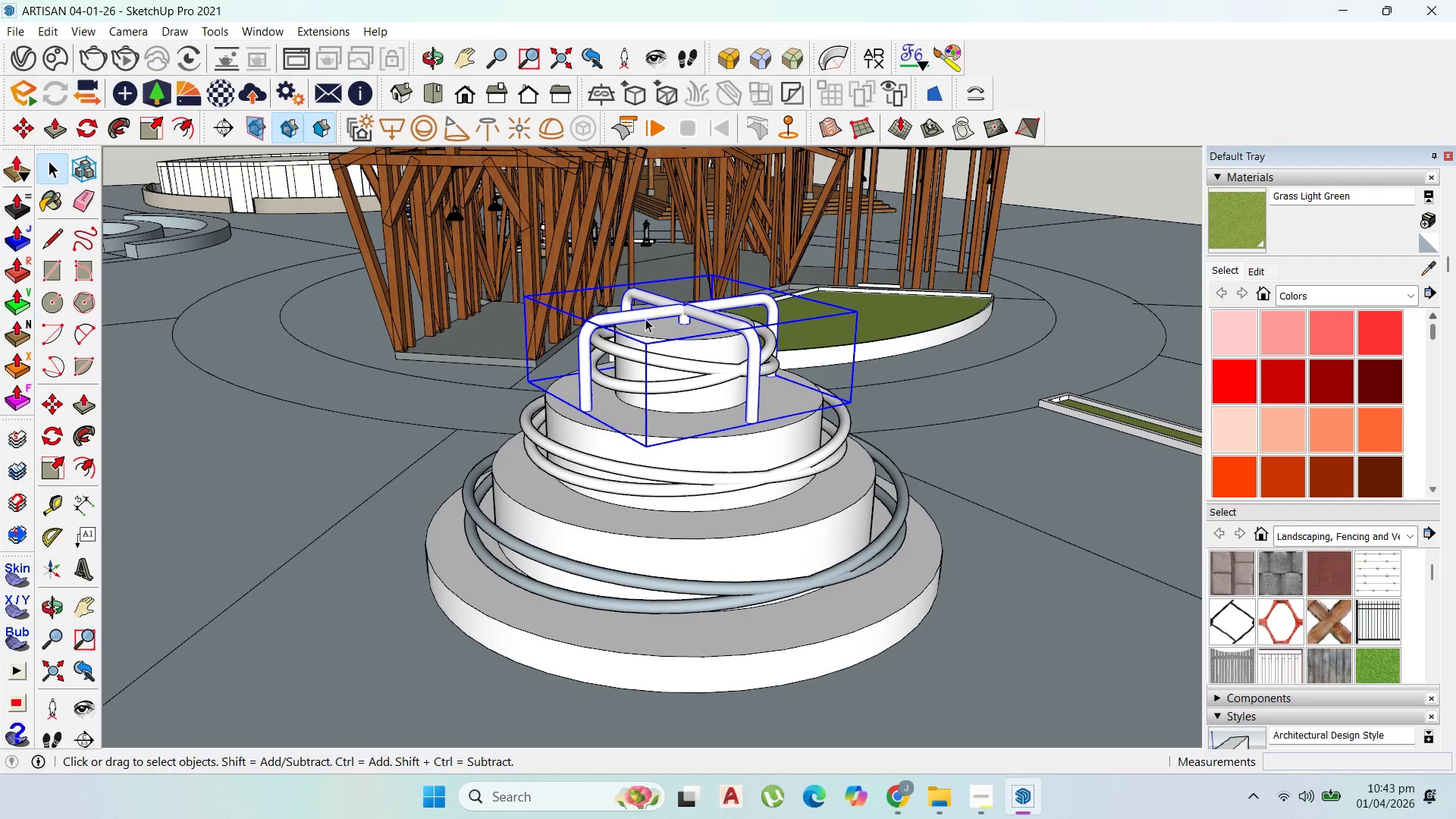 
left_click([645, 318])
 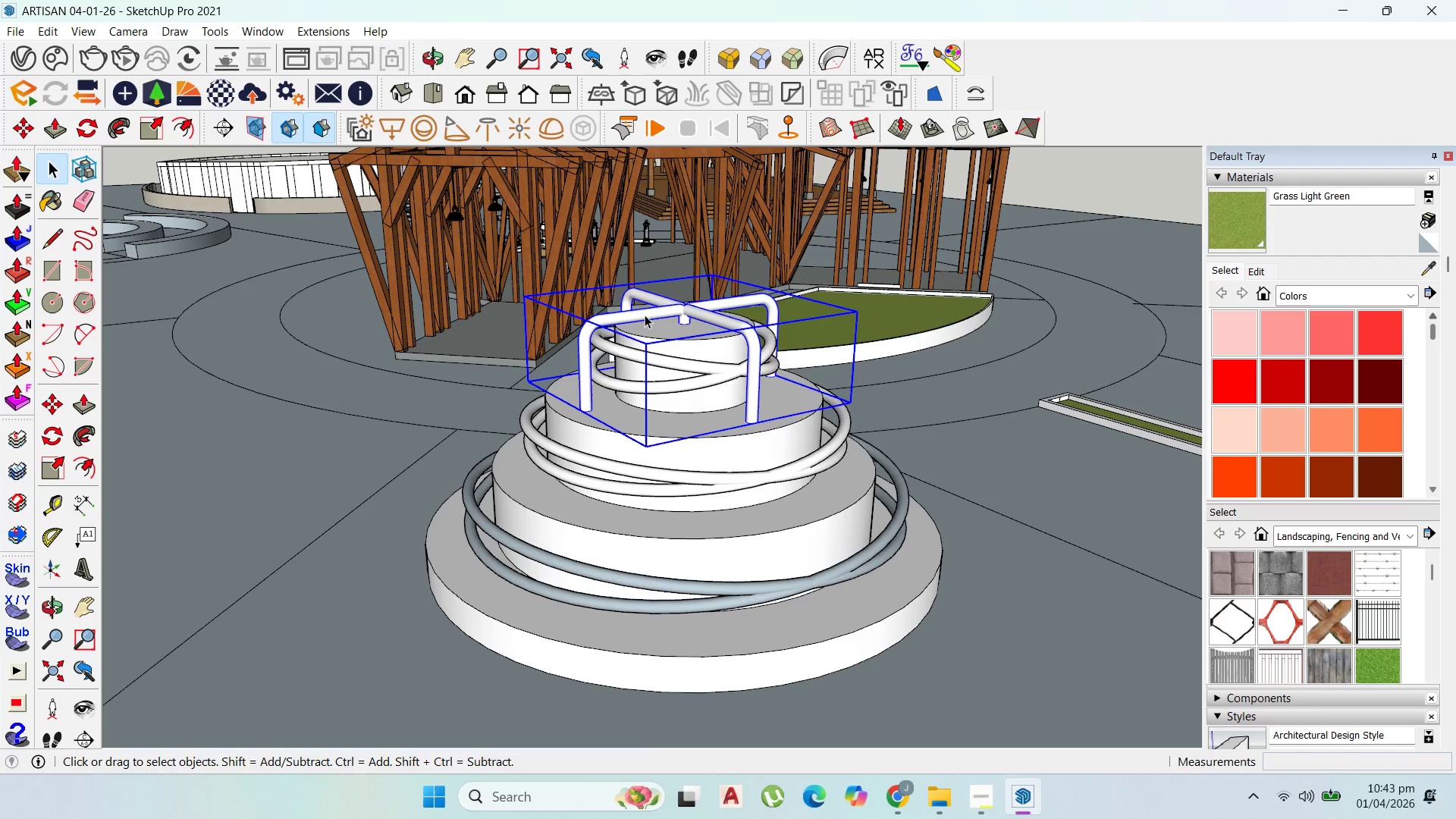 
scroll: coordinate [667, 321], scroll_direction: up, amount: 5.0
 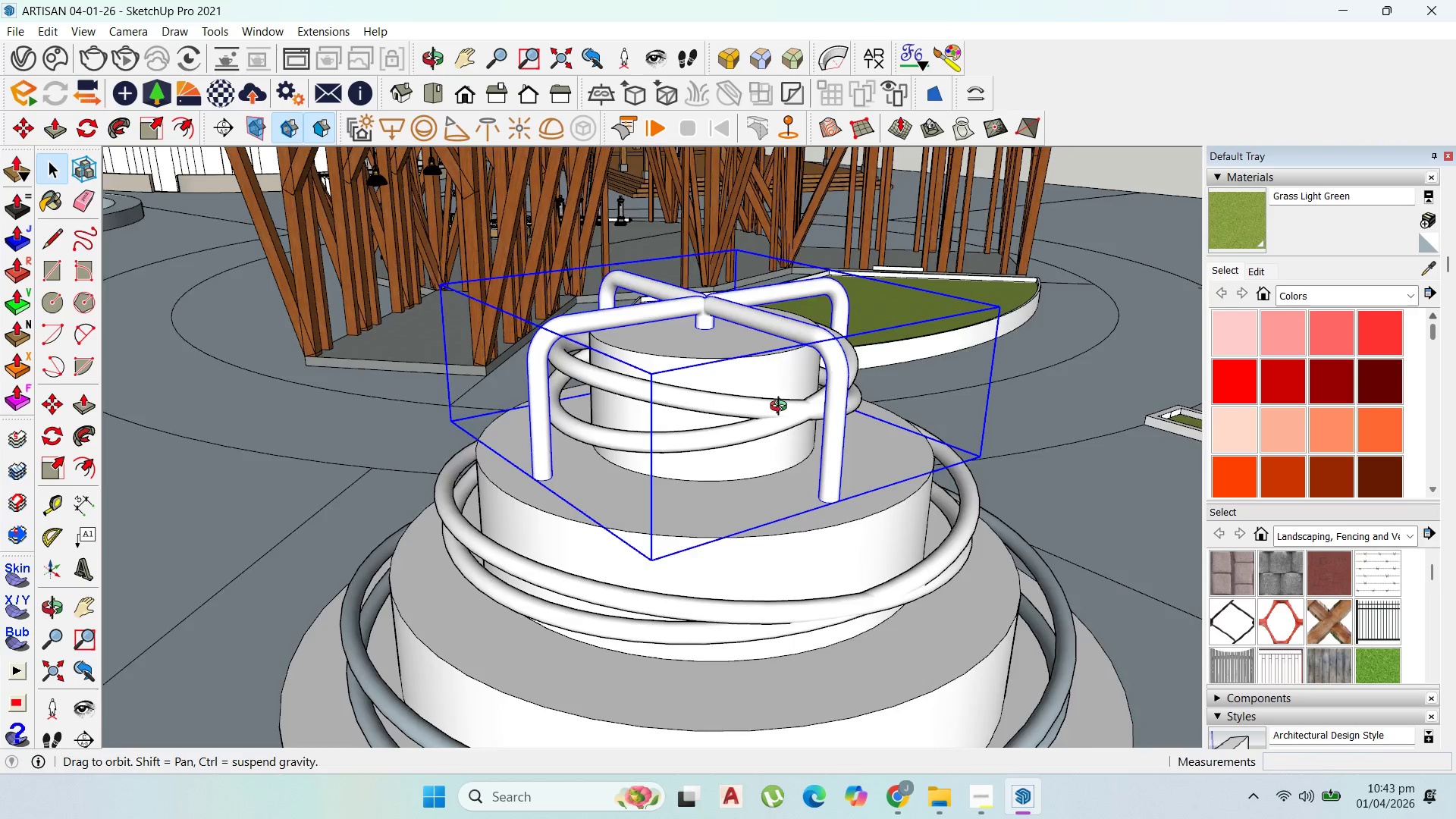 
scroll: coordinate [789, 428], scroll_direction: down, amount: 4.0
 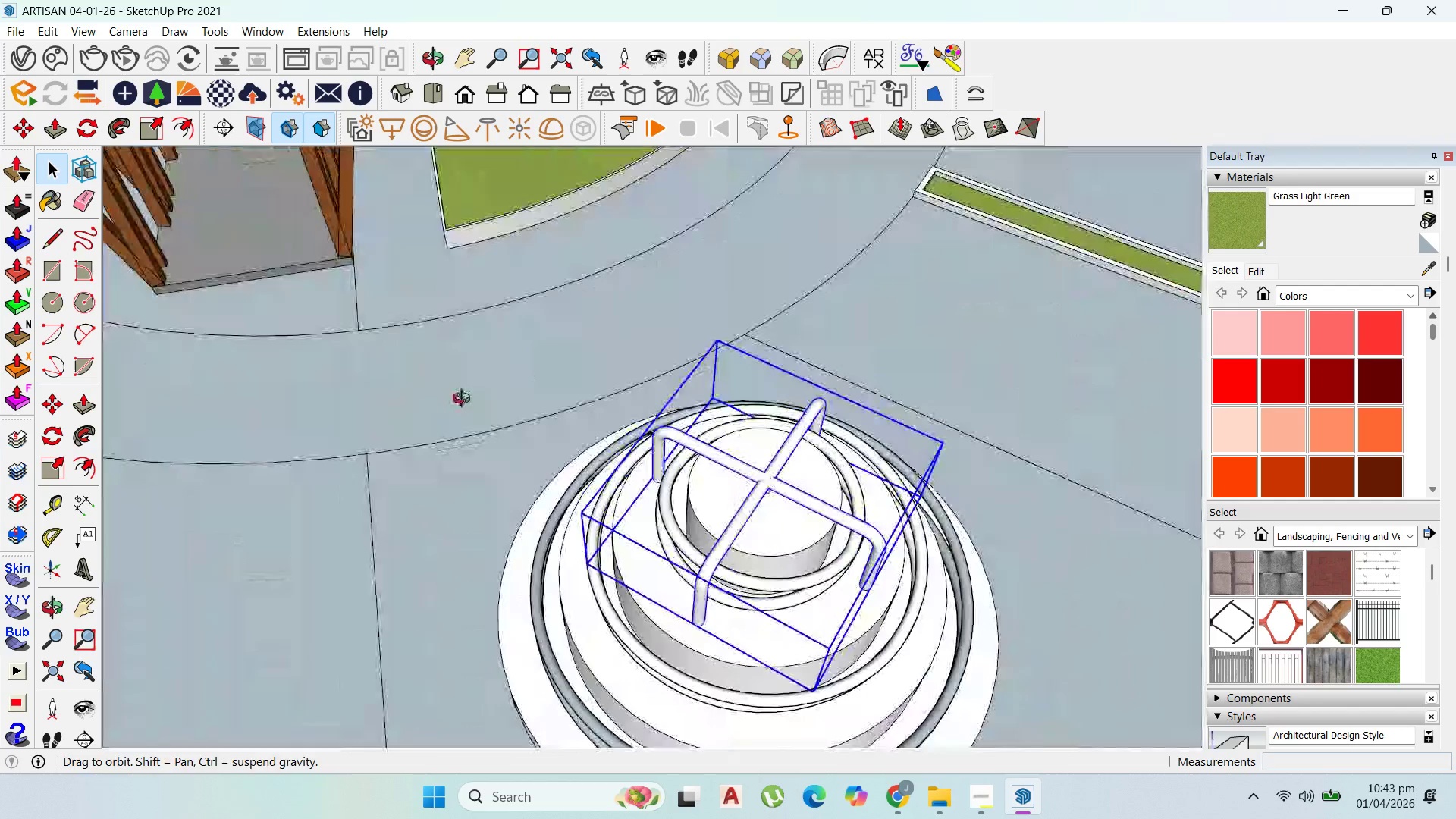 
scroll: coordinate [797, 557], scroll_direction: up, amount: 3.0
 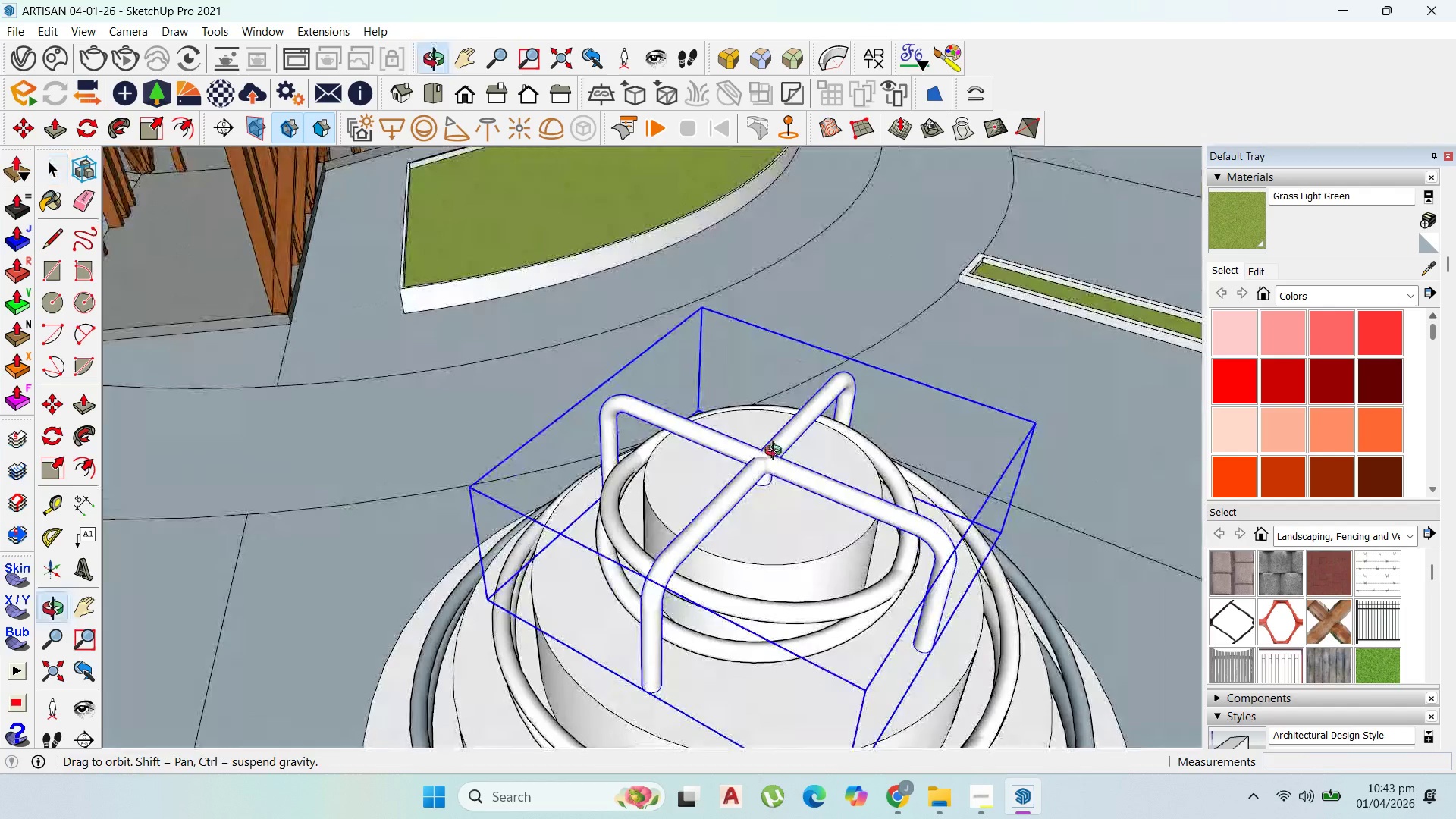 
key(M)
 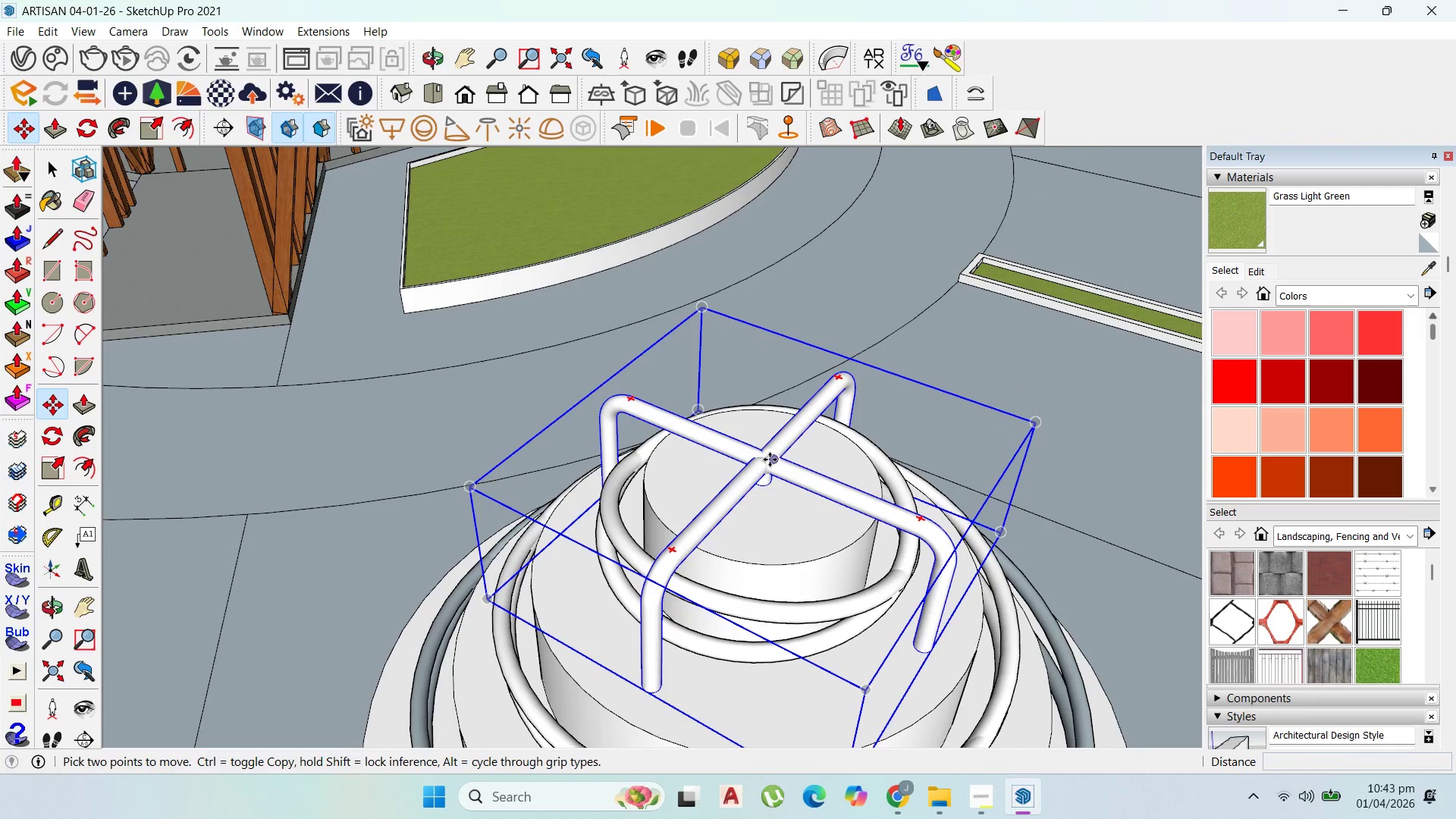 
scroll: coordinate [763, 444], scroll_direction: down, amount: 2.0
 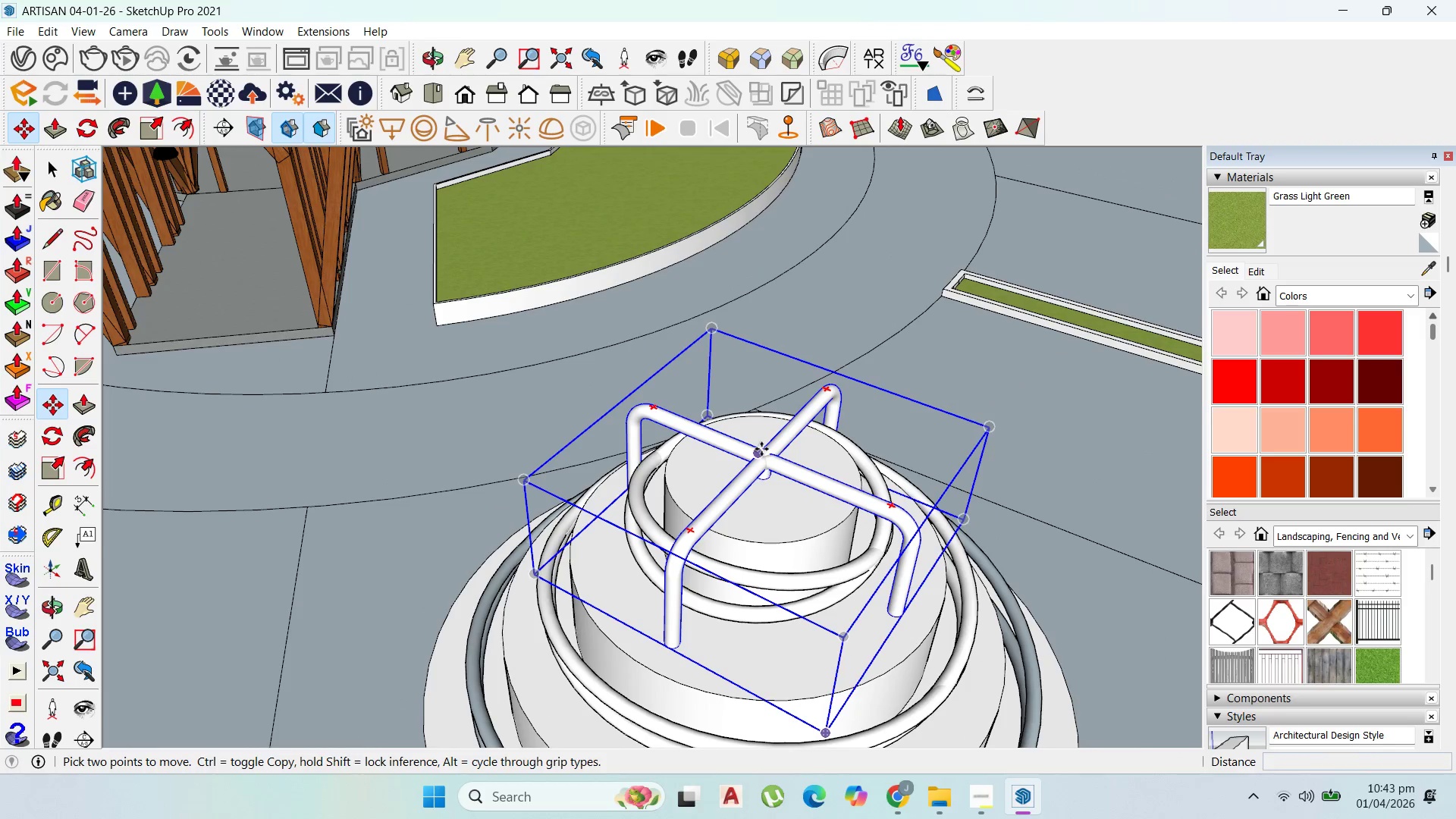 
left_click([761, 449])
 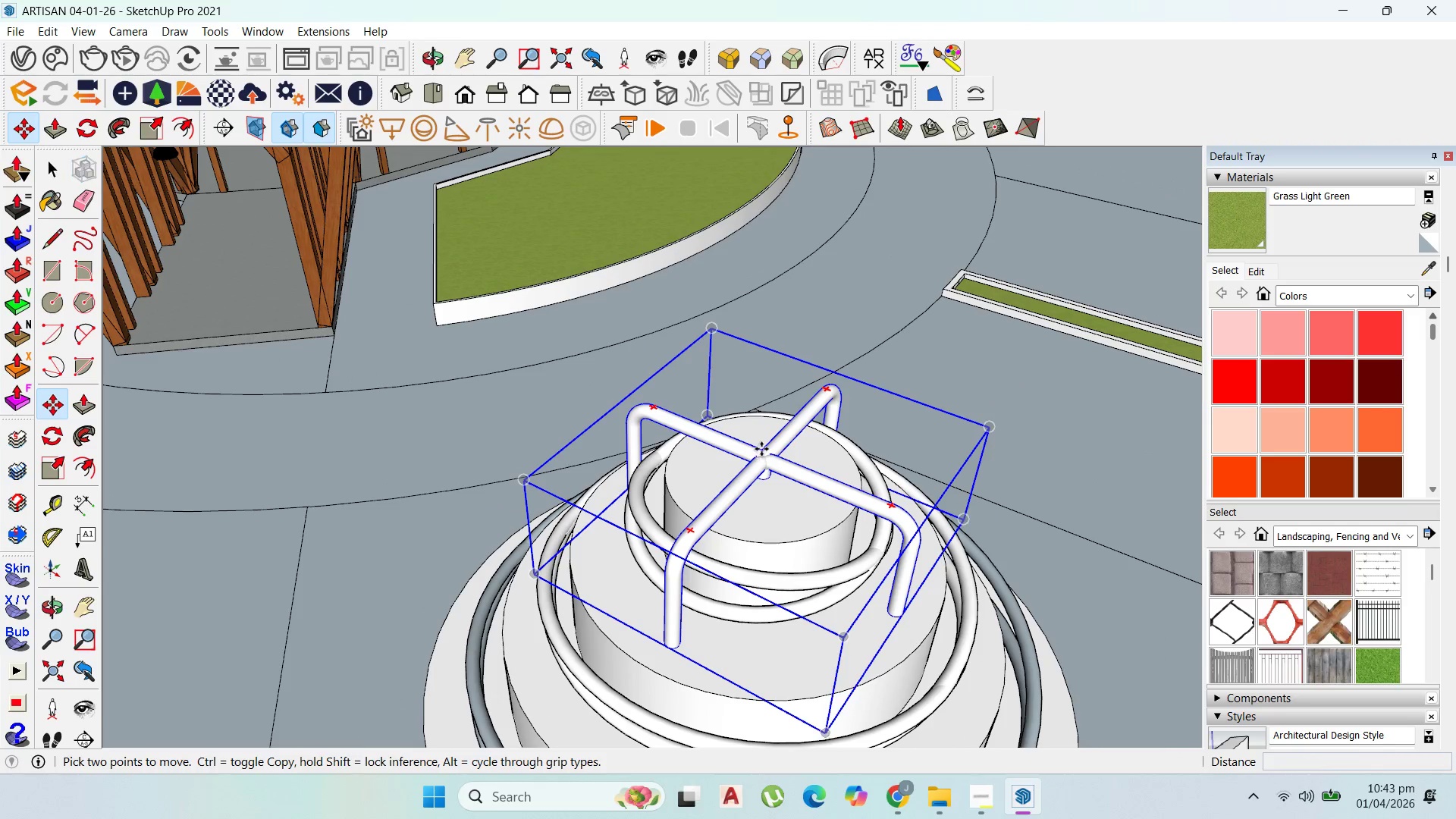 
key(Control+ControlLeft)
 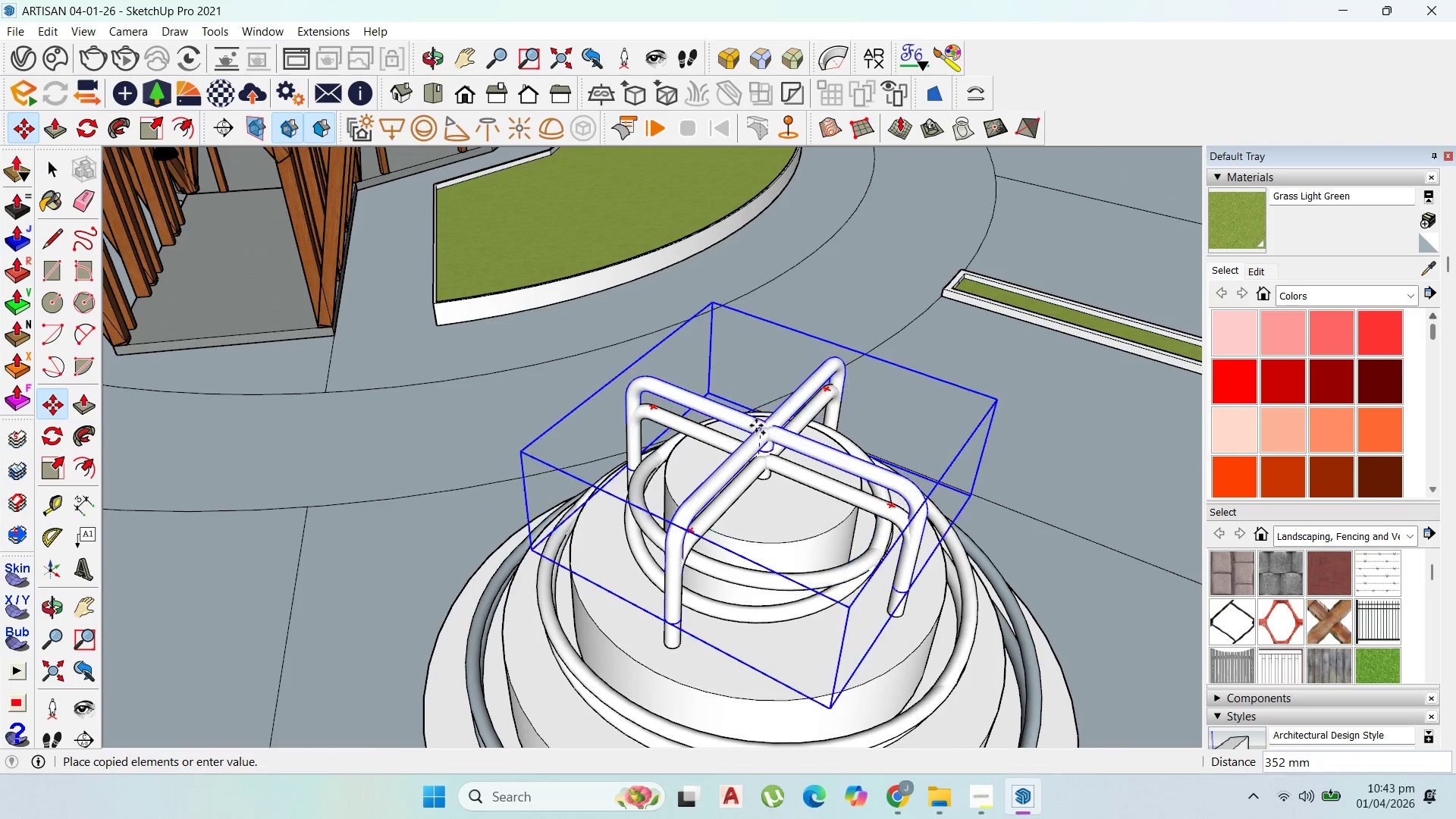 
key(ArrowUp)
 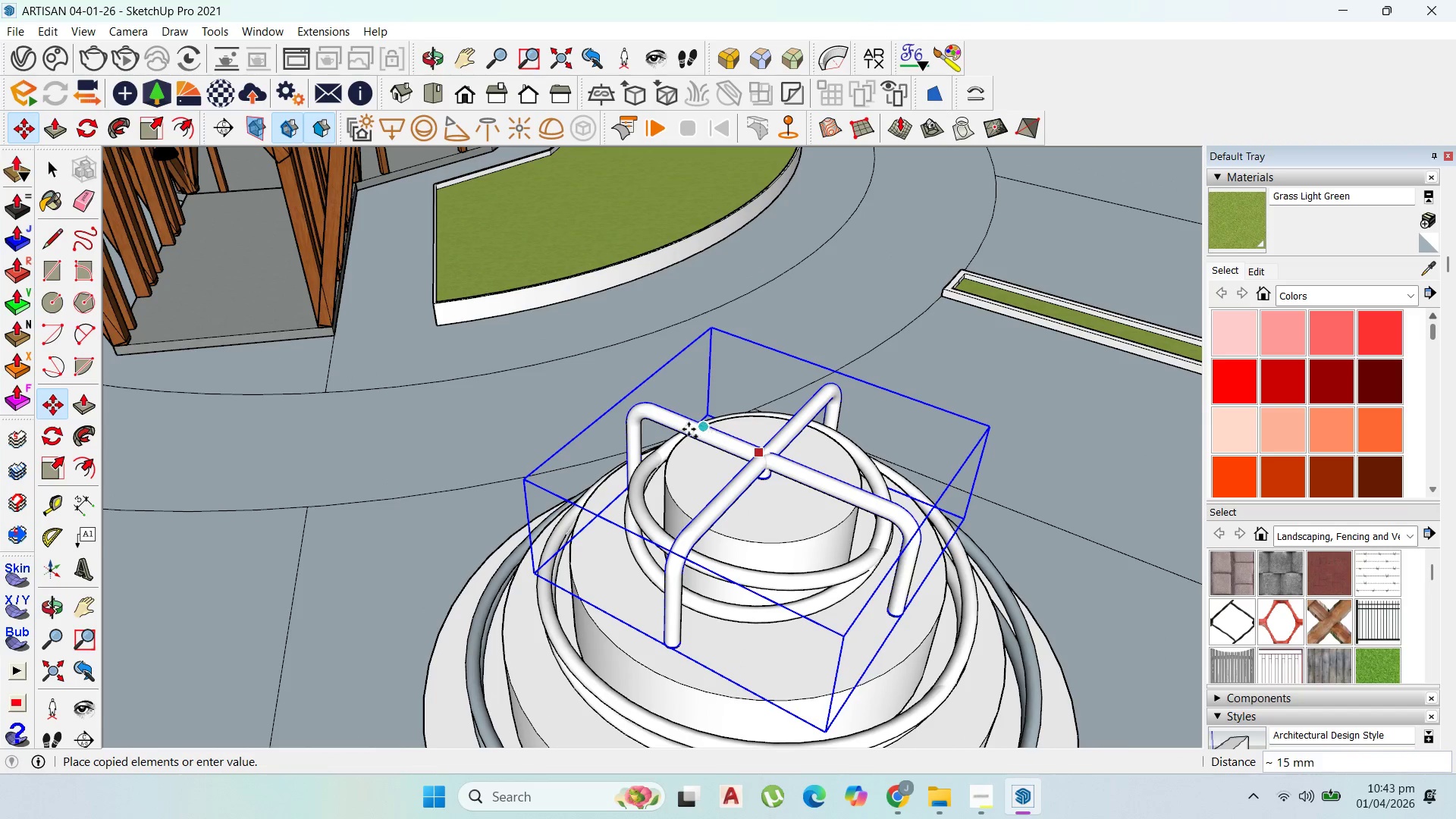 
left_click([682, 422])
 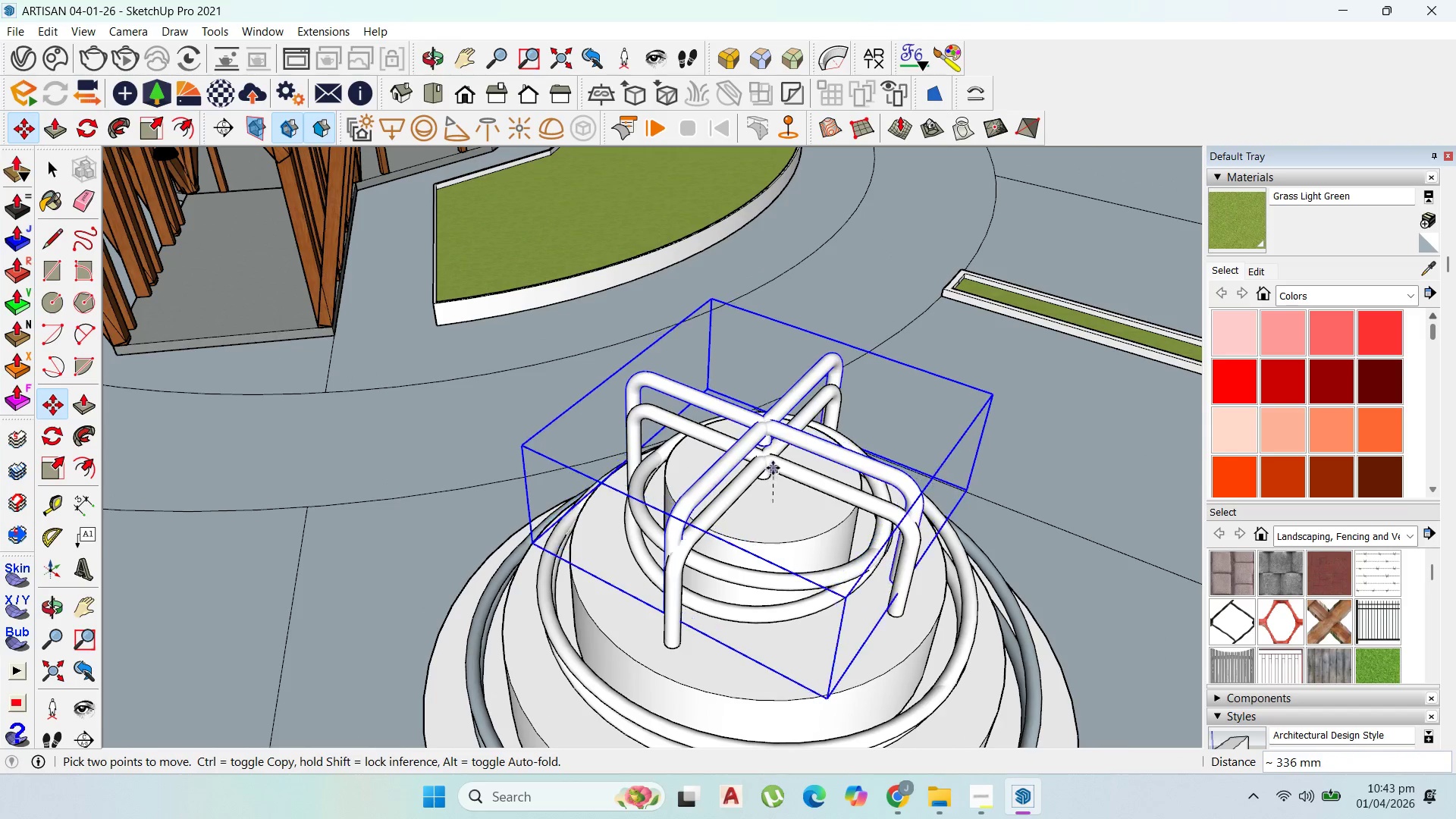 
key(ArrowUp)
 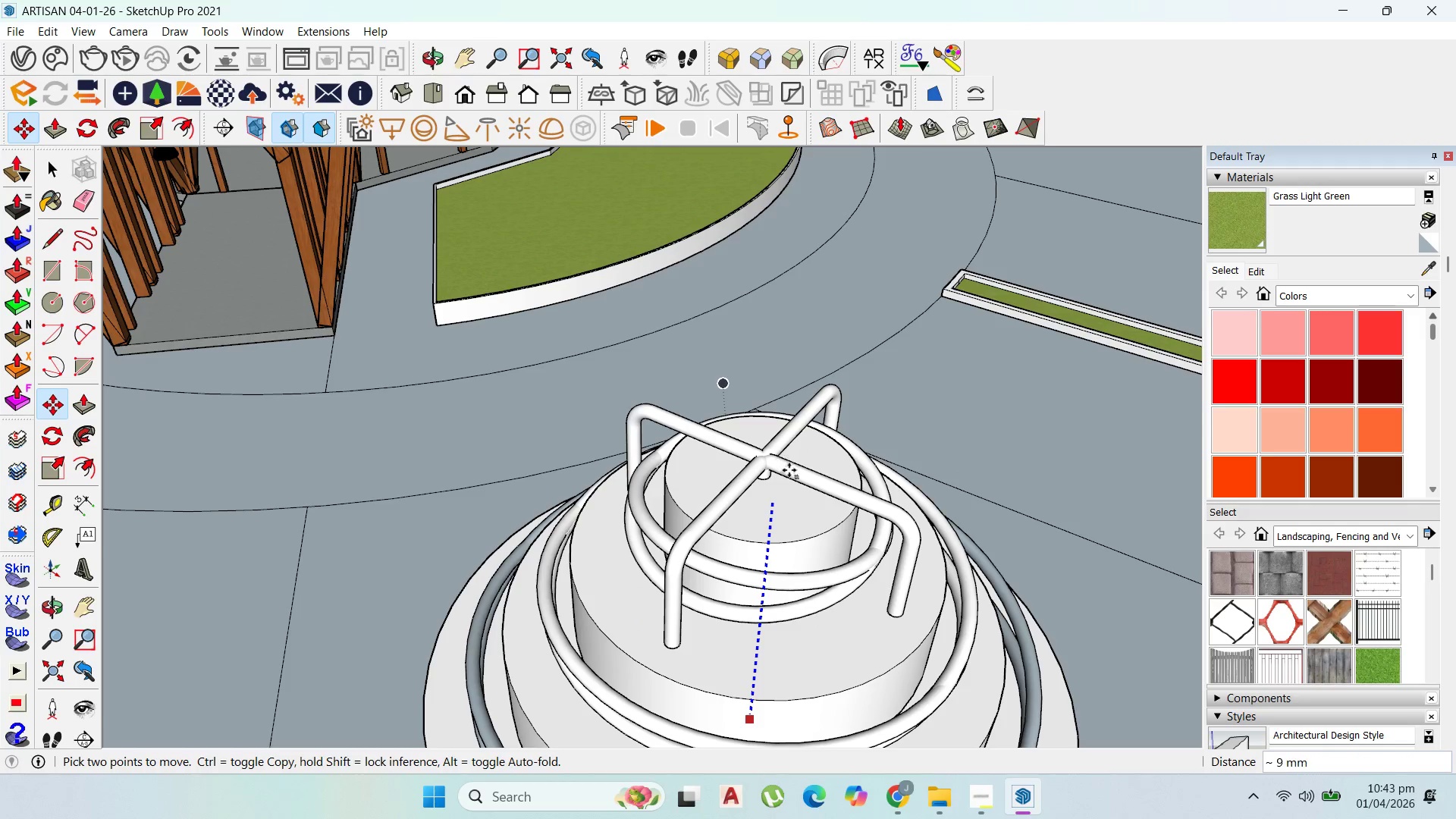 
key(Escape)
 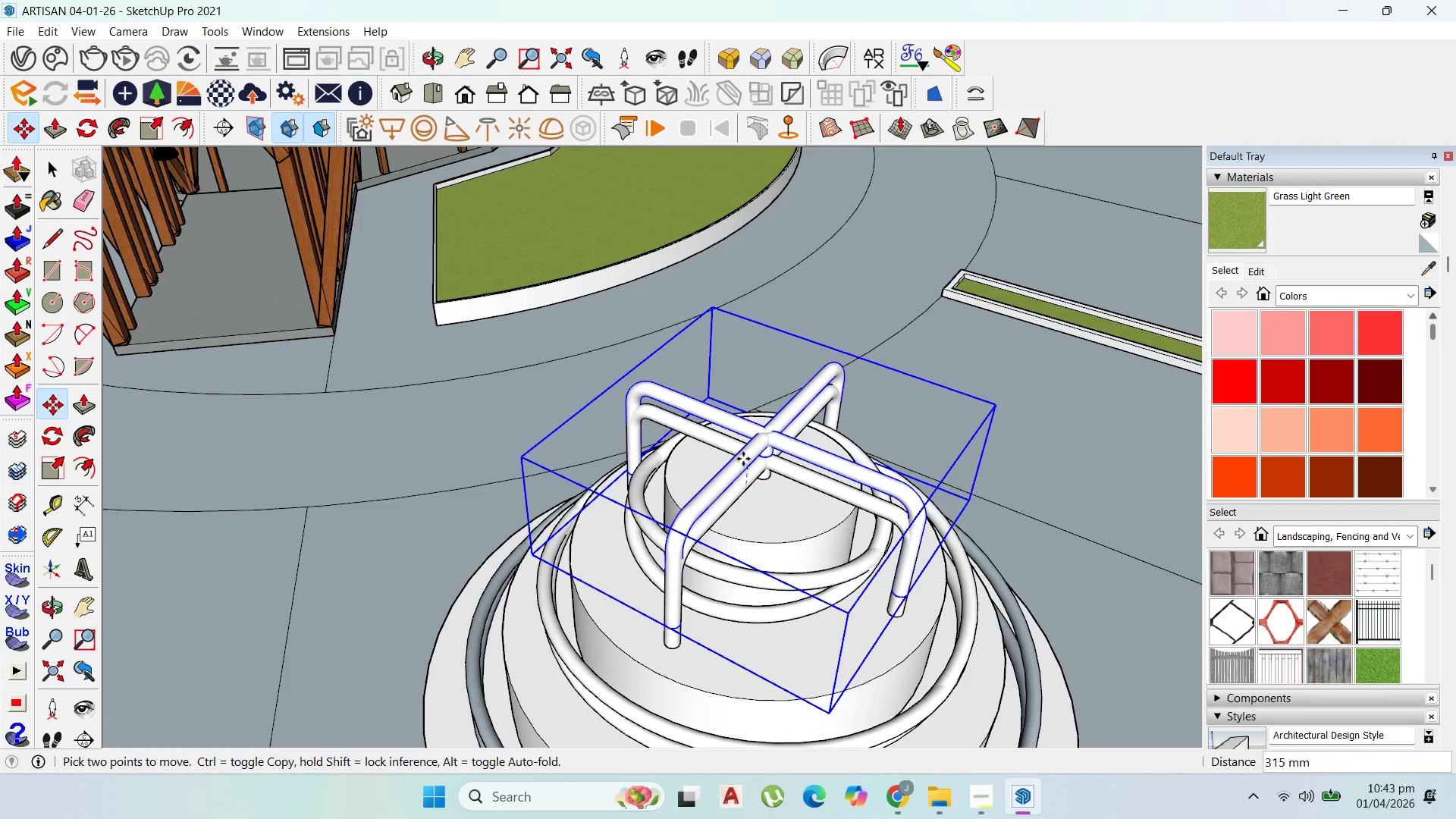 
left_click([742, 457])
 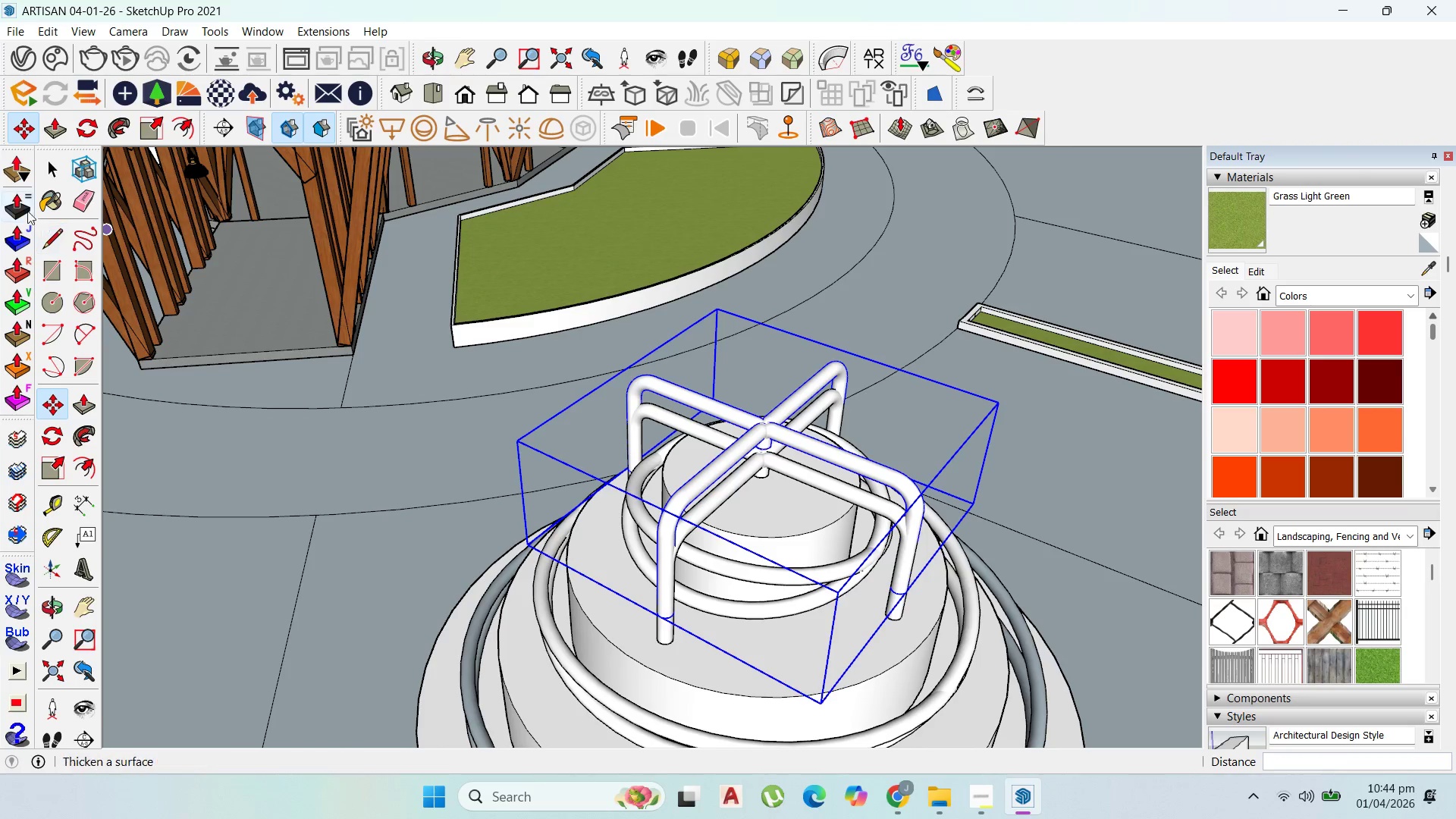 
left_click([37, 174])
 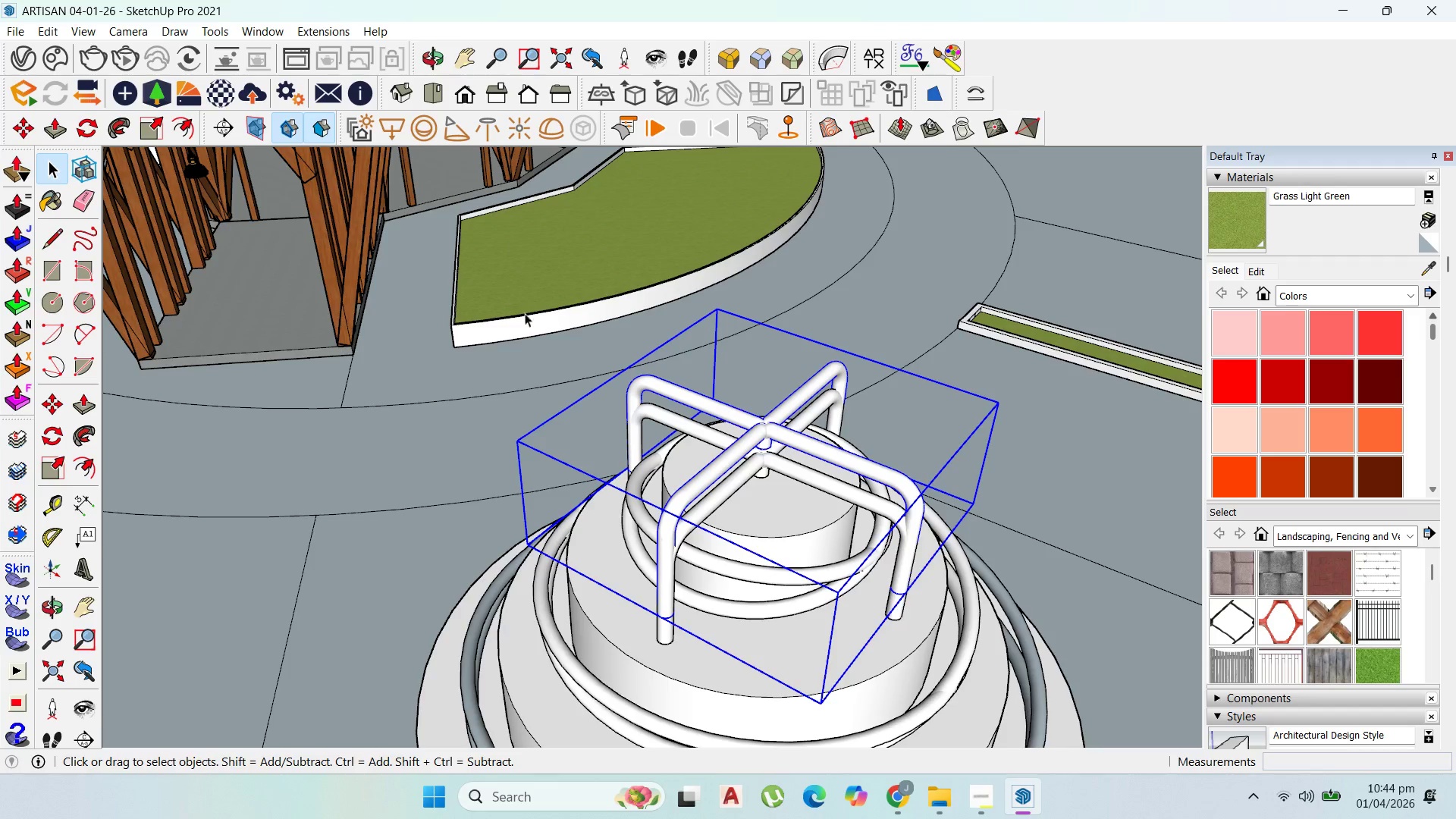 
scroll: coordinate [627, 343], scroll_direction: down, amount: 3.0
 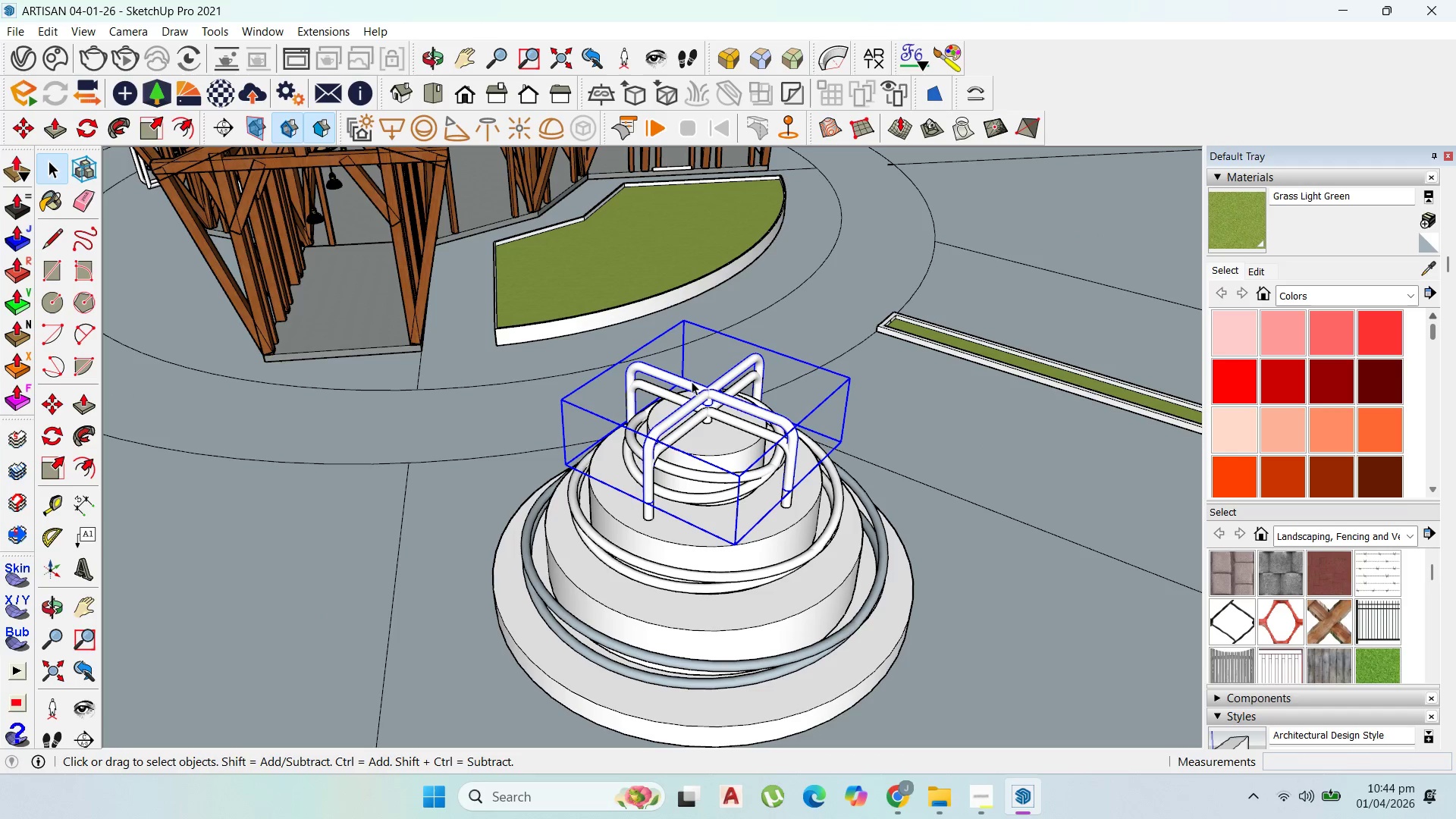 
double_click([692, 381])
 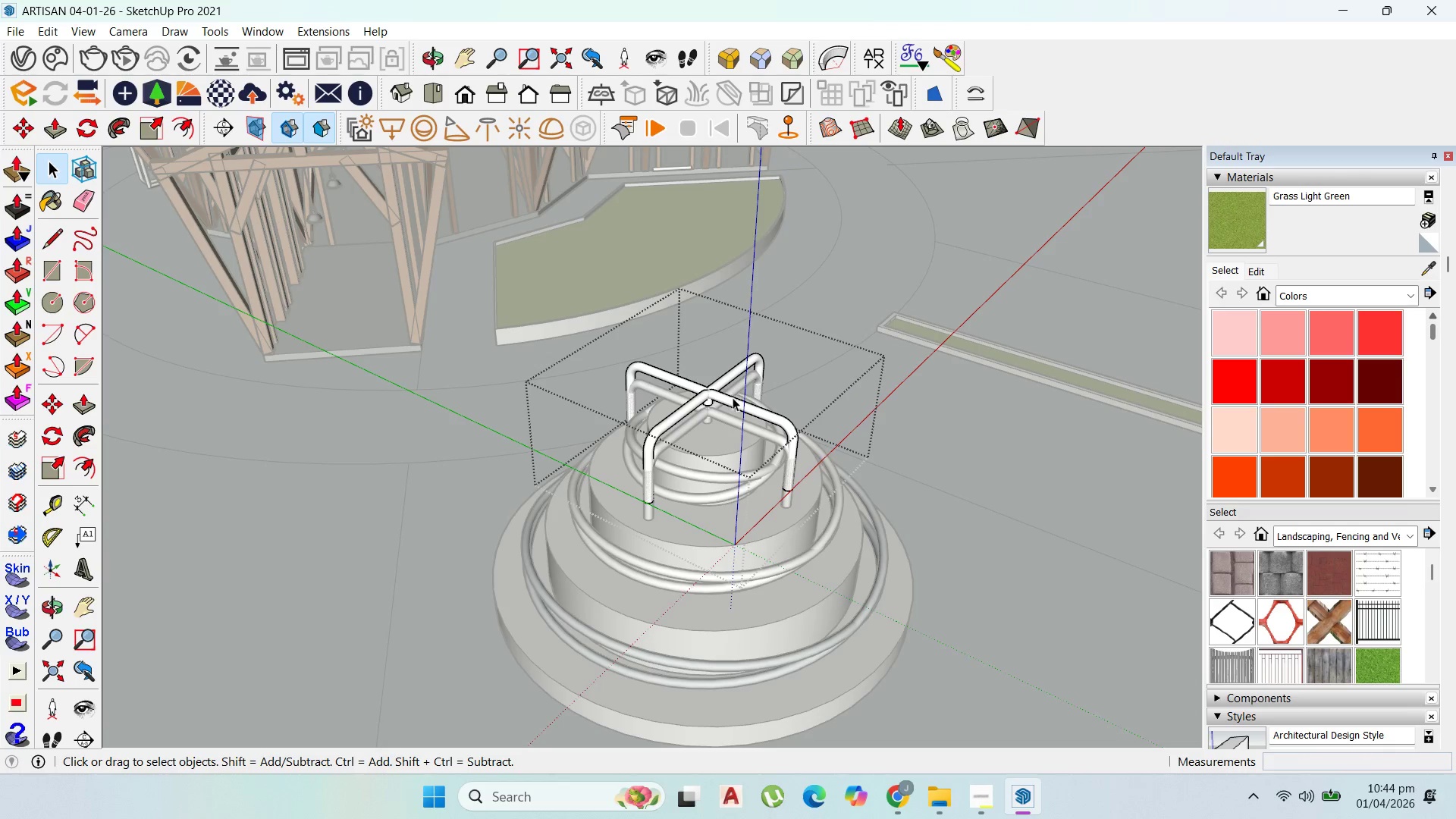 
left_click([733, 400])
 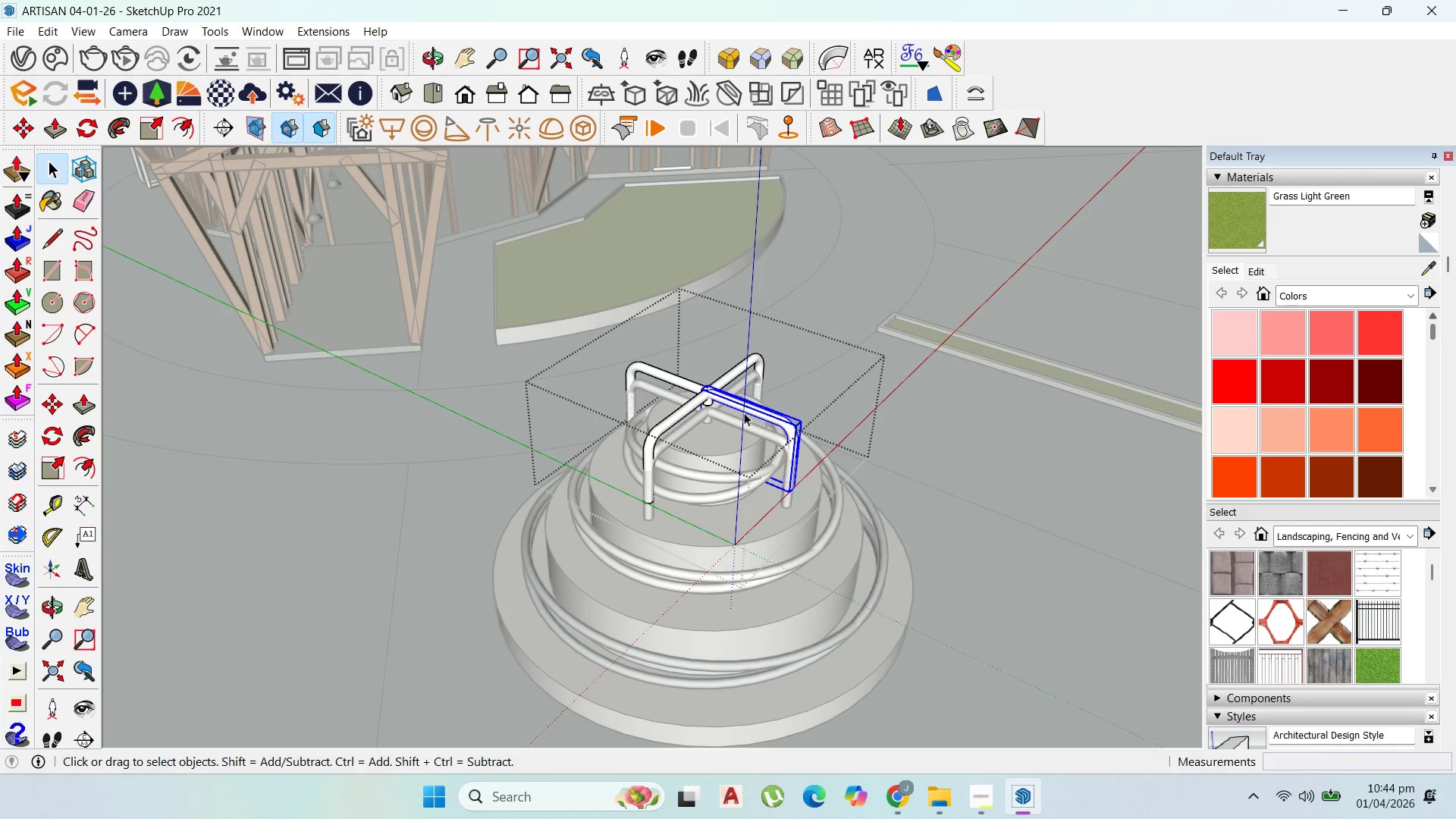 
scroll: coordinate [755, 429], scroll_direction: up, amount: 2.0
 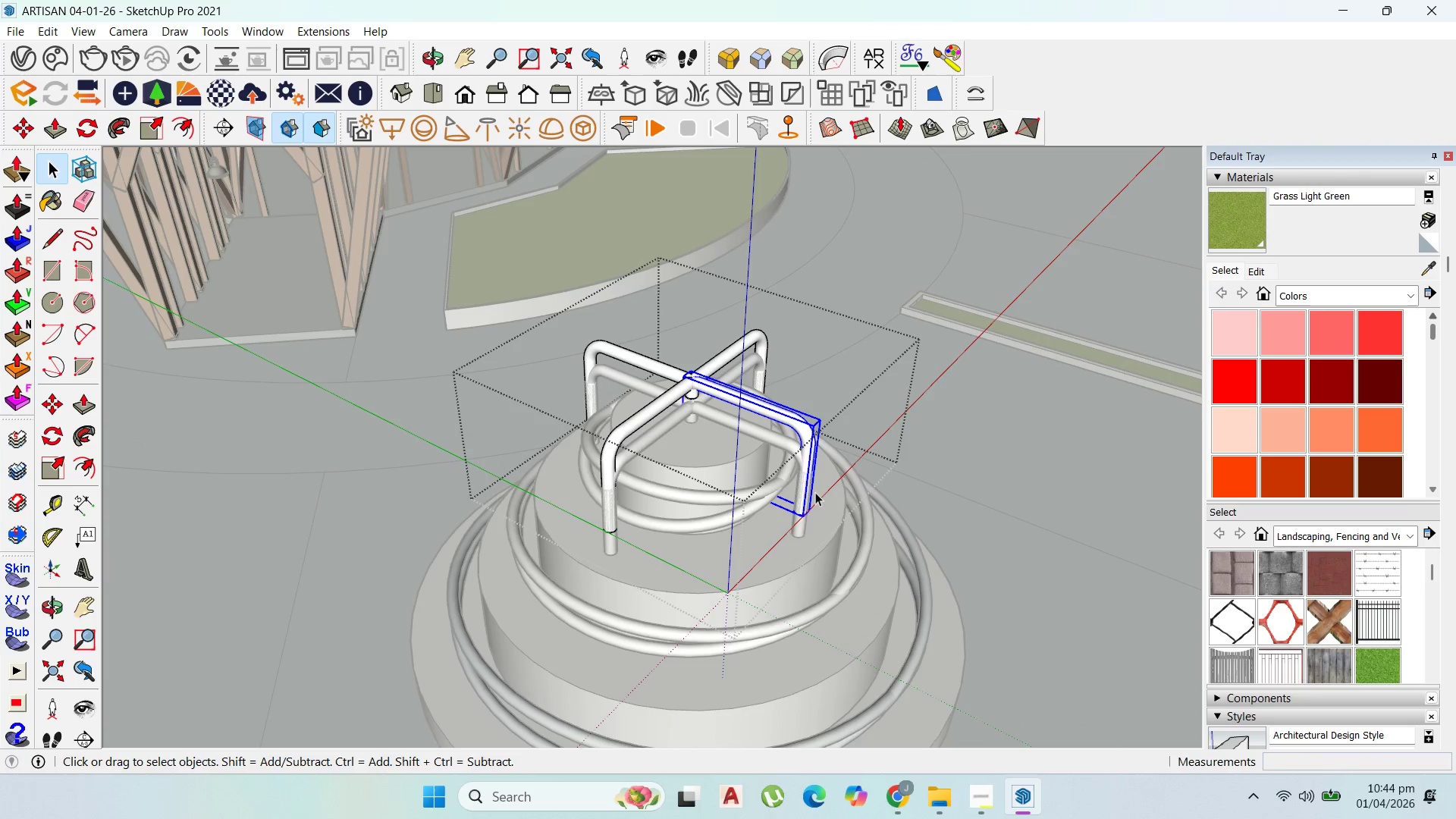 
key(M)
 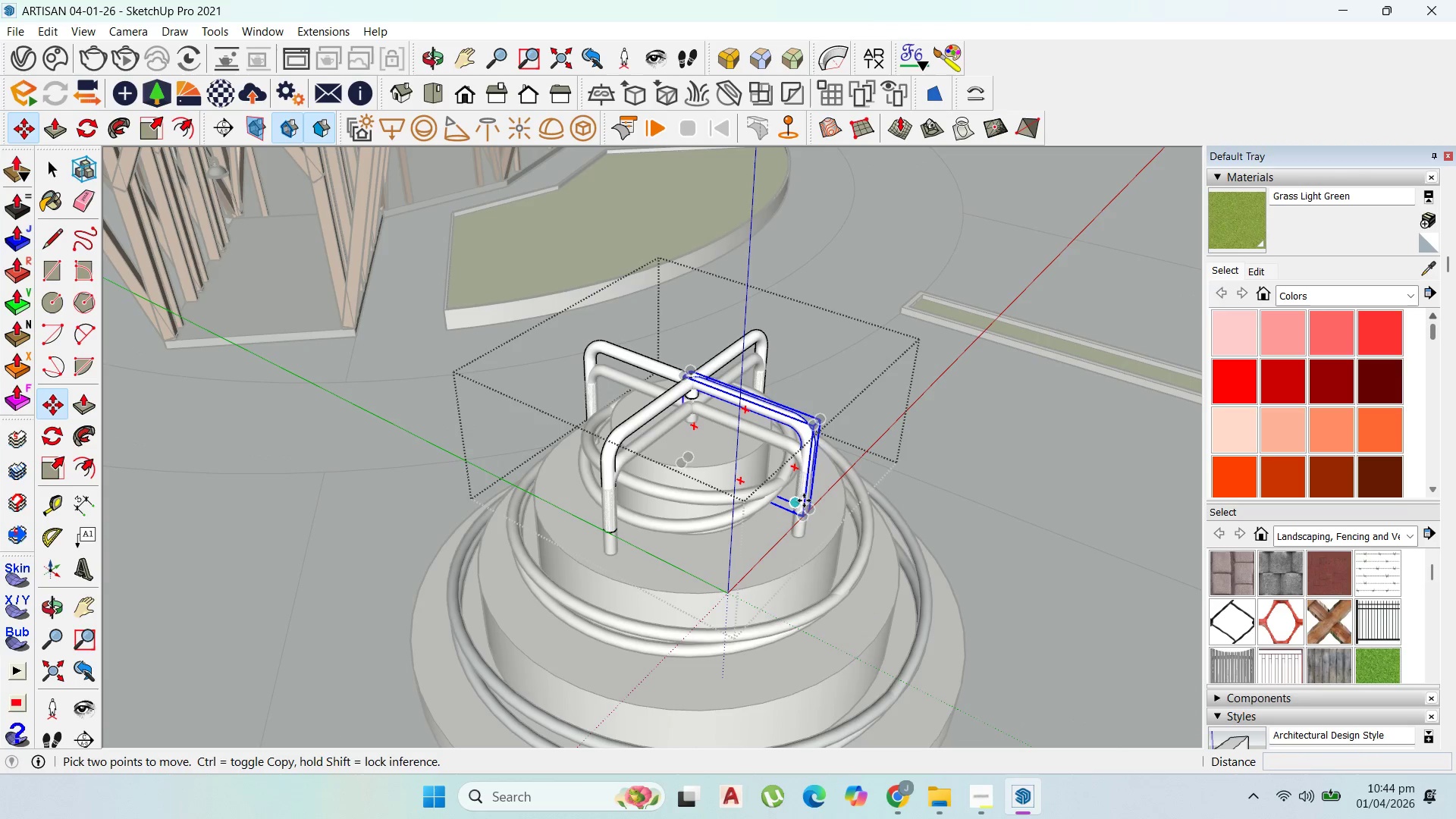 
left_click([804, 500])
 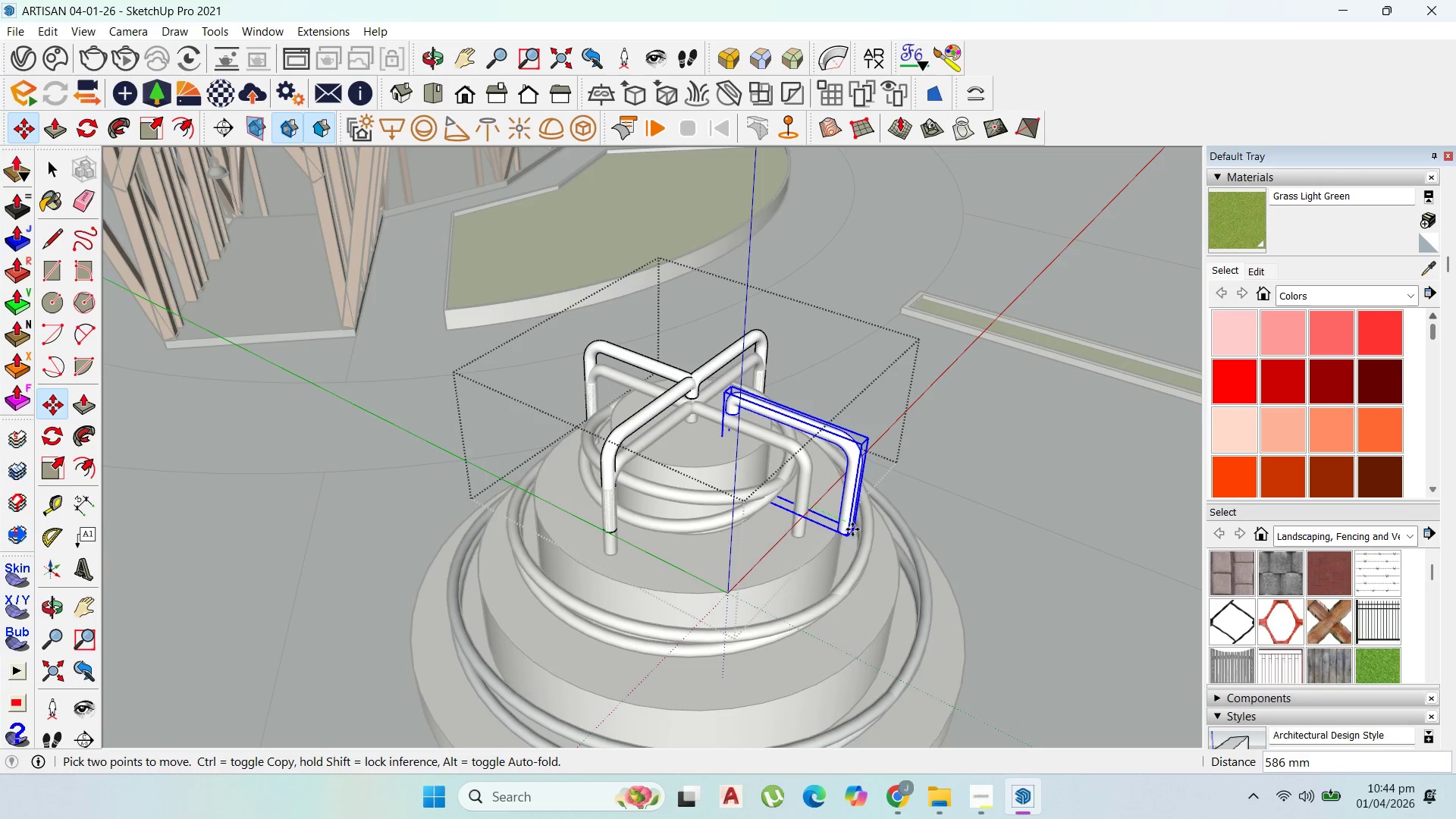 
left_click([854, 530])
 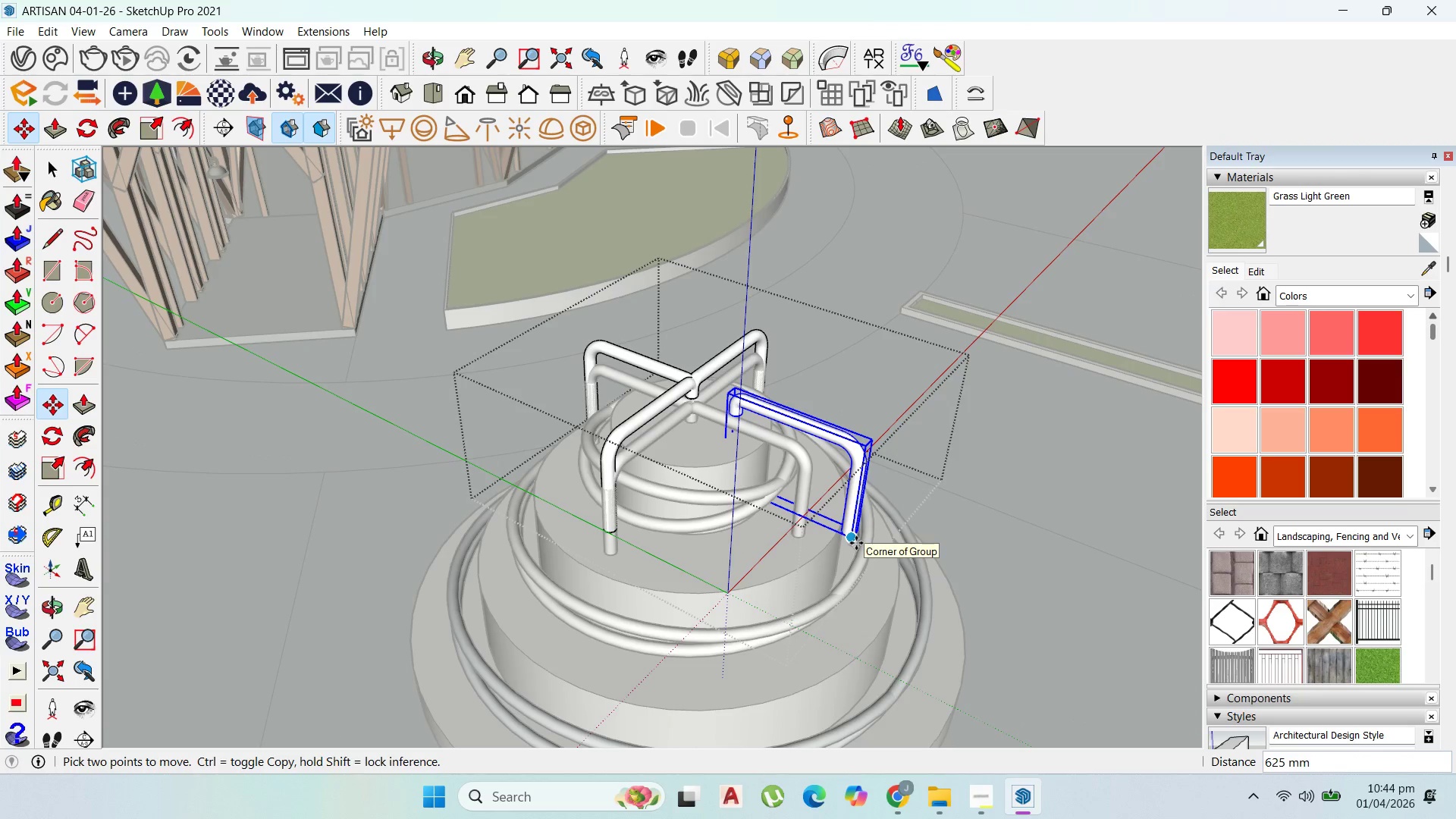 
left_click([856, 543])
 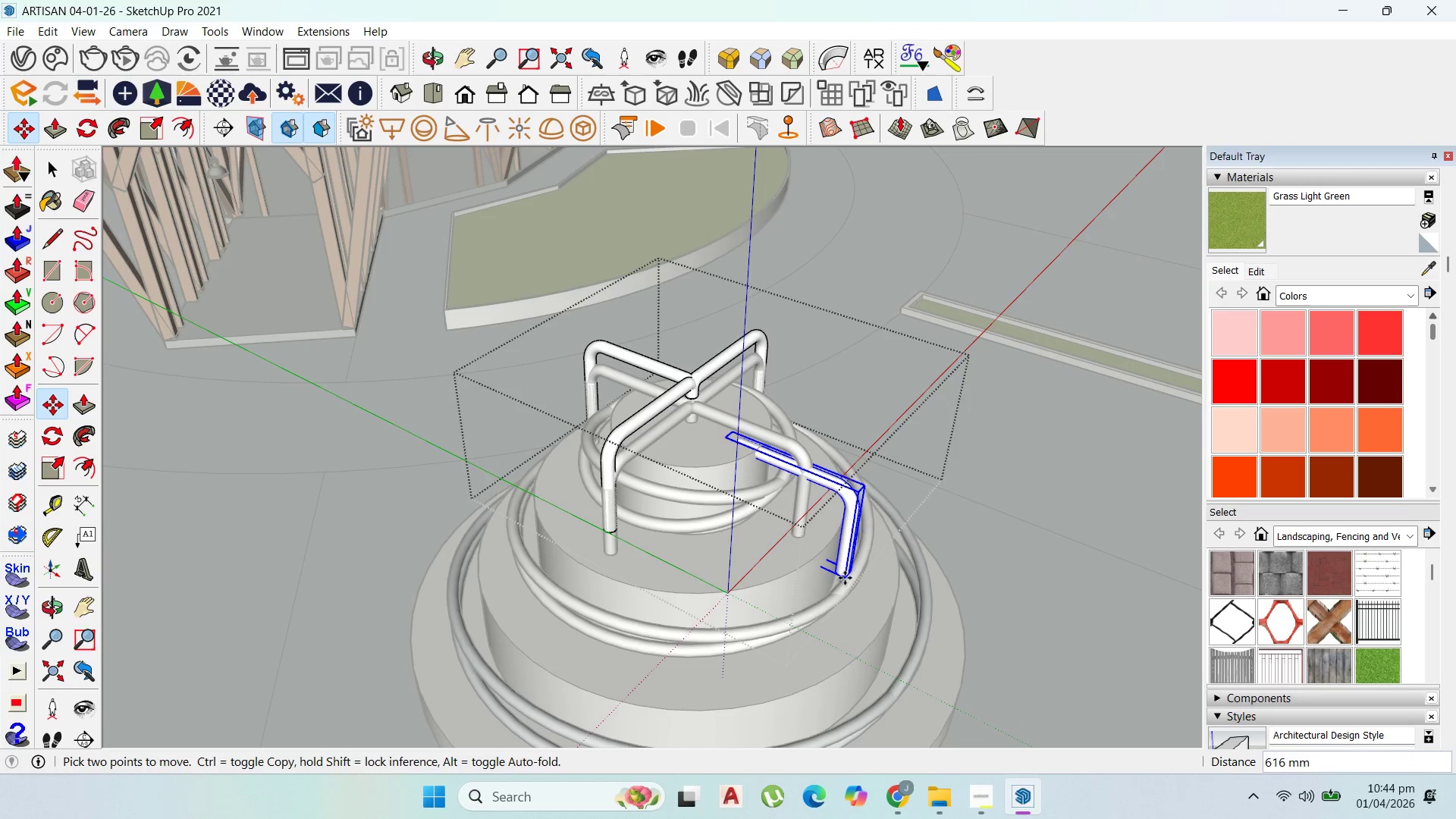 
left_click([845, 576])
 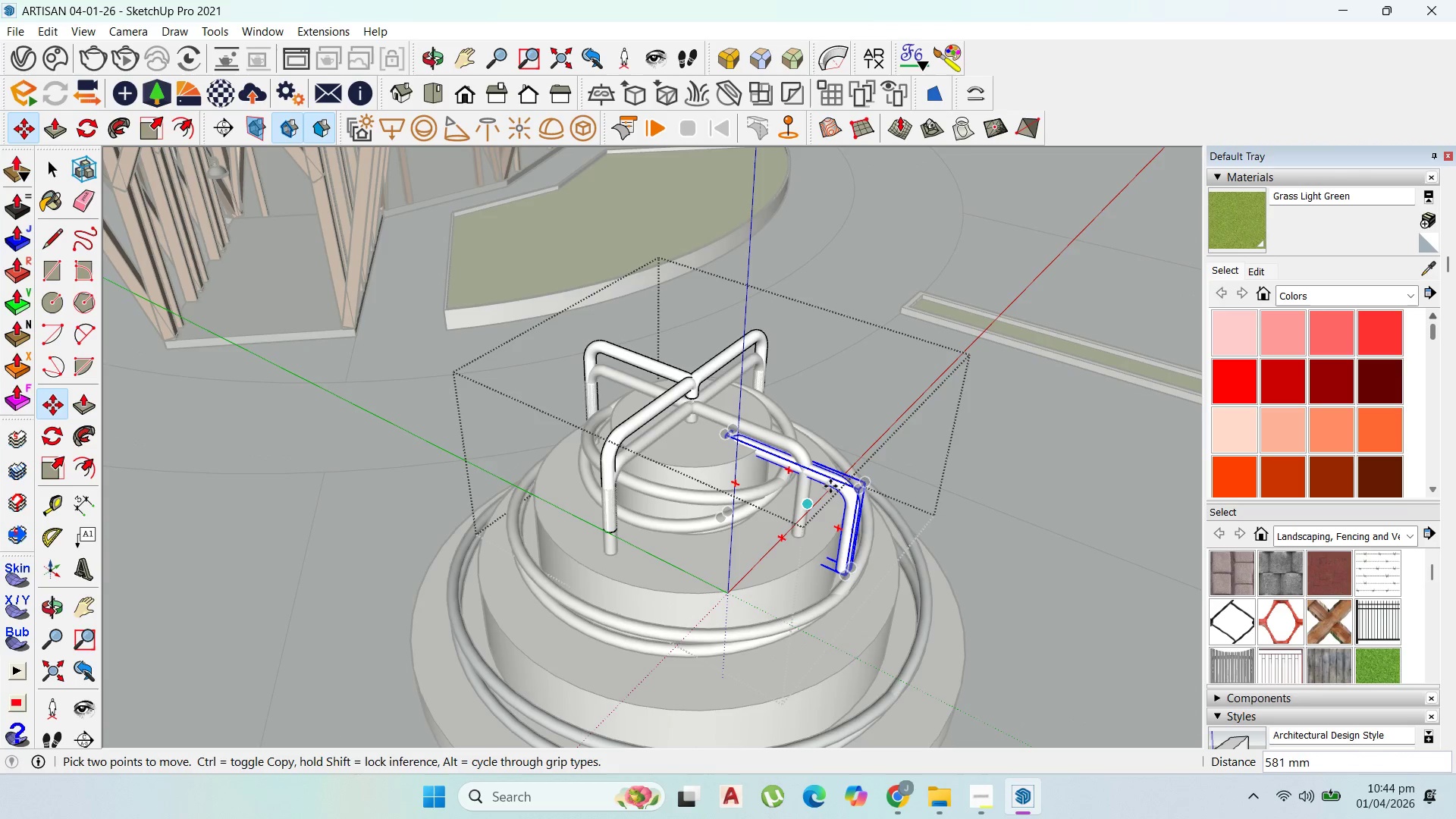 
left_click([830, 486])
 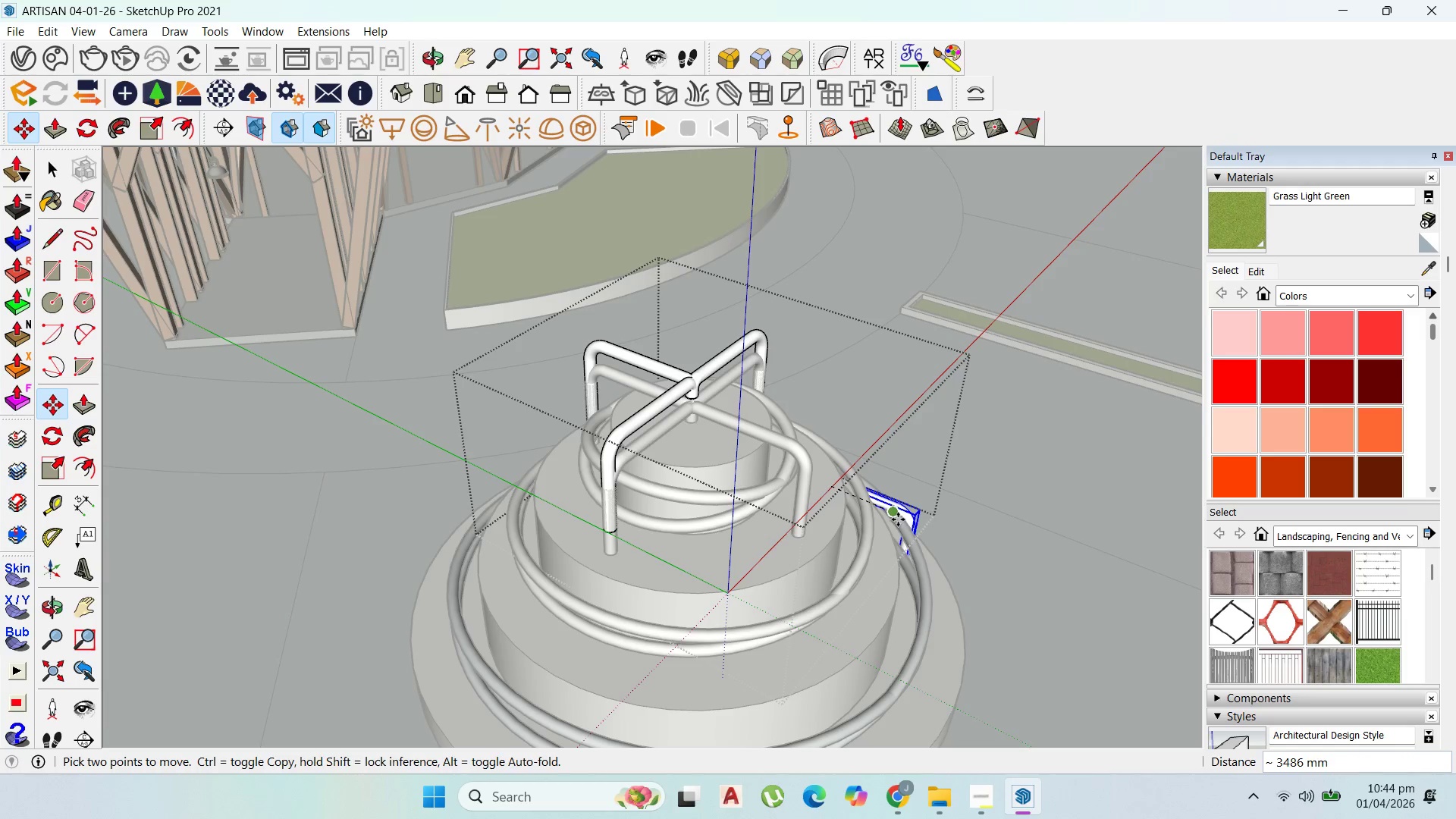 
left_click([896, 523])
 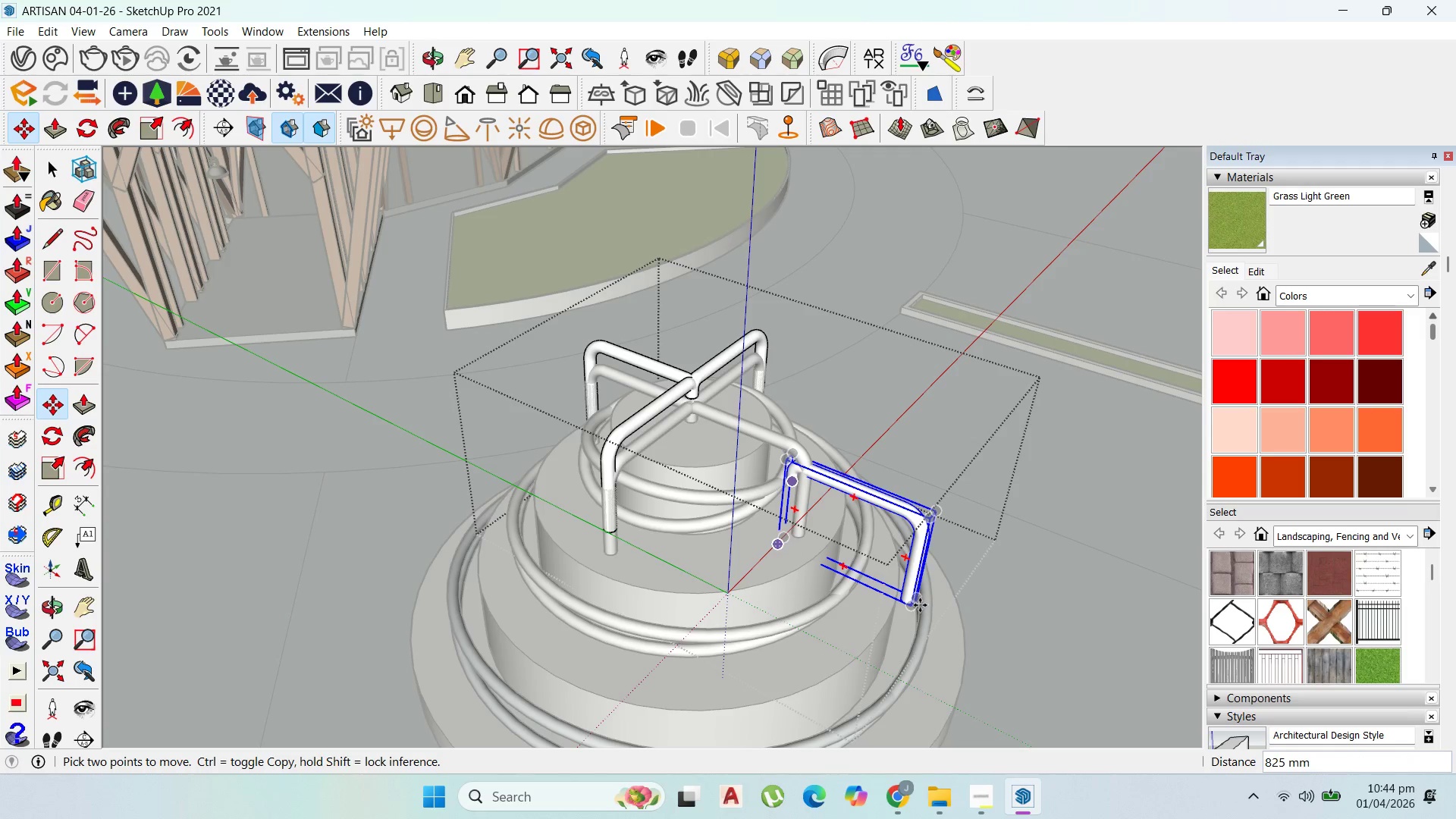 
left_click([914, 606])
 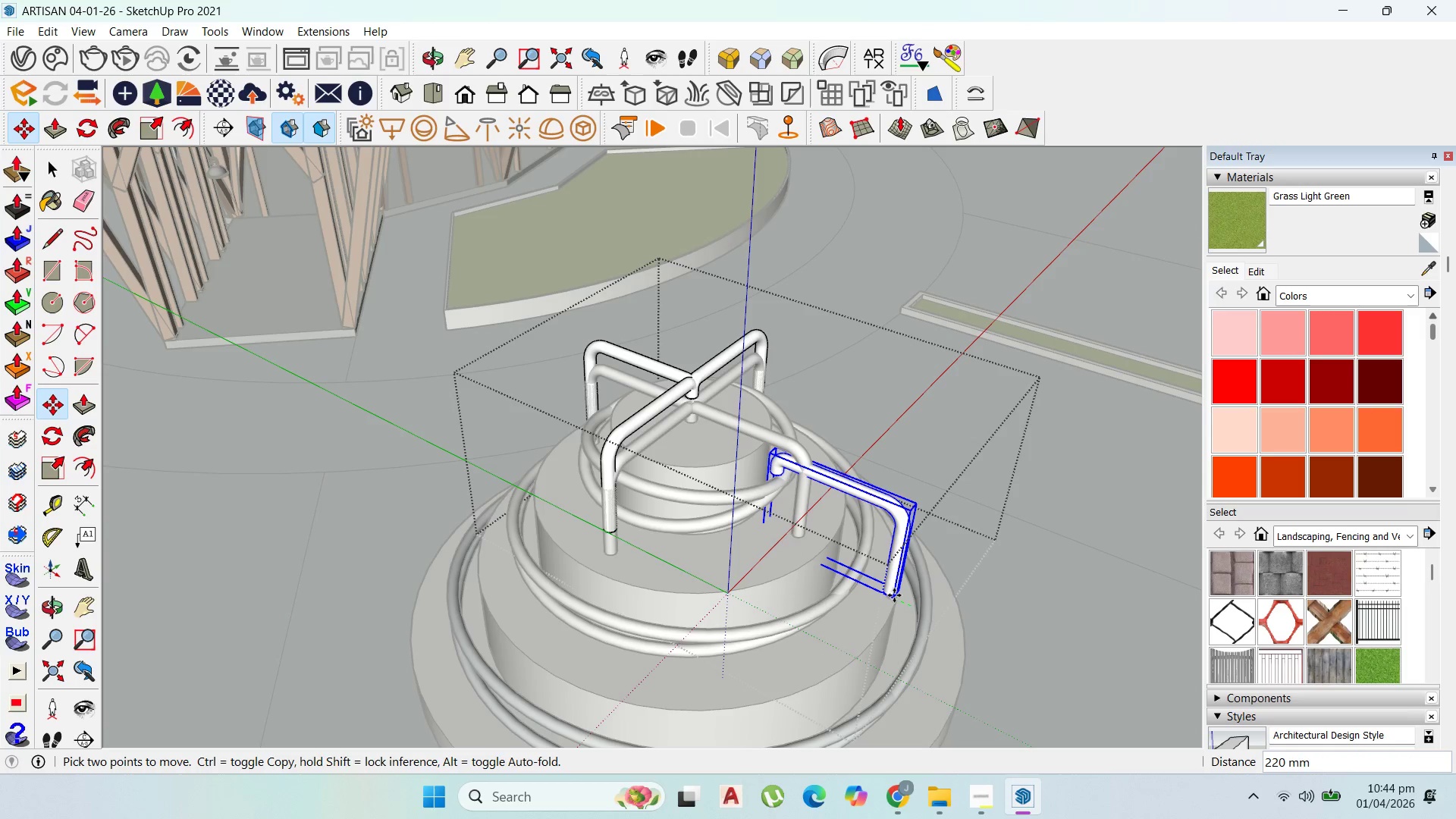 
left_click([894, 595])
 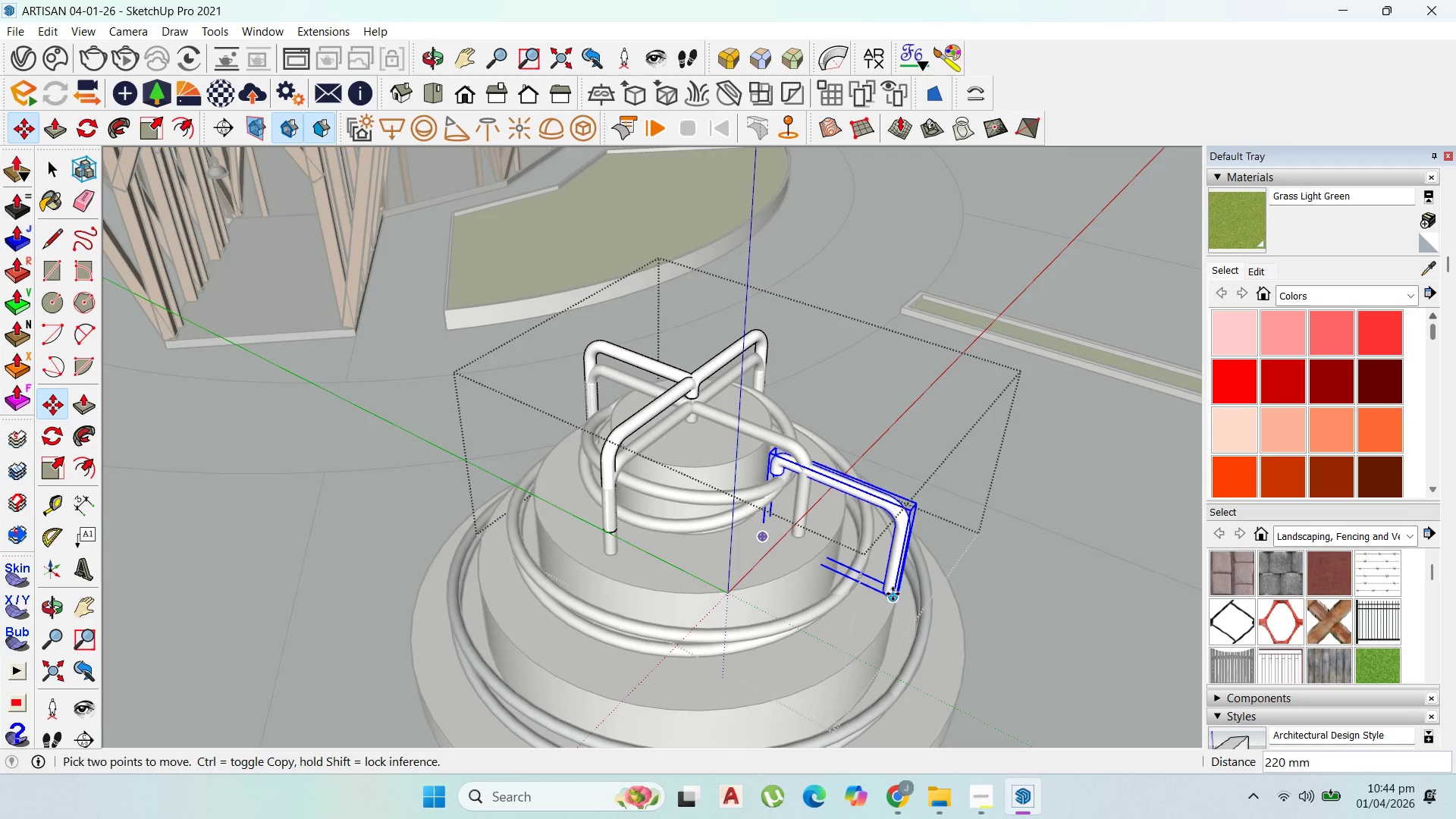 
left_click([892, 596])
 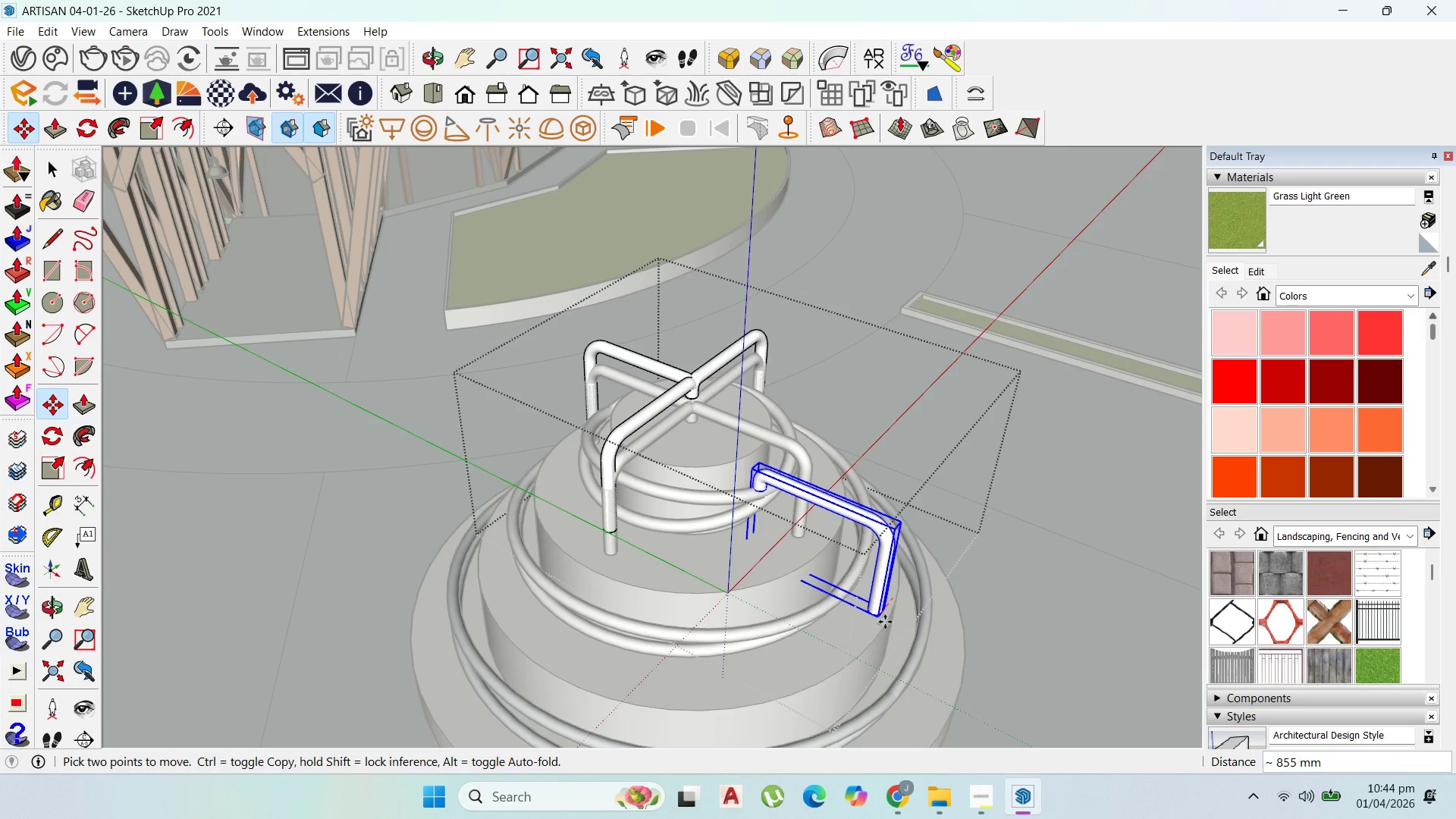 
hold_key(key=CapsLock, duration=1.5)
 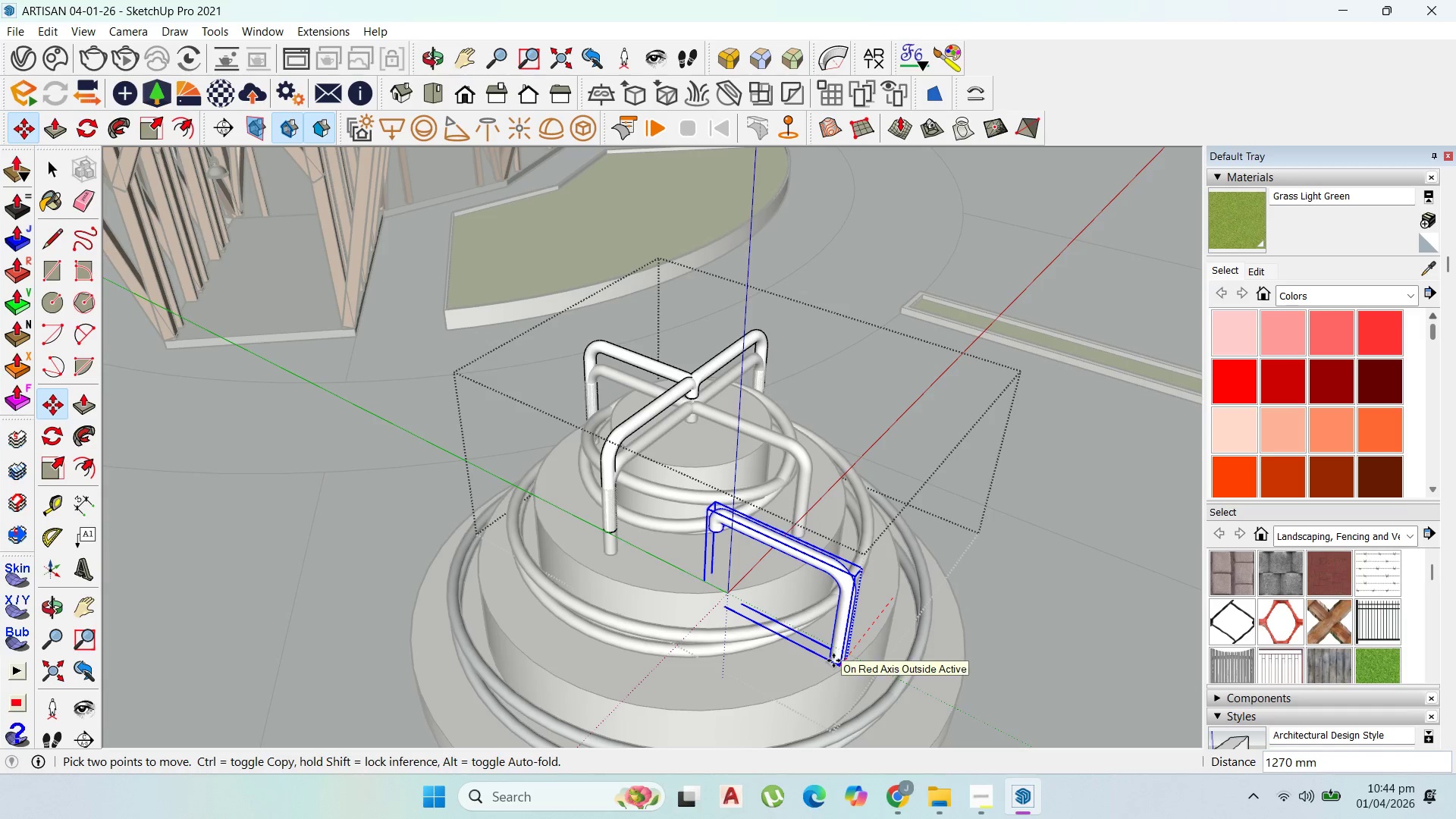 
hold_key(key=CapsLock, duration=1.03)
 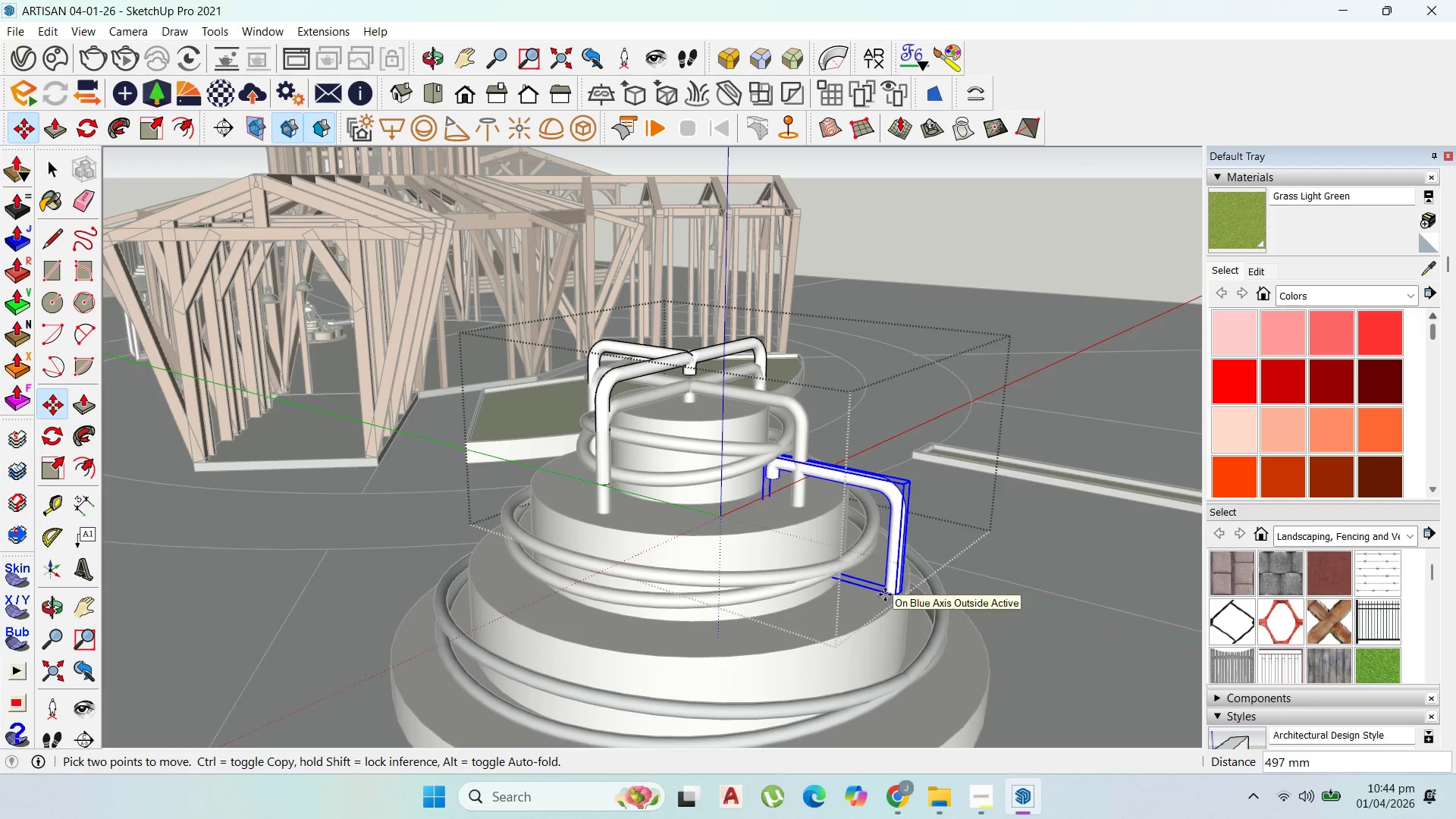 
key(ArrowUp)
 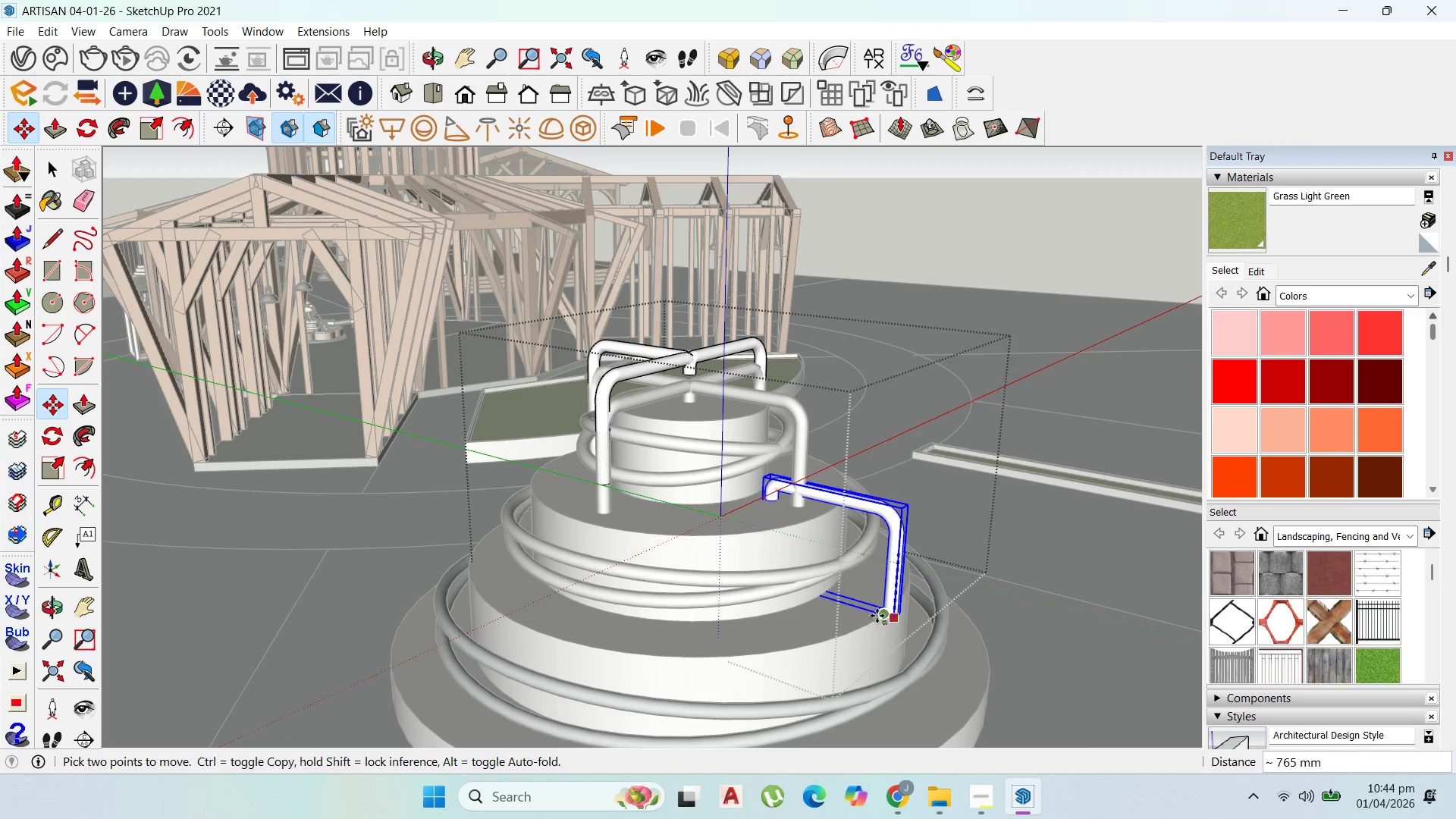 
left_click([871, 622])
 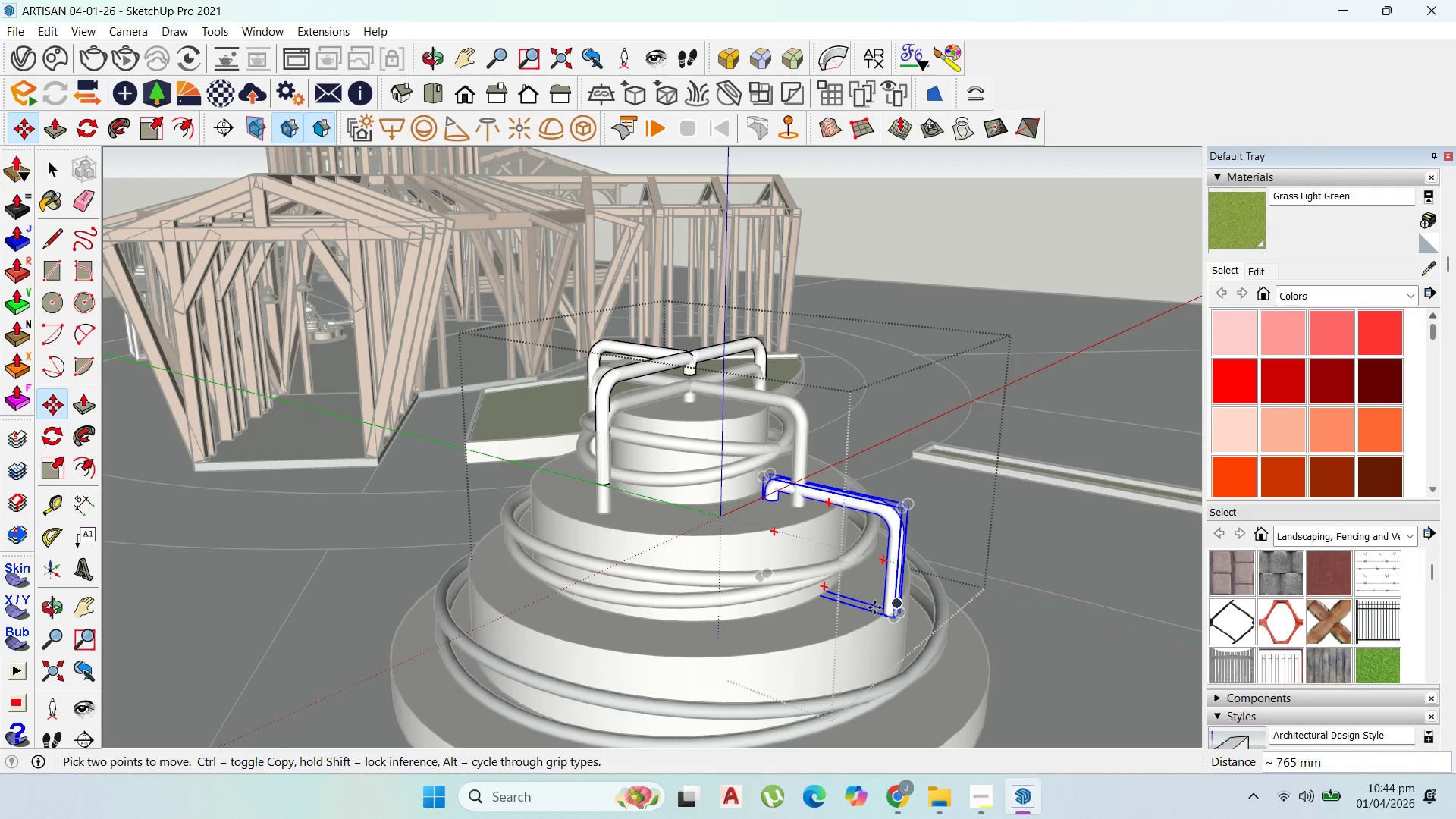 
left_click([874, 607])
 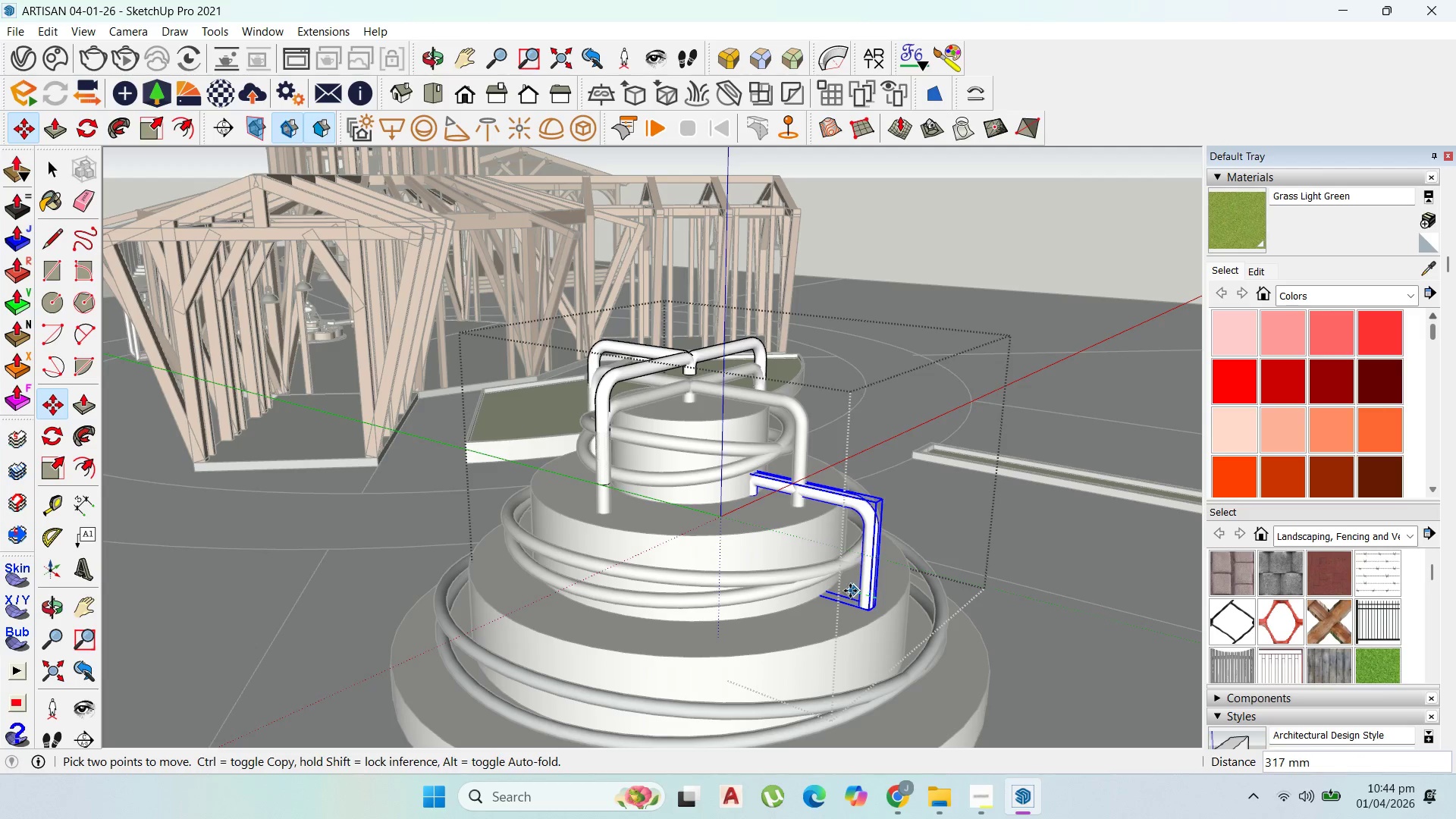 
left_click([846, 588])
 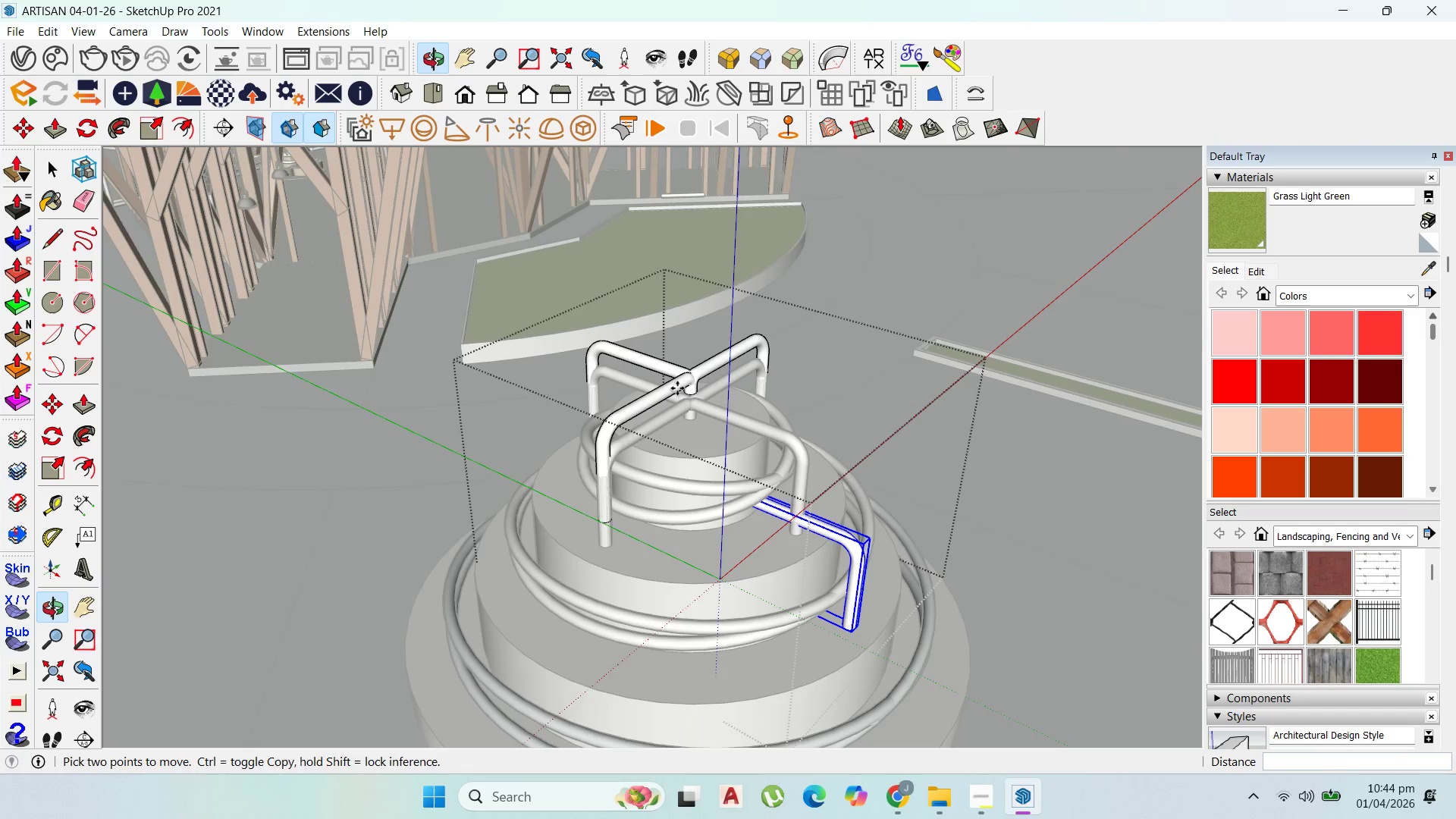 
left_click([684, 383])
 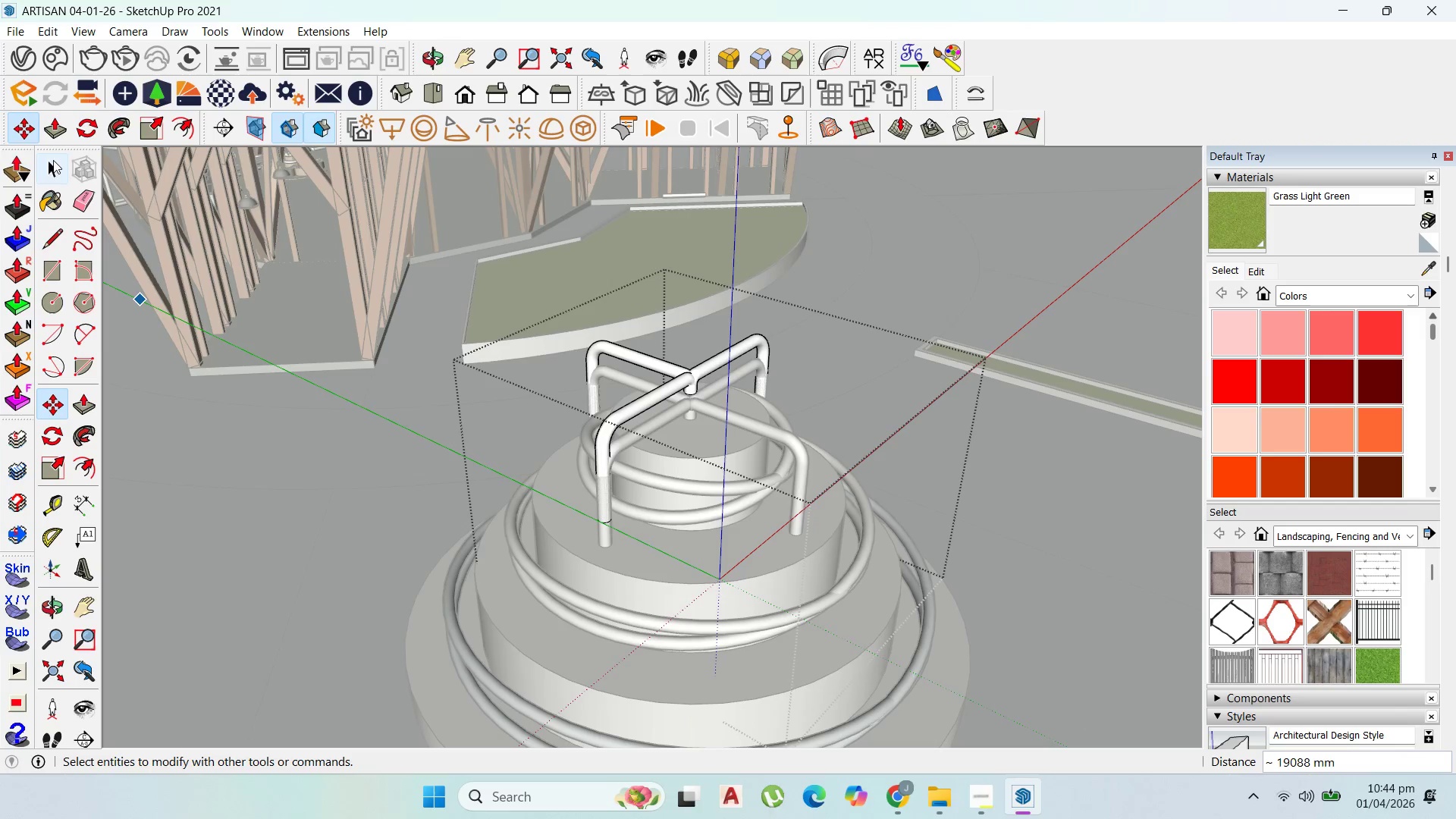 
scroll: coordinate [783, 495], scroll_direction: down, amount: 5.0
 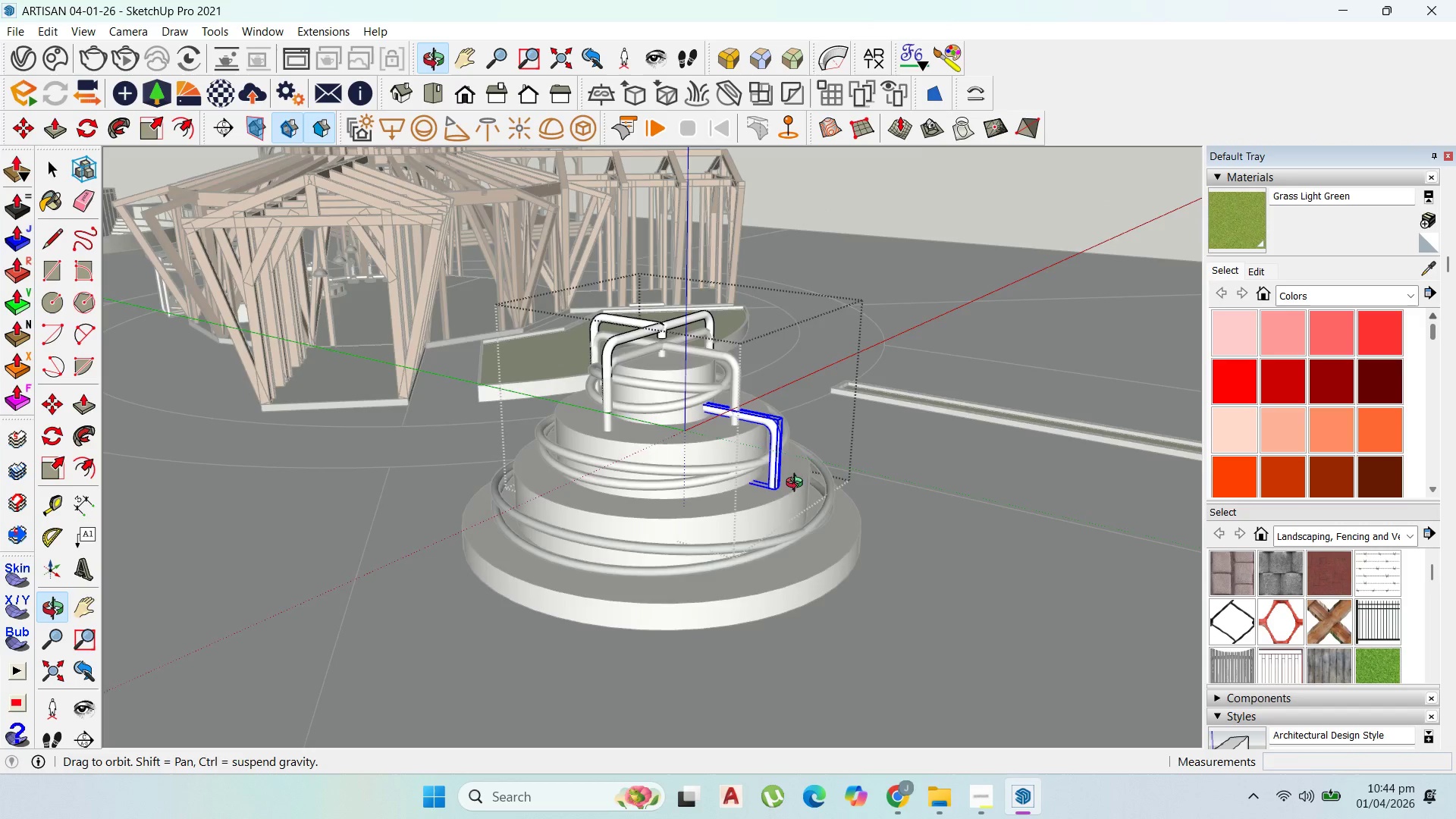 
left_click([641, 413])
 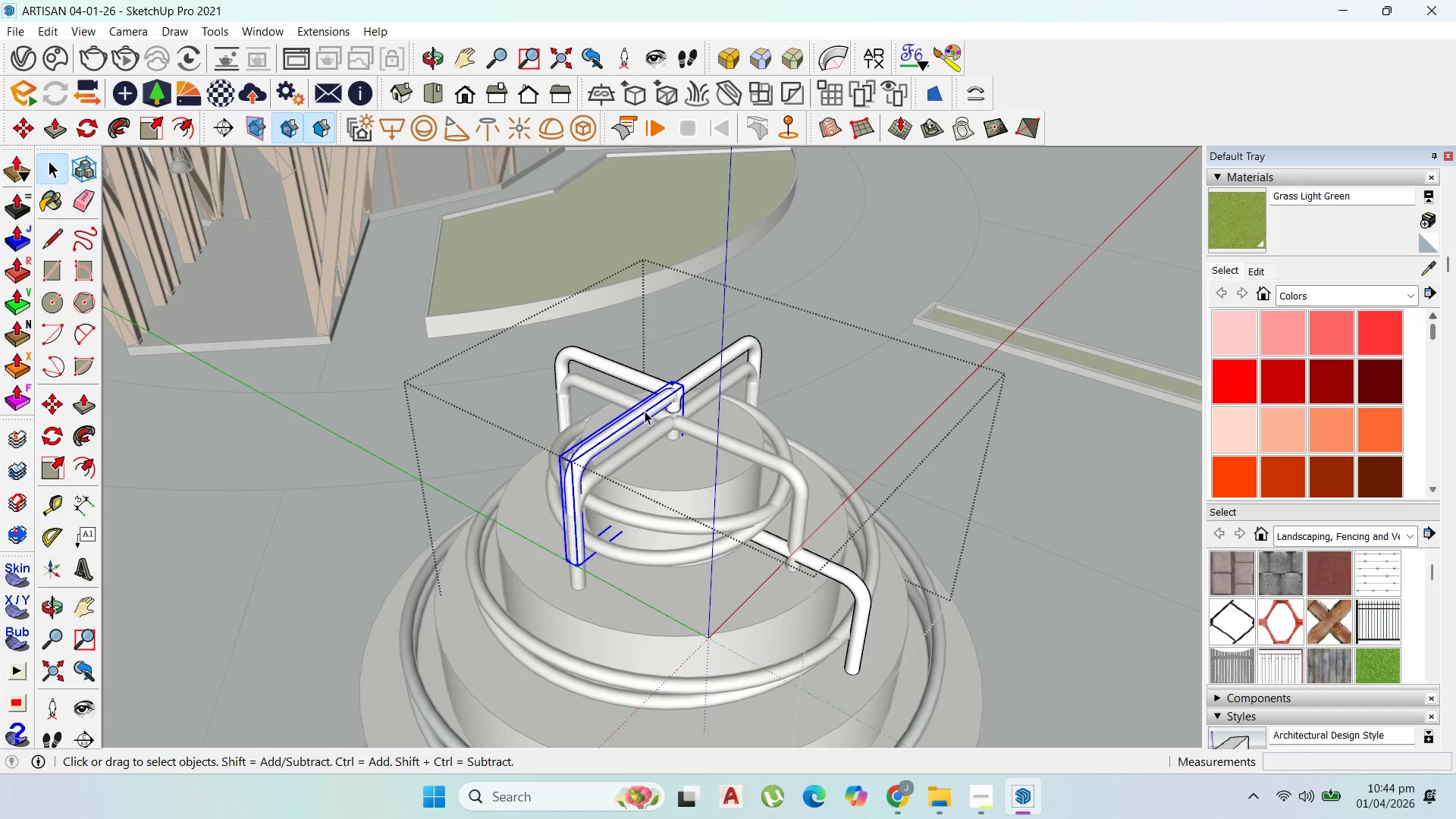 
scroll: coordinate [639, 412], scroll_direction: up, amount: 5.0
 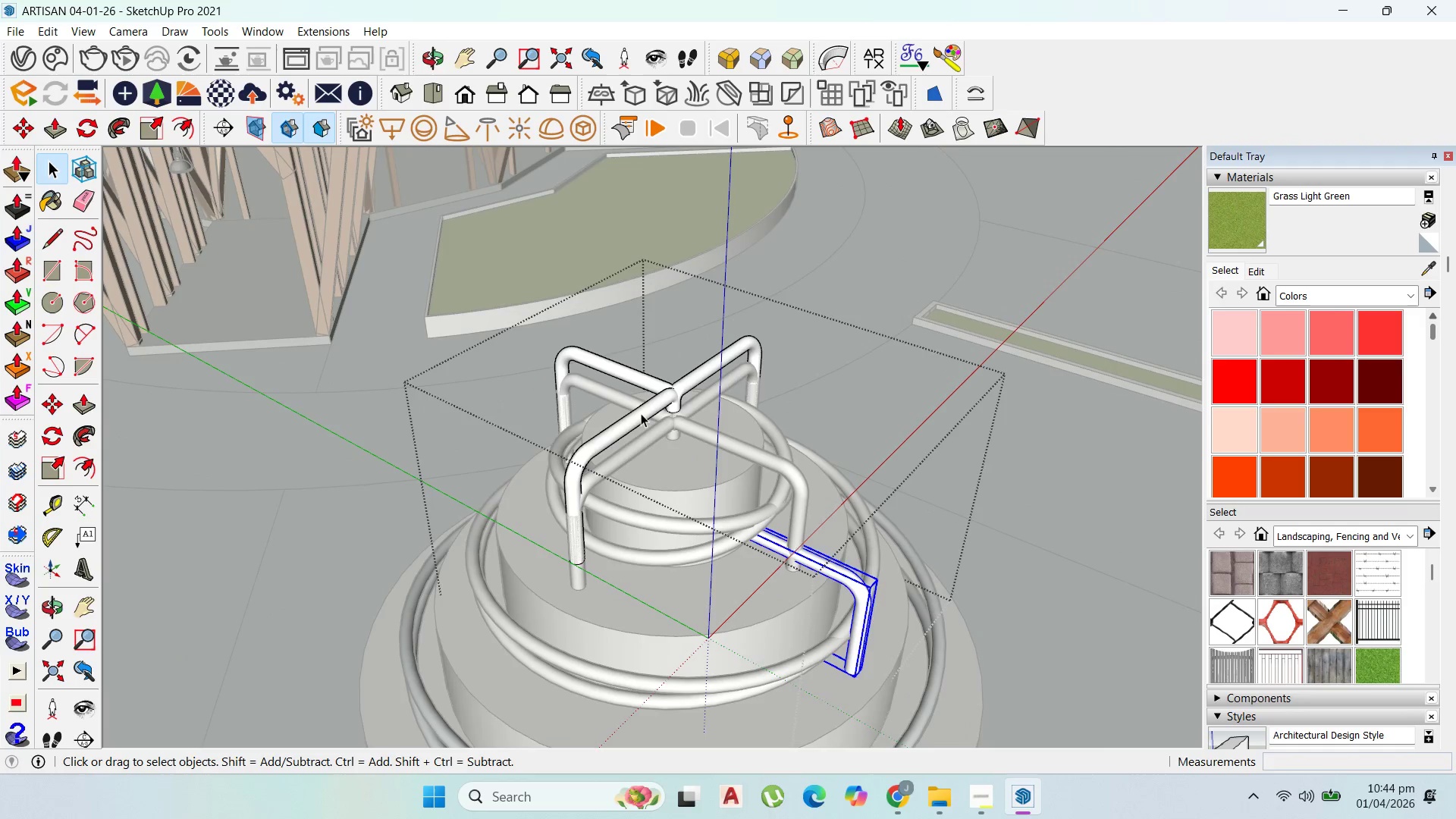 
right_click([644, 410])
 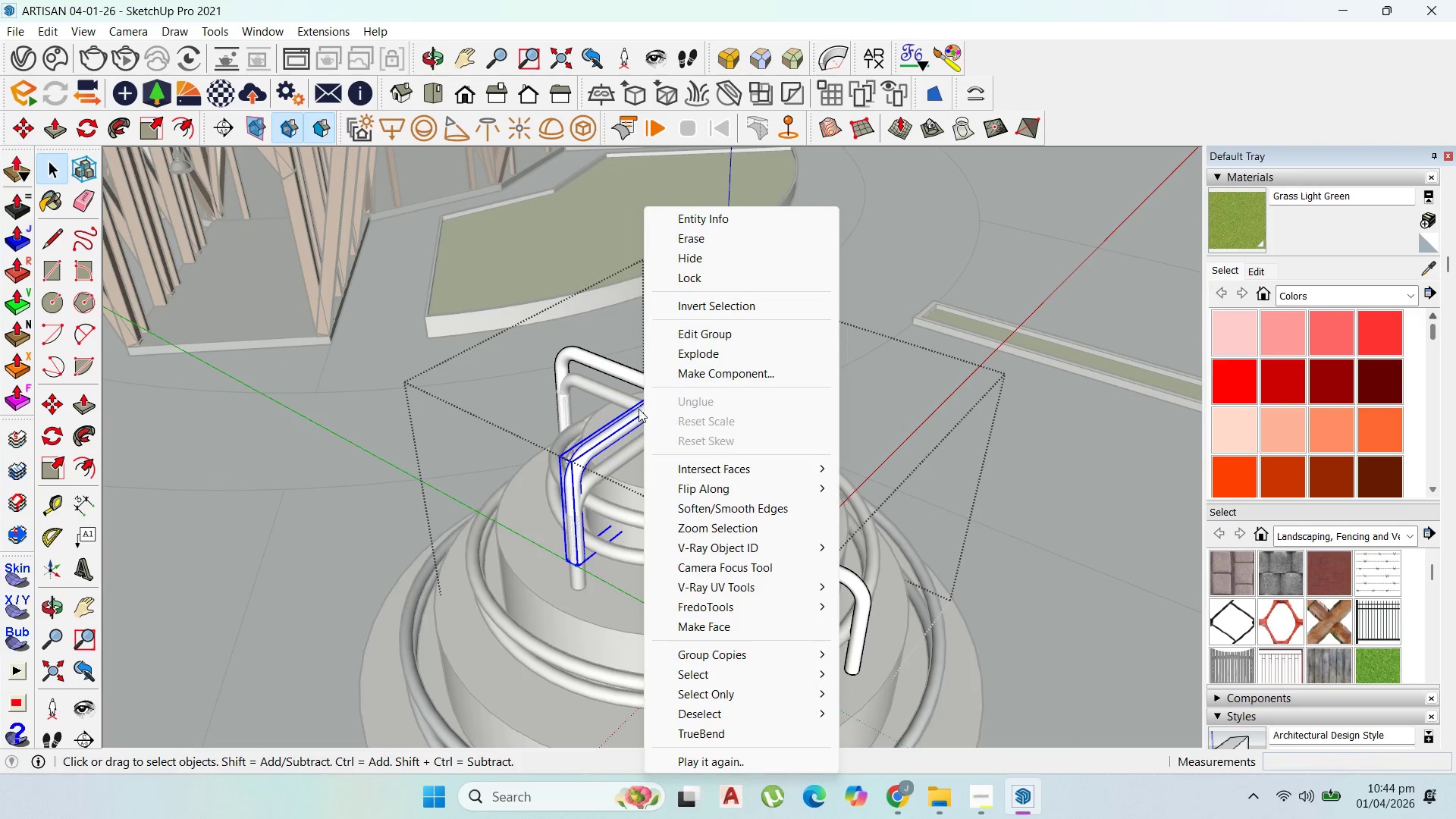 
key(M)
 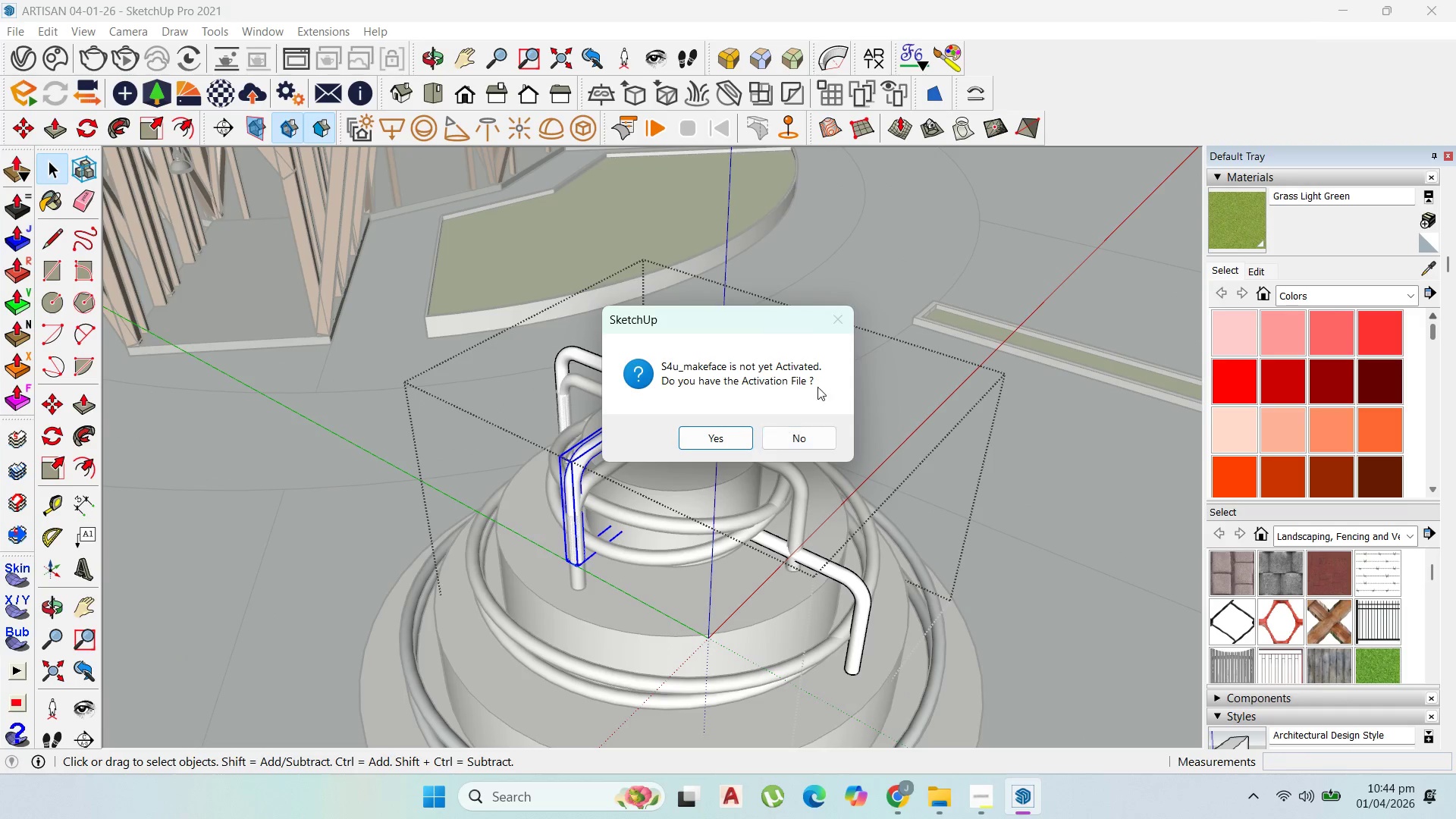 
left_click([836, 325])
 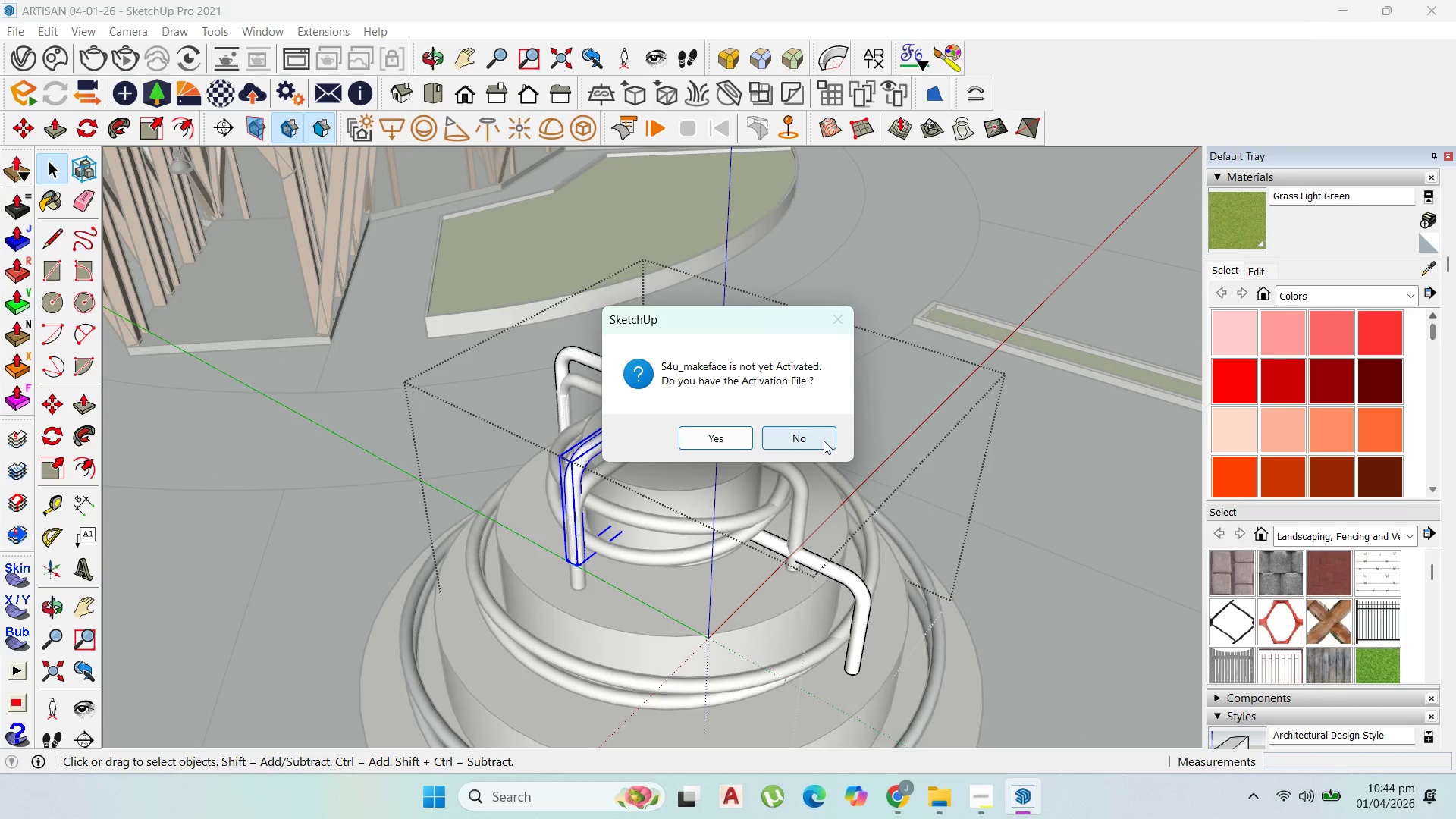 
left_click([821, 442])
 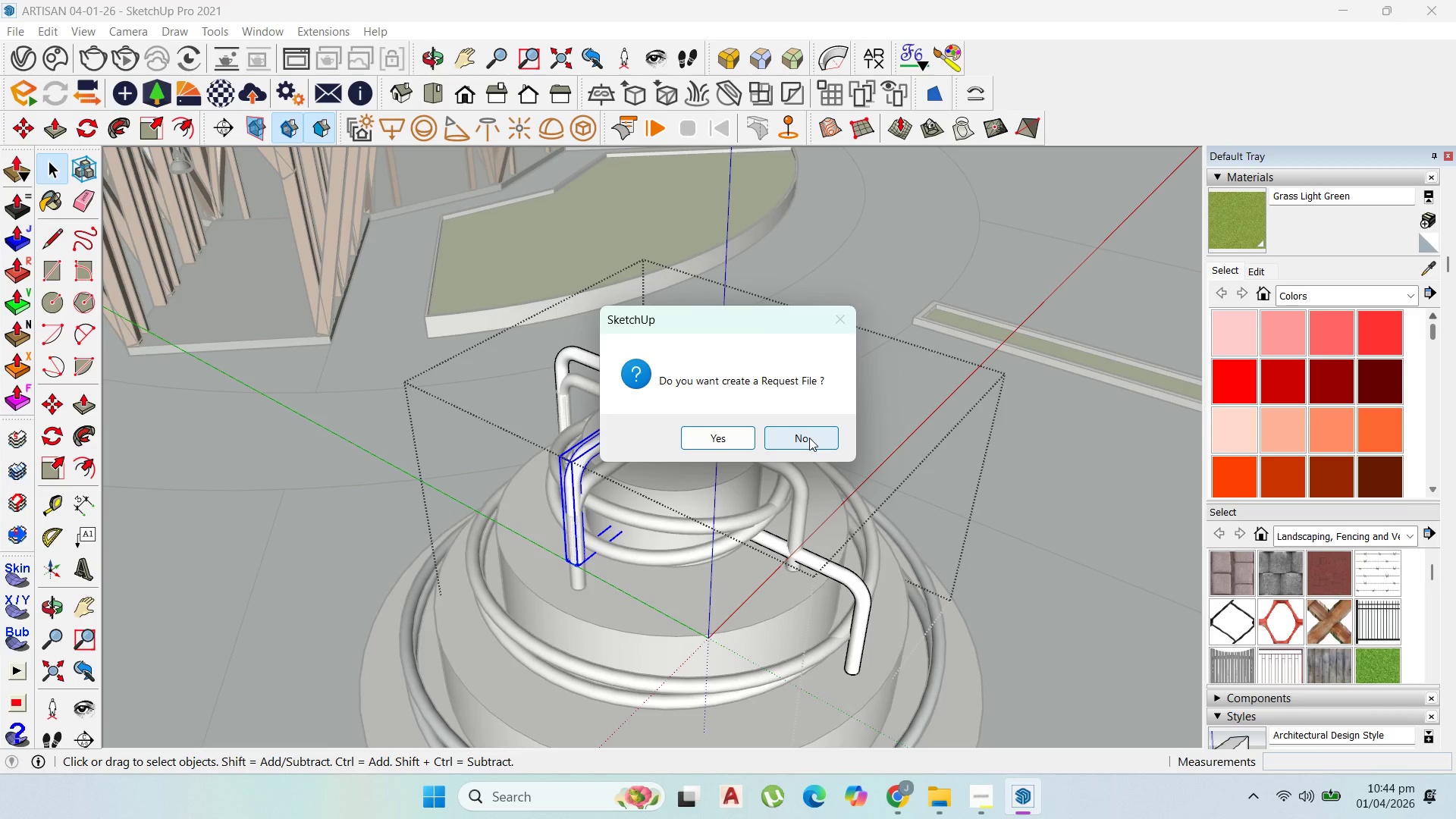 
left_click([809, 438])
 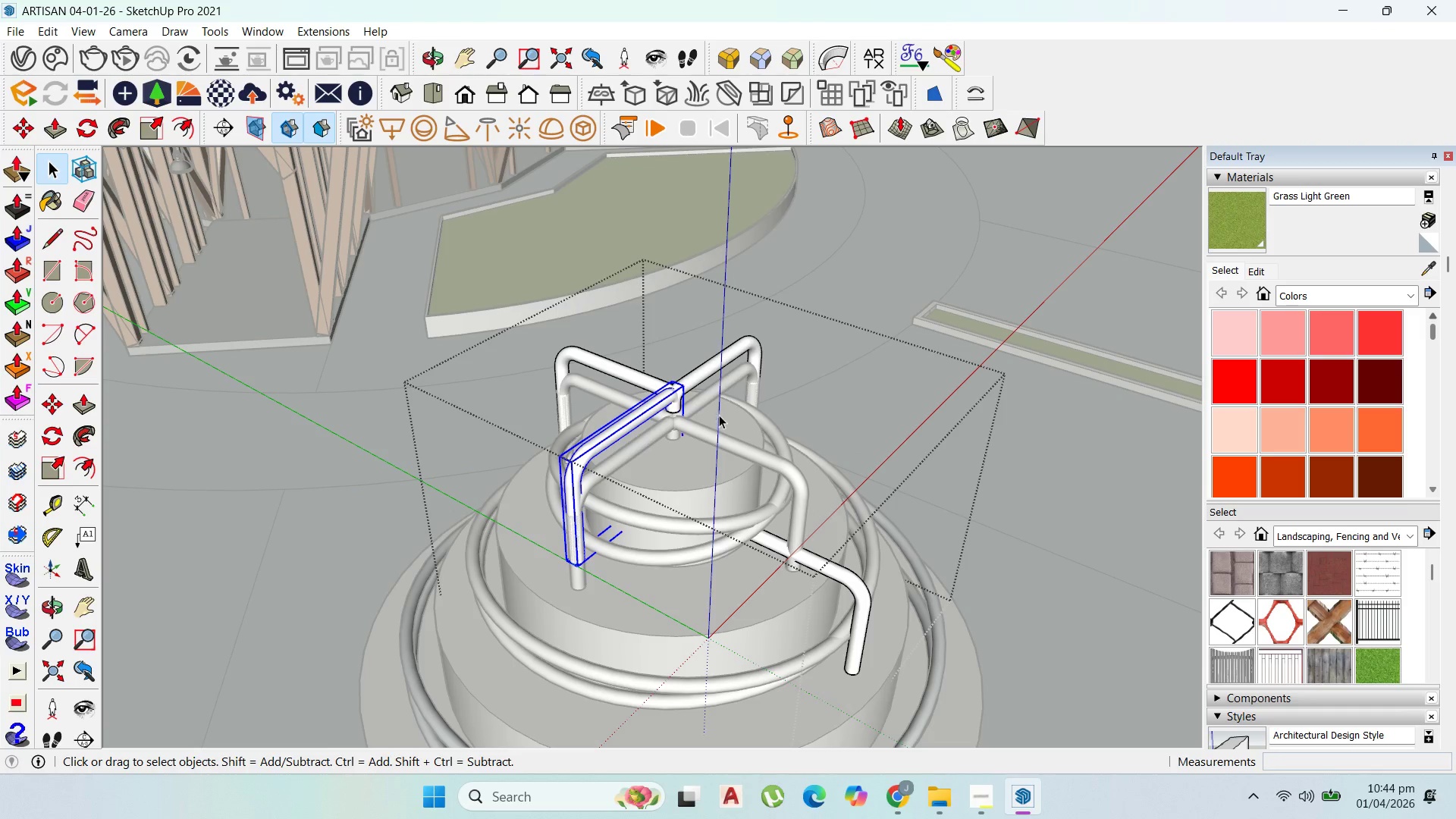 
scroll: coordinate [718, 414], scroll_direction: none, amount: 0.0
 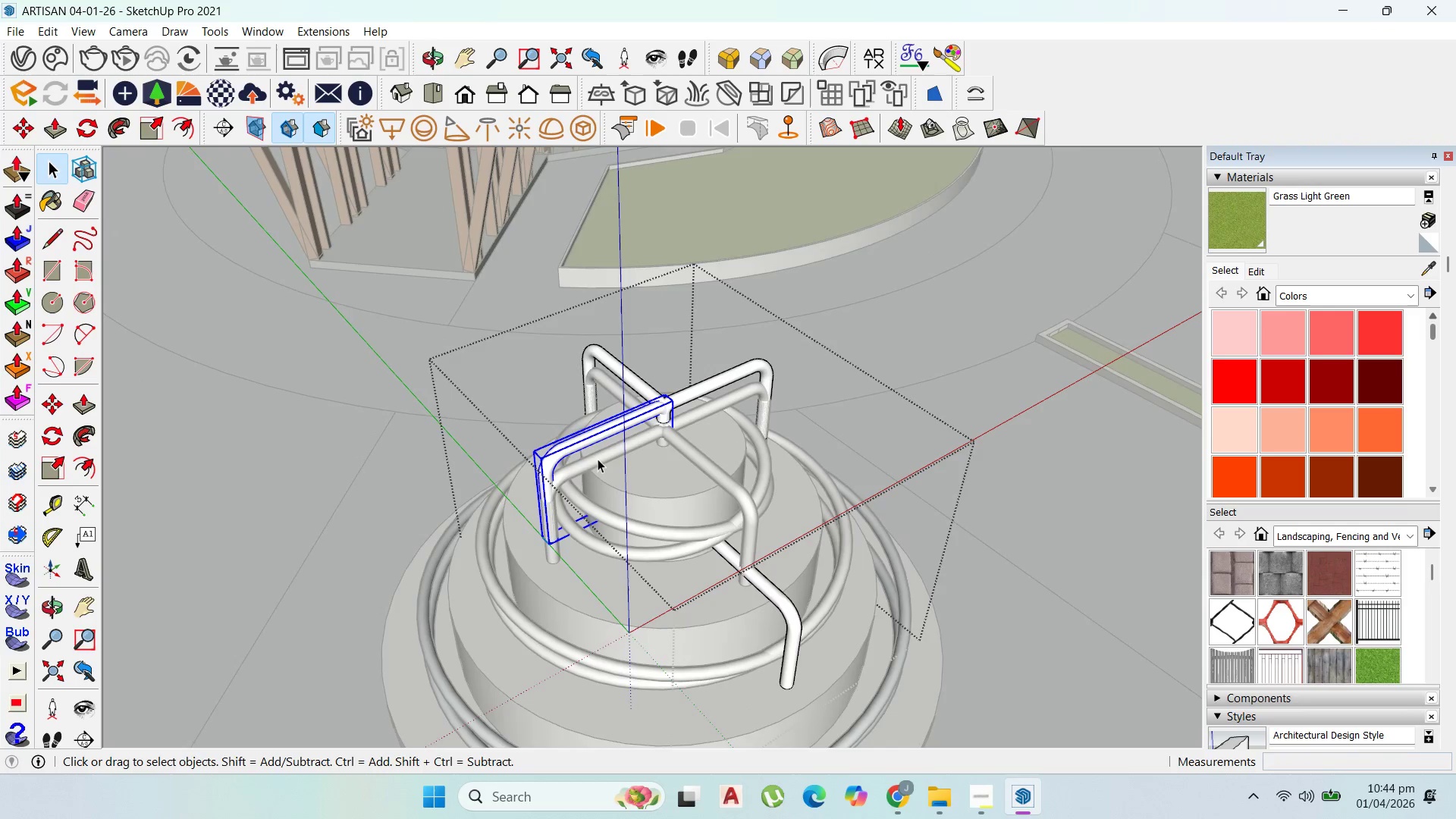 
key(Control+S)
 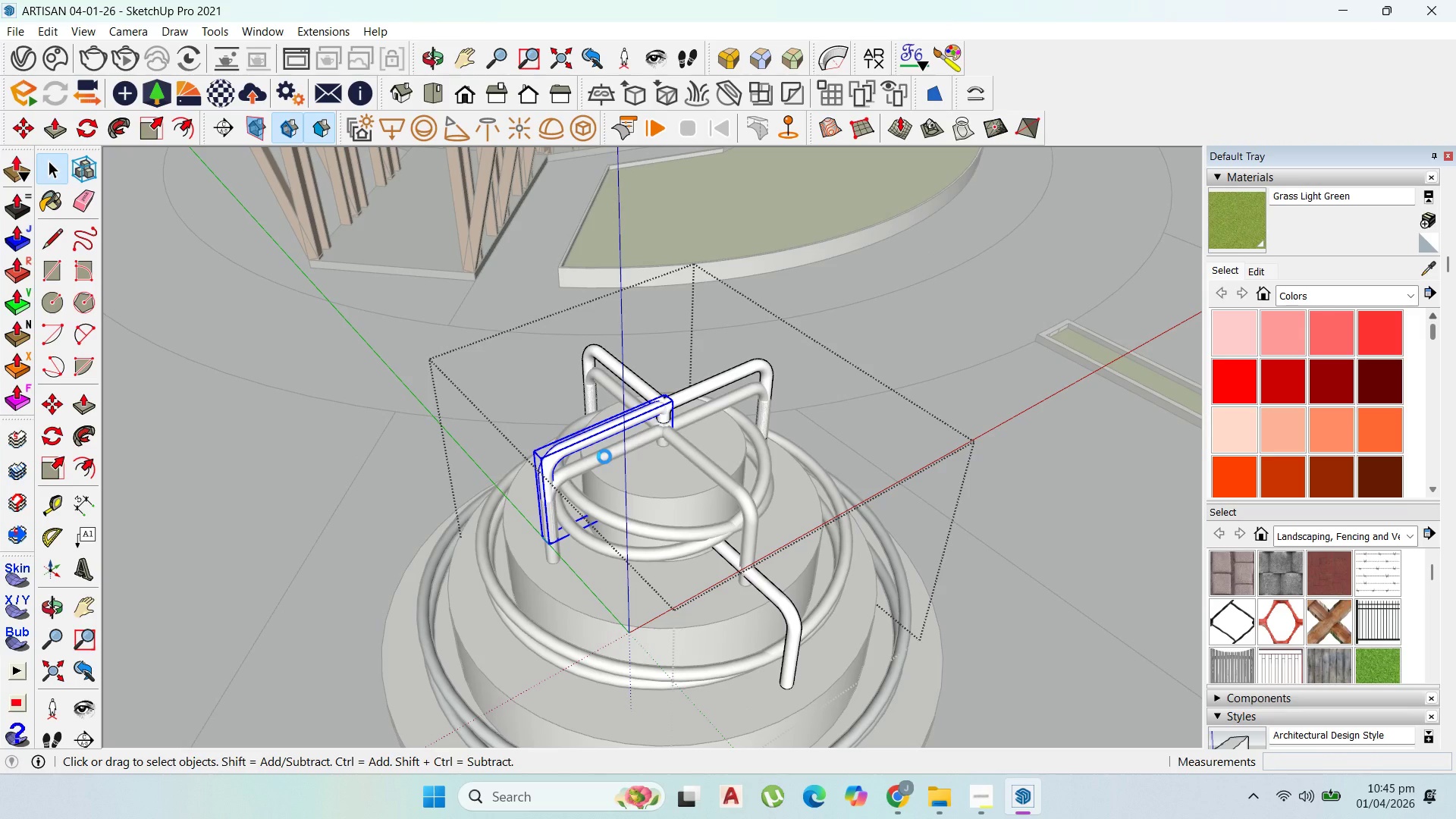 
wait(10.62)
 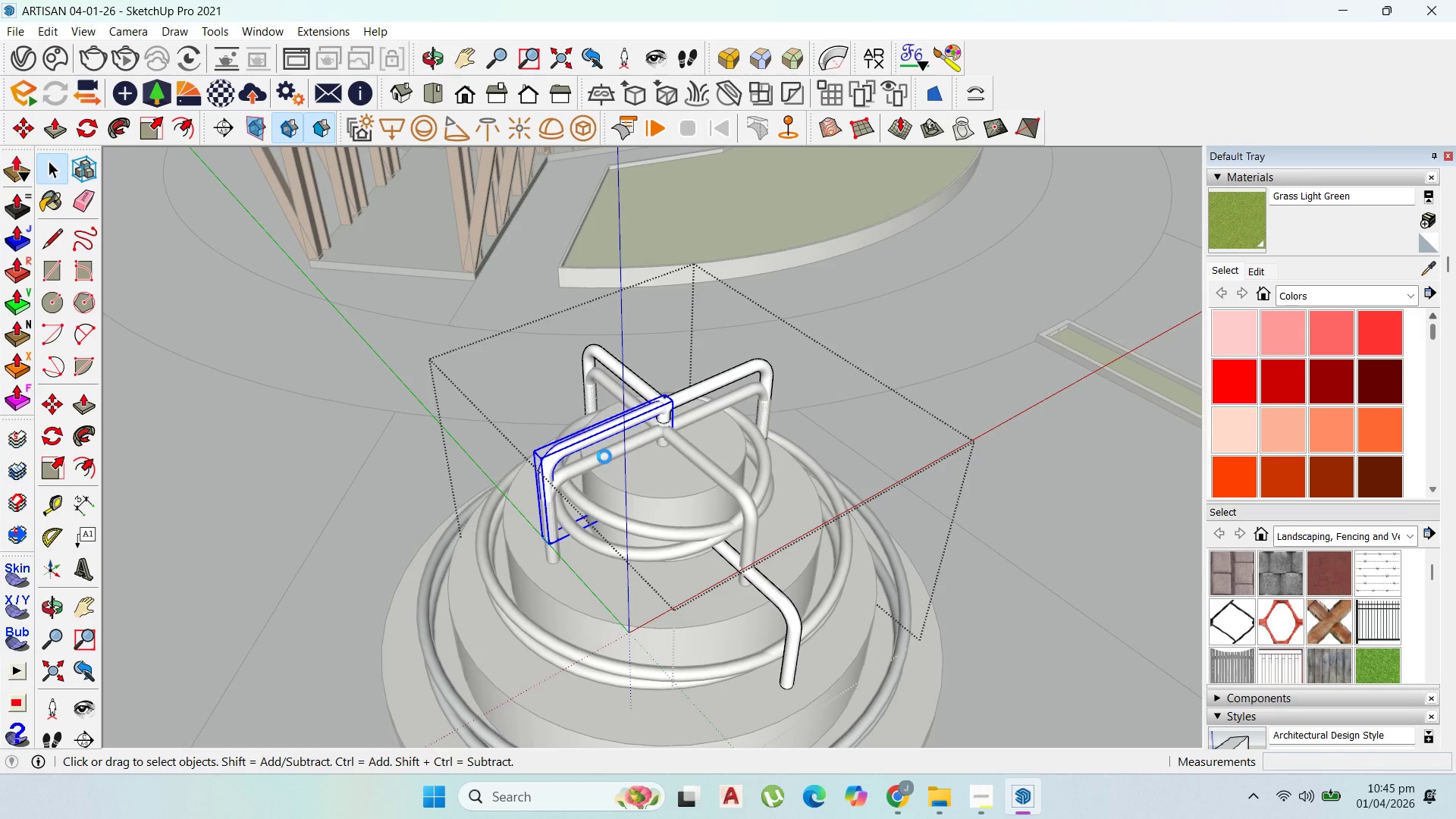 
scroll: coordinate [654, 407], scroll_direction: up, amount: 4.0
 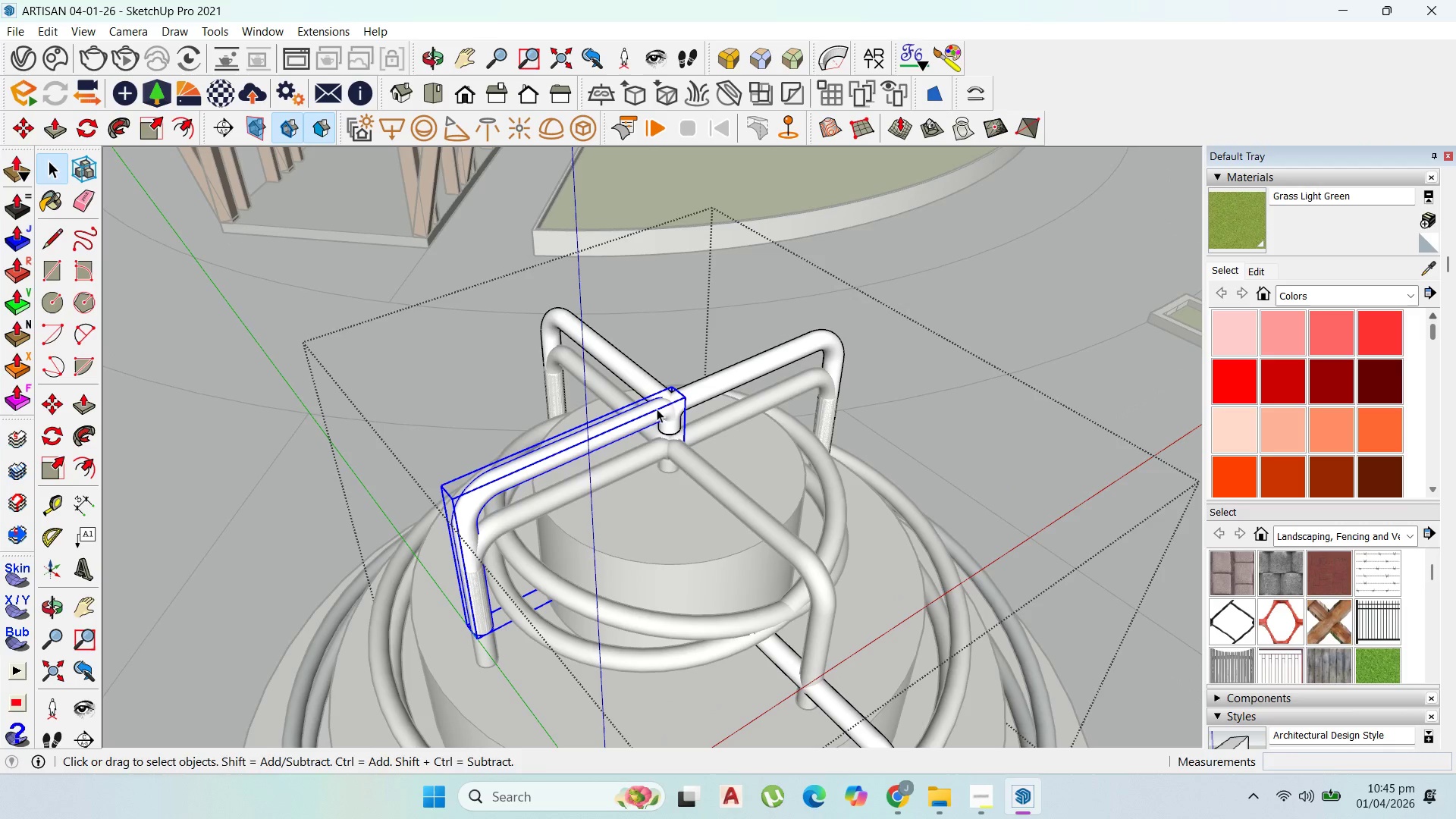 
key(M)
 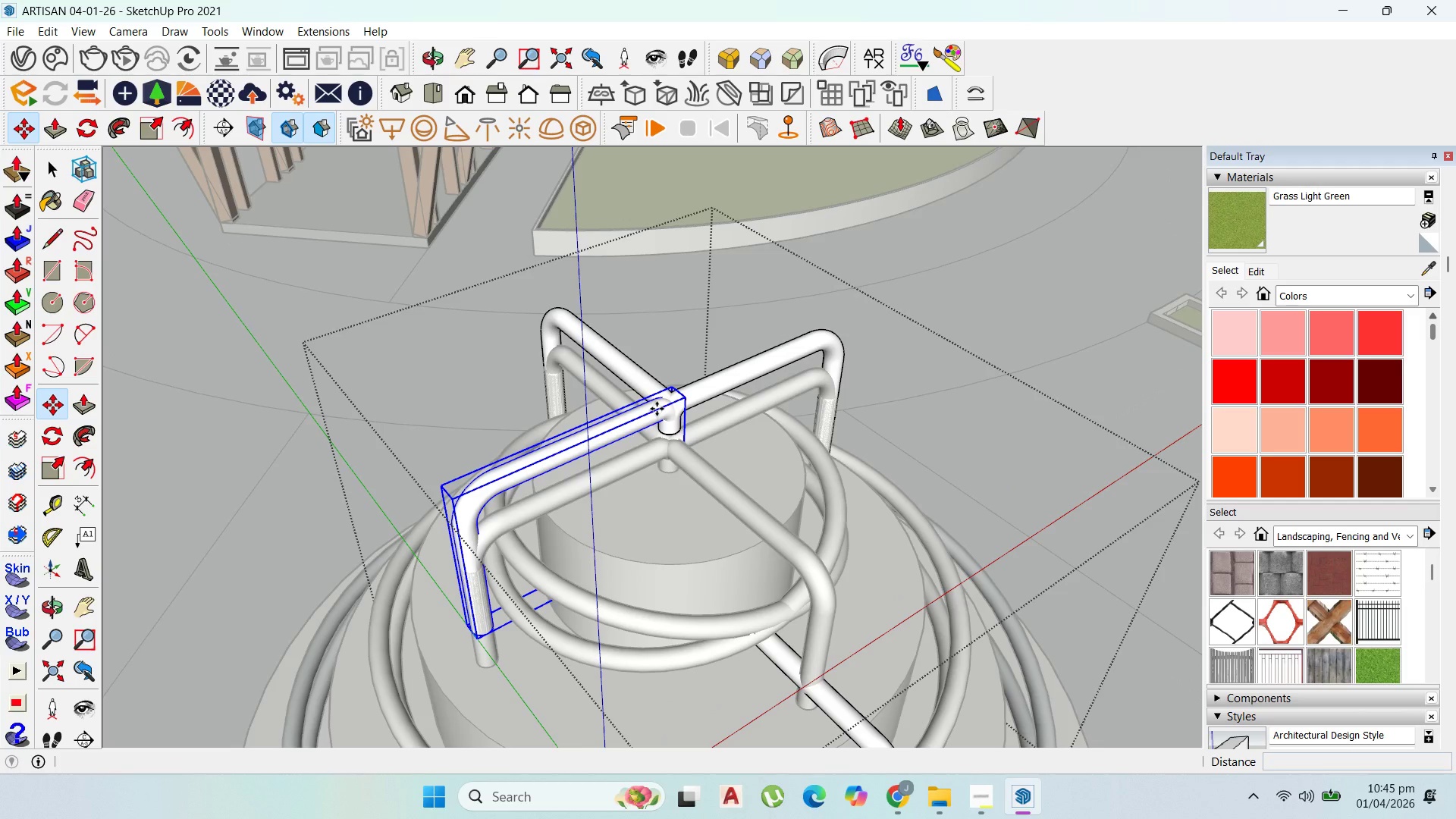 
left_click([657, 409])
 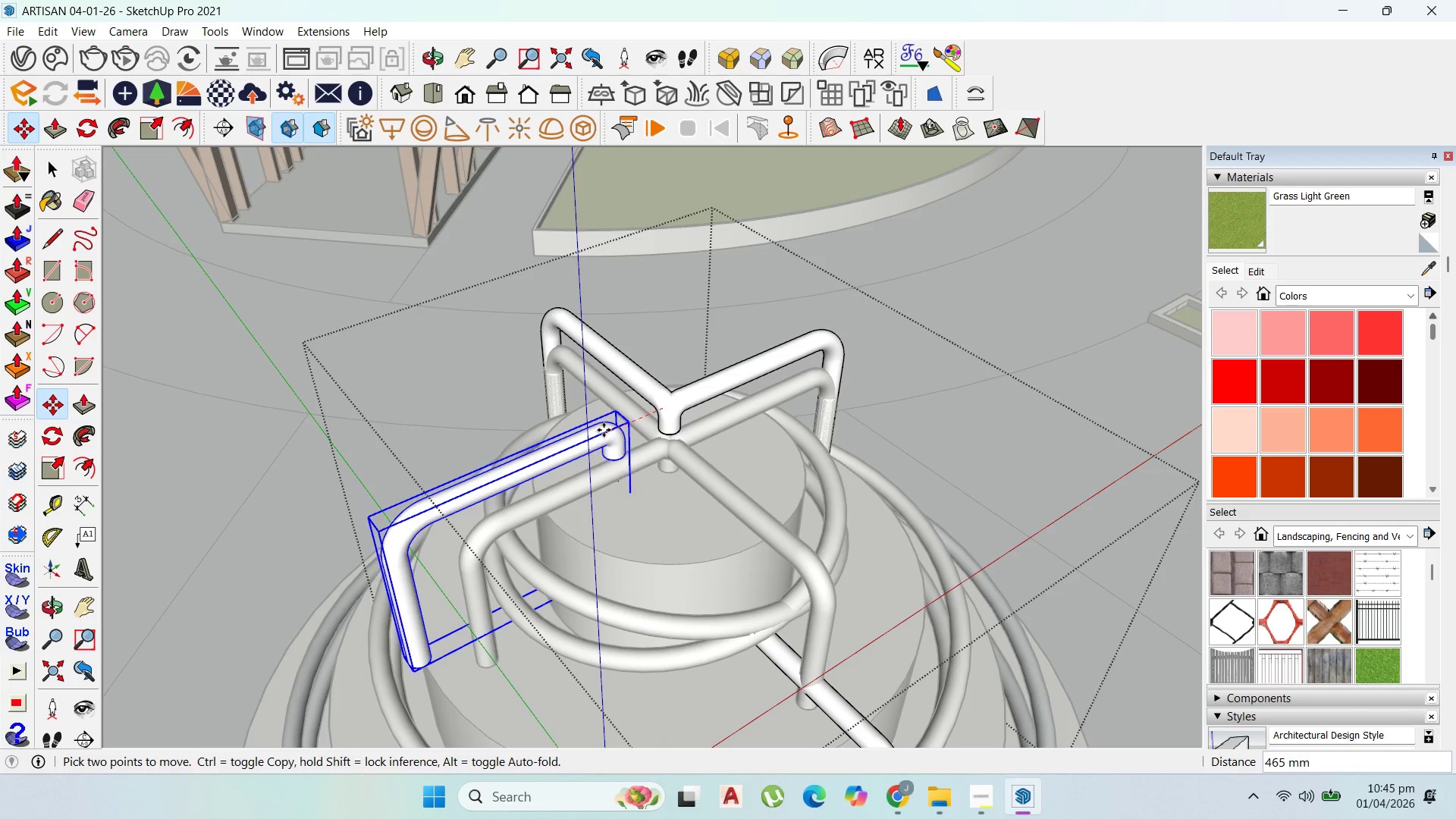 
left_click([604, 430])
 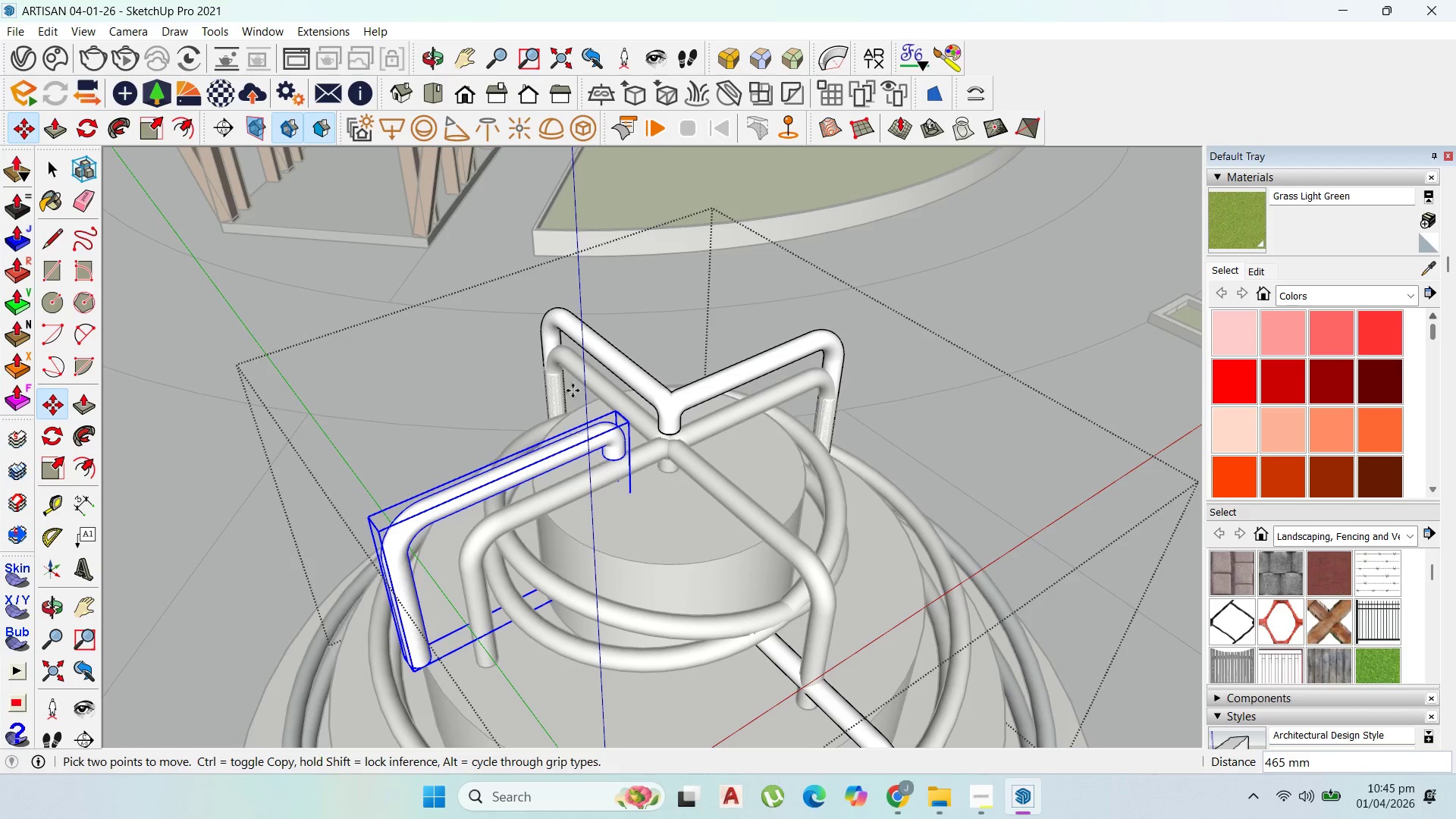 
scroll: coordinate [485, 526], scroll_direction: down, amount: 2.0
 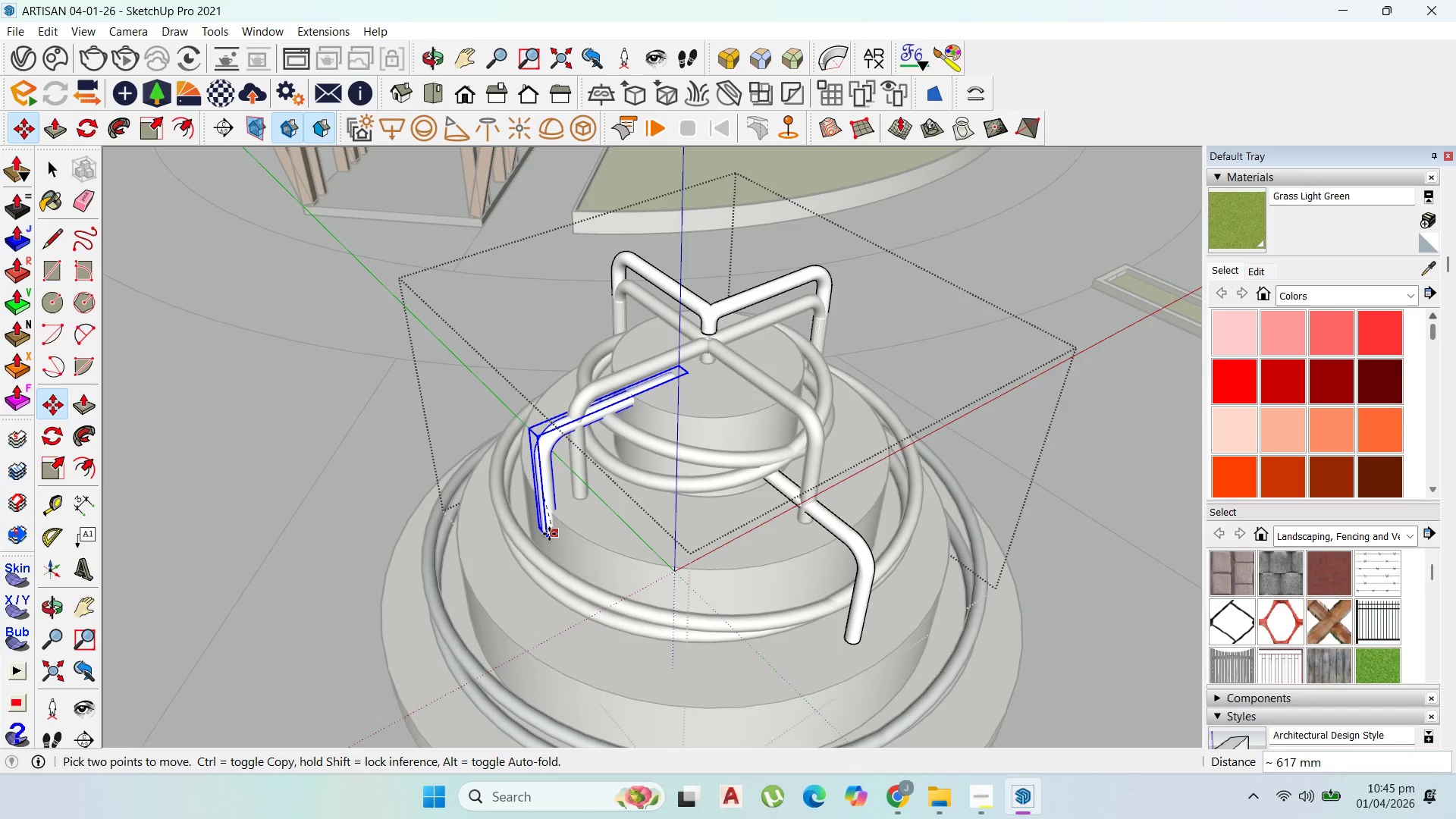 
key(Shift+ShiftLeft)
 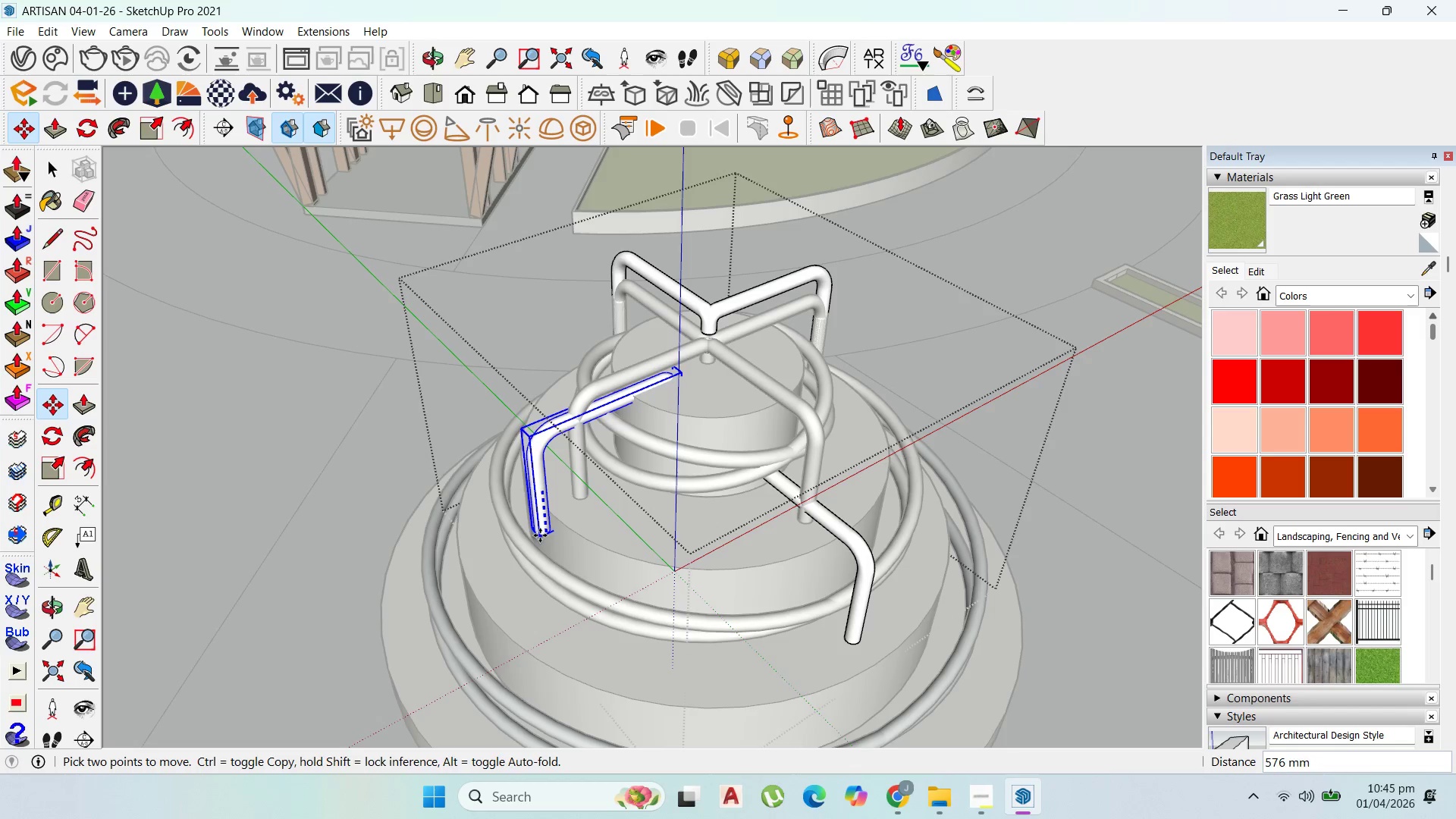 
hold_key(key=ShiftLeft, duration=1.17)
 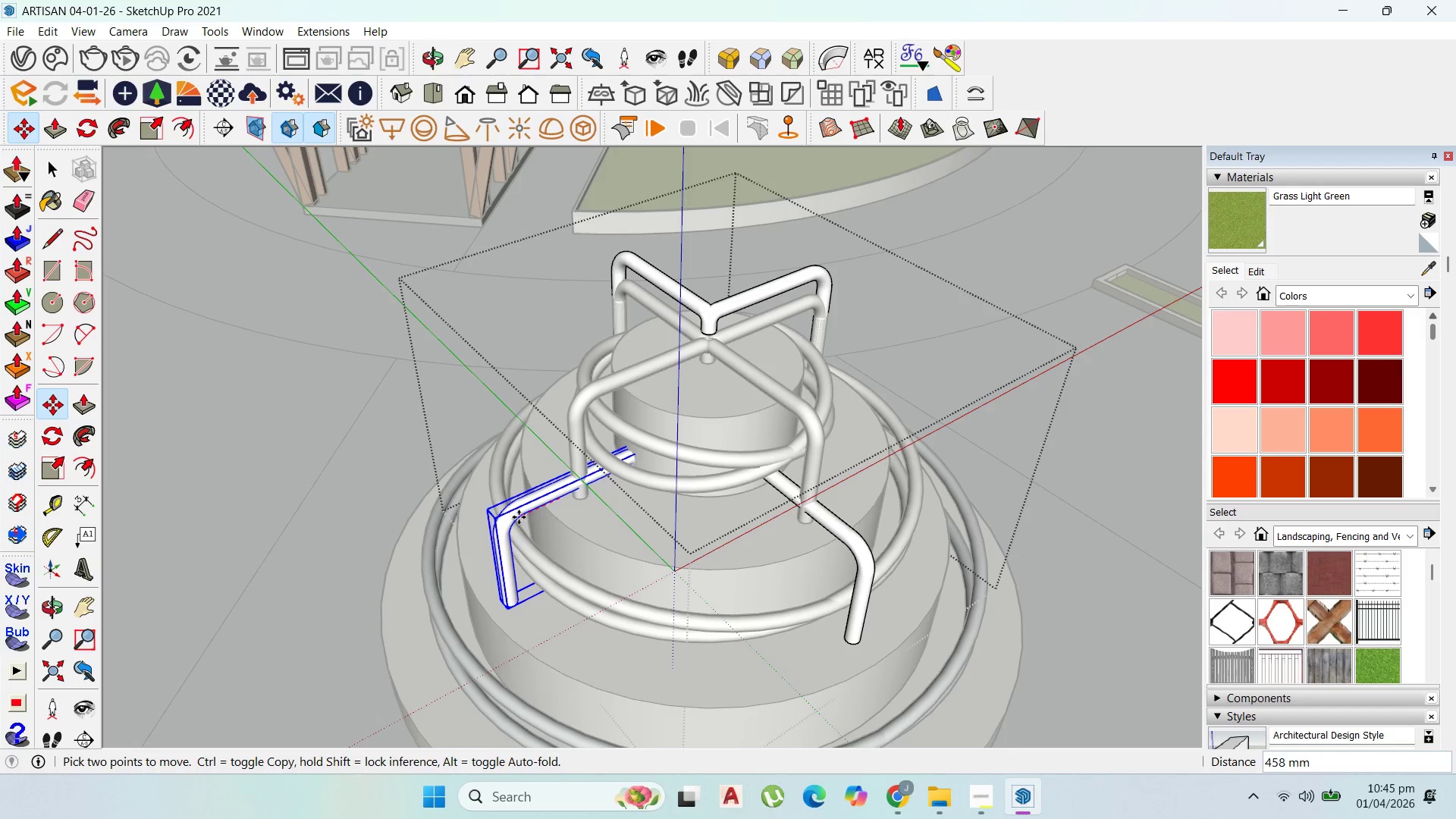 
left_click([516, 520])
 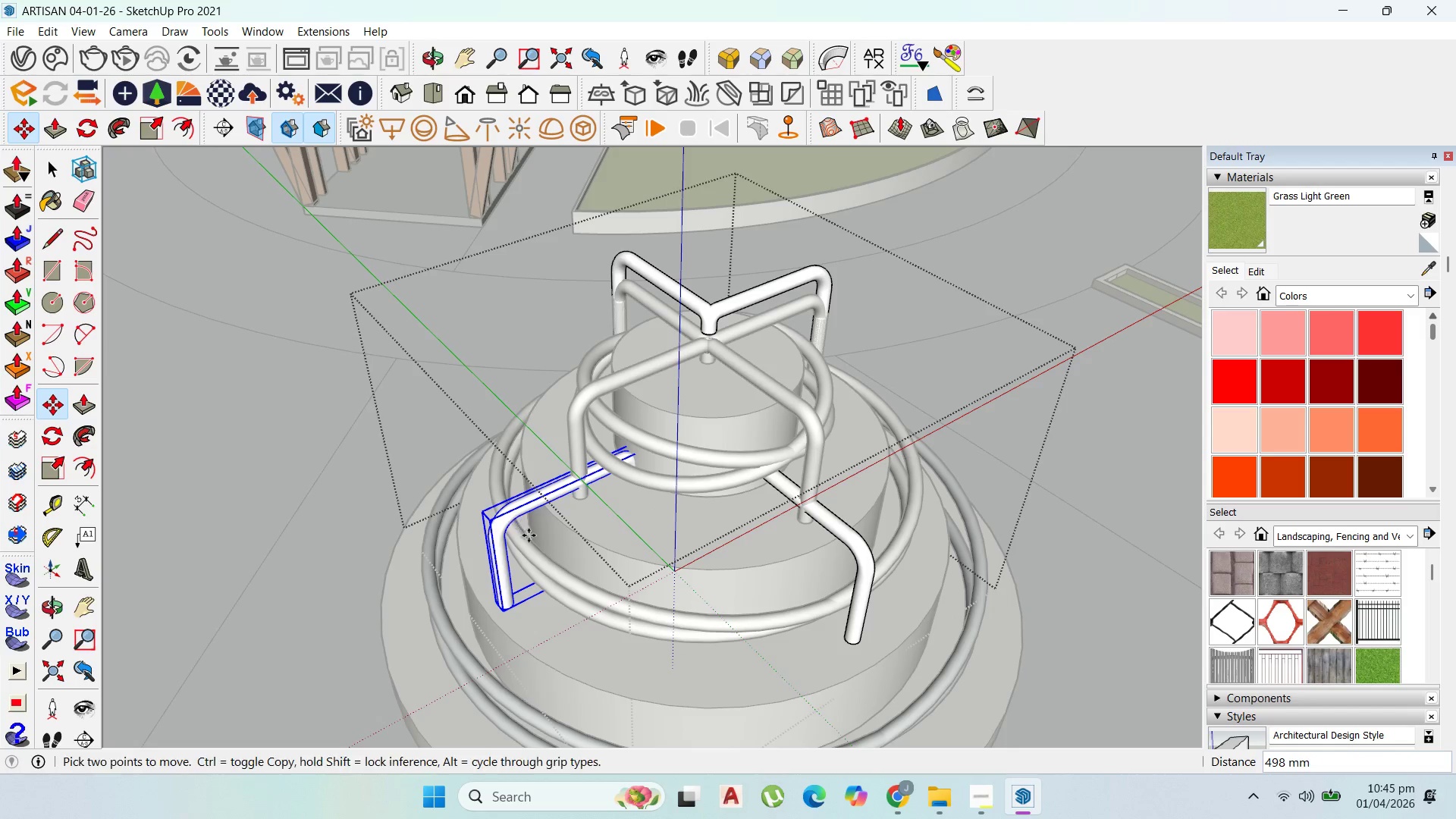 
scroll: coordinate [1078, 733], scroll_direction: up, amount: 2.0
 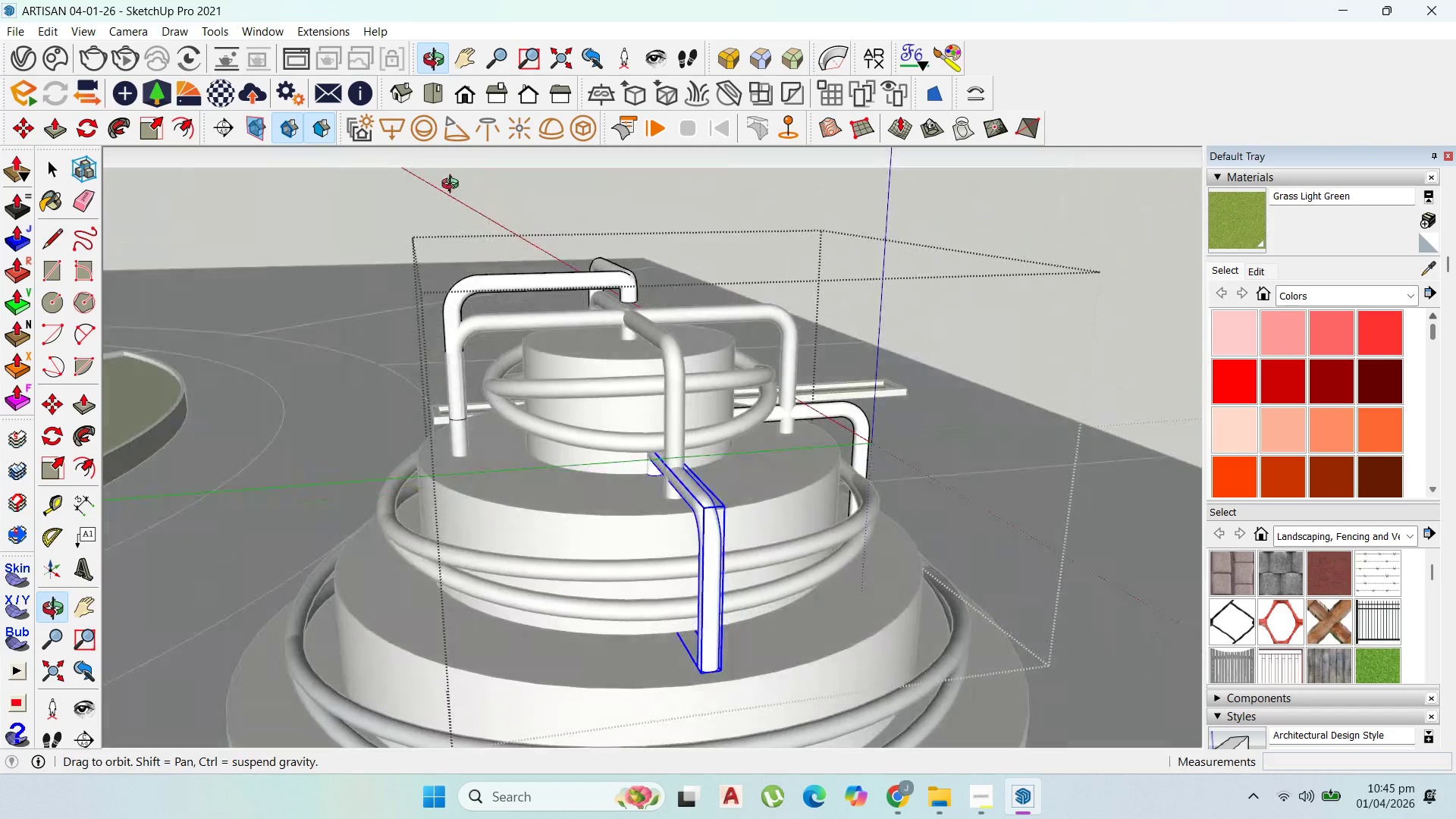 
scroll: coordinate [740, 410], scroll_direction: none, amount: 0.0
 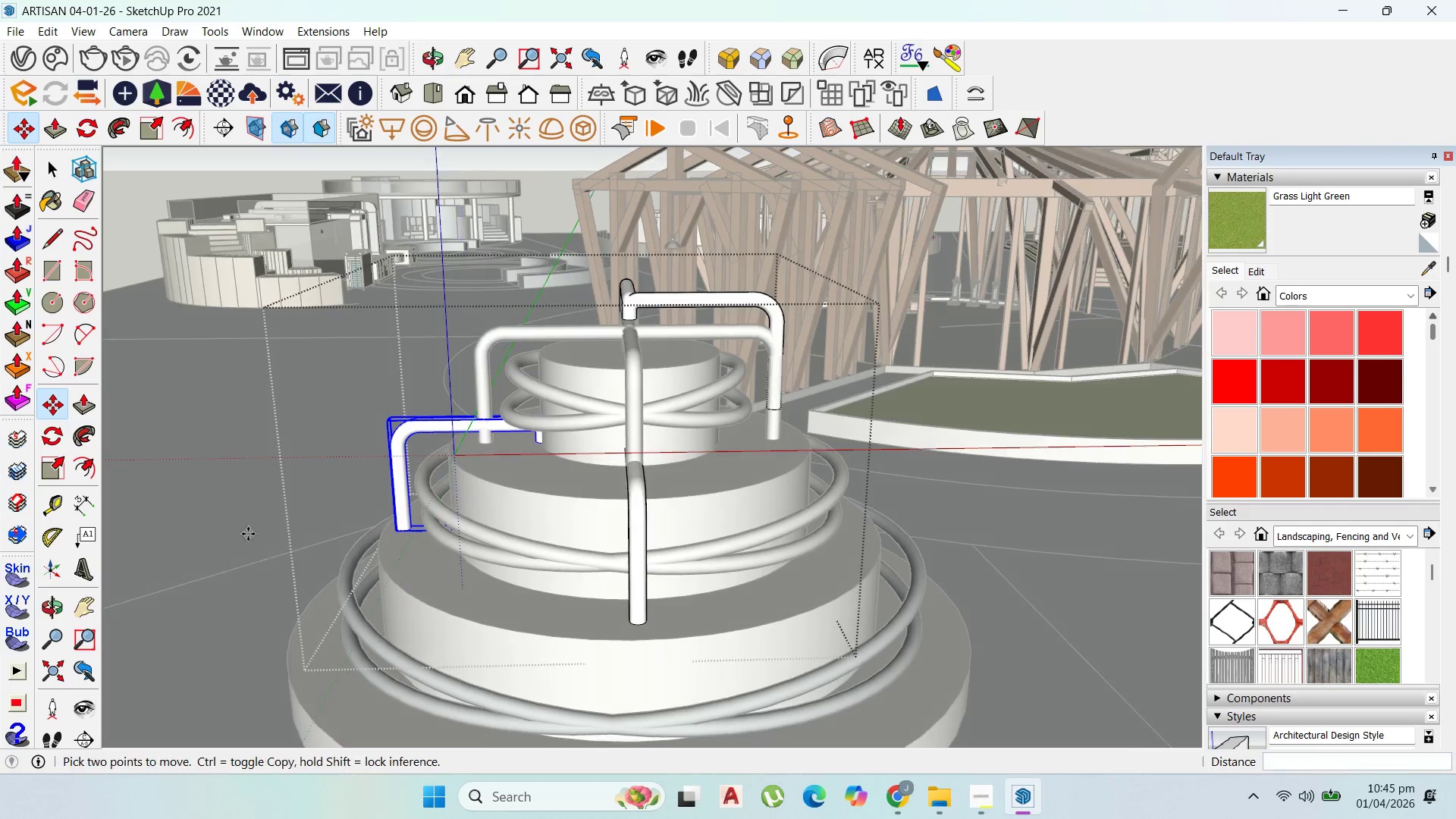 
left_click([49, 170])
 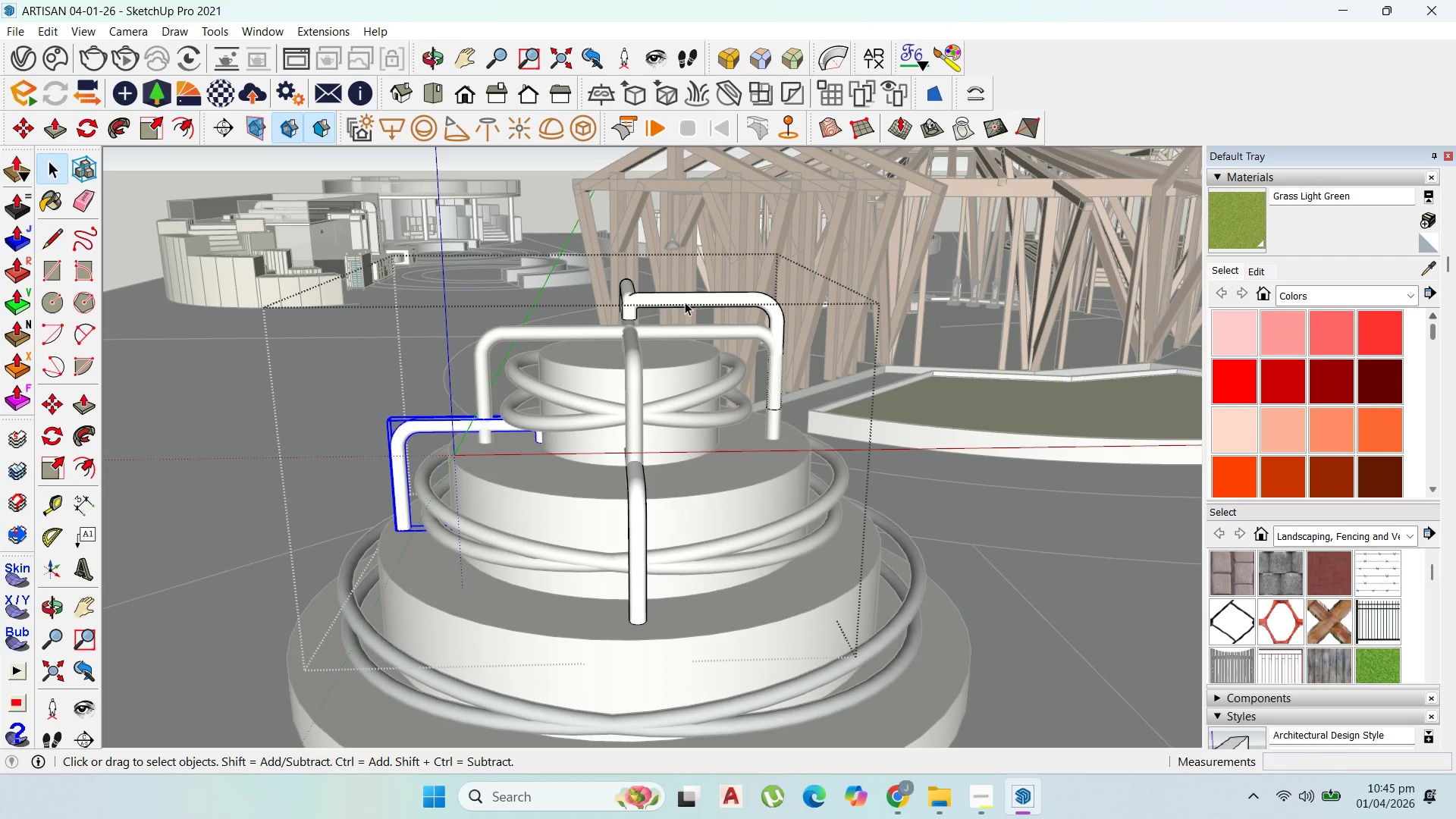 
left_click([689, 300])
 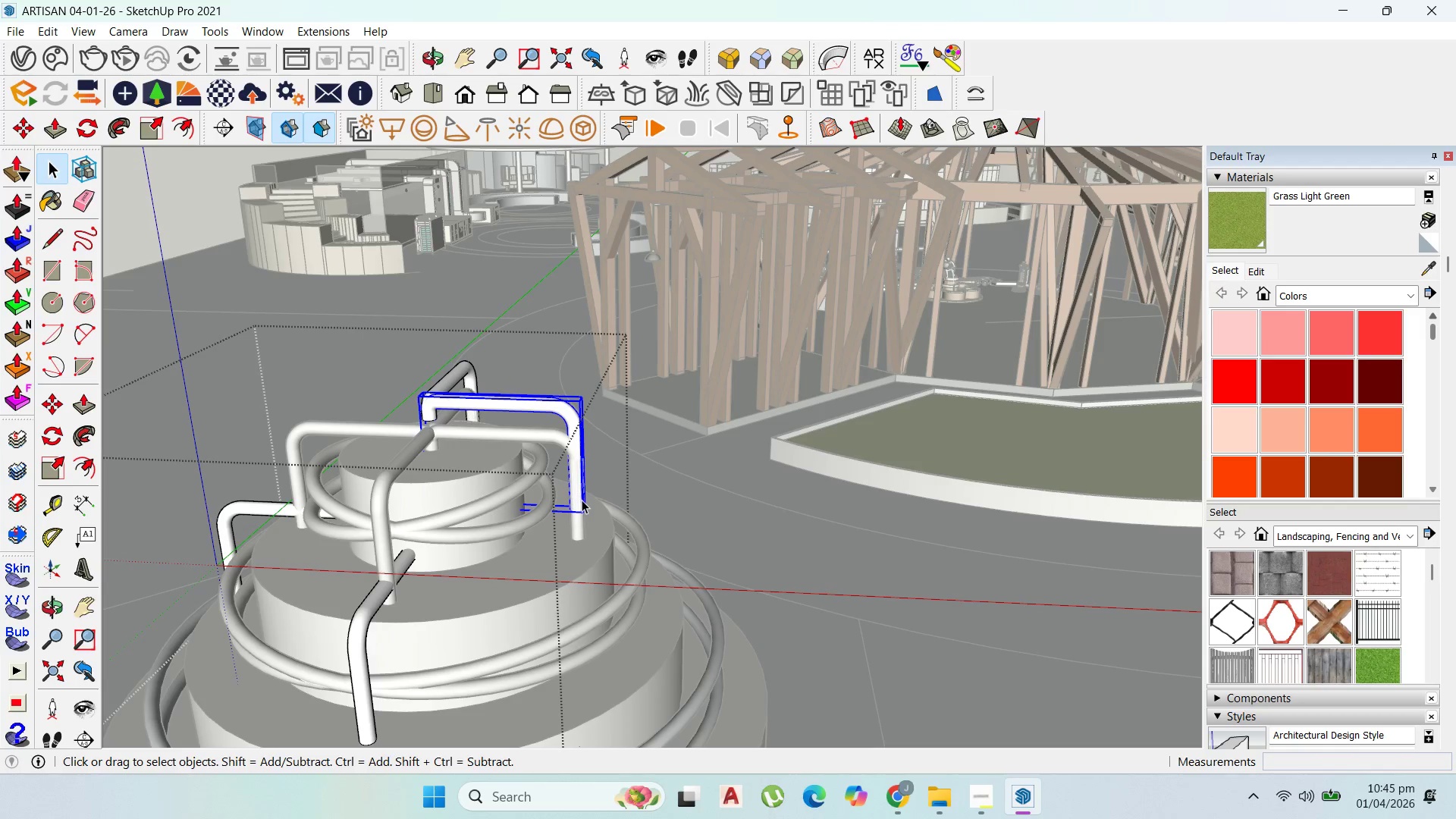 
wait(5.77)
 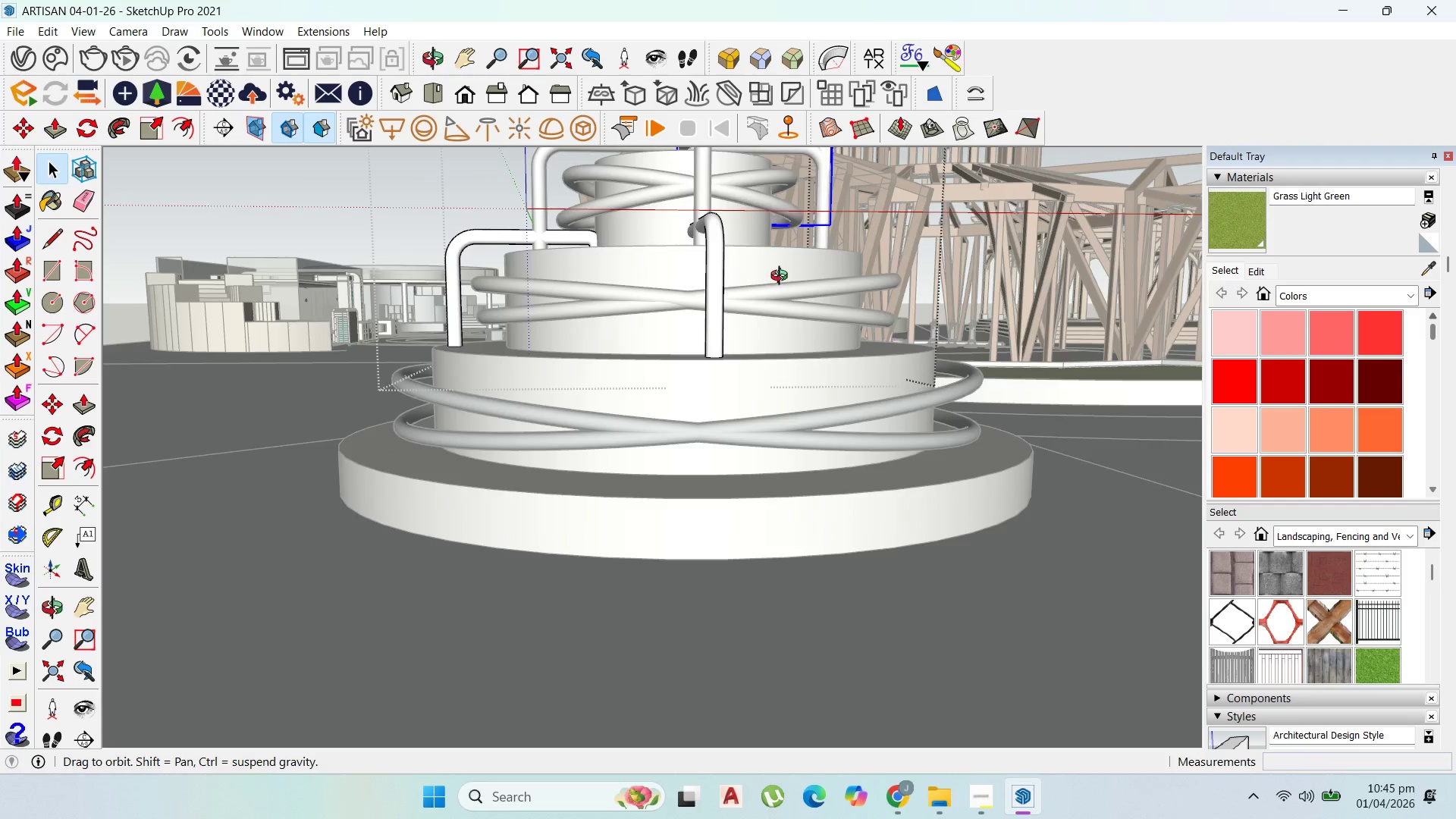 
key(M)
 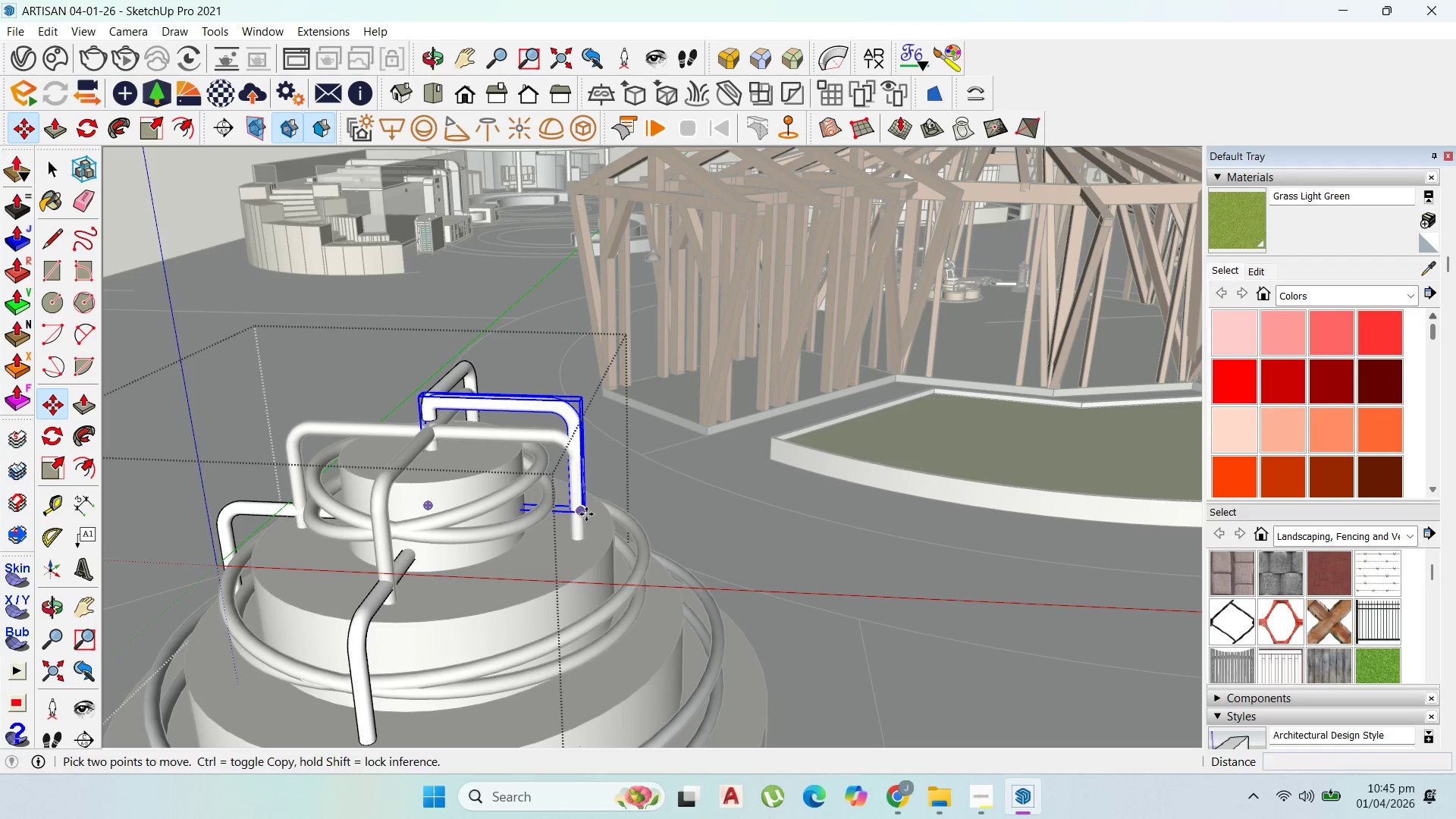 
left_click([586, 514])
 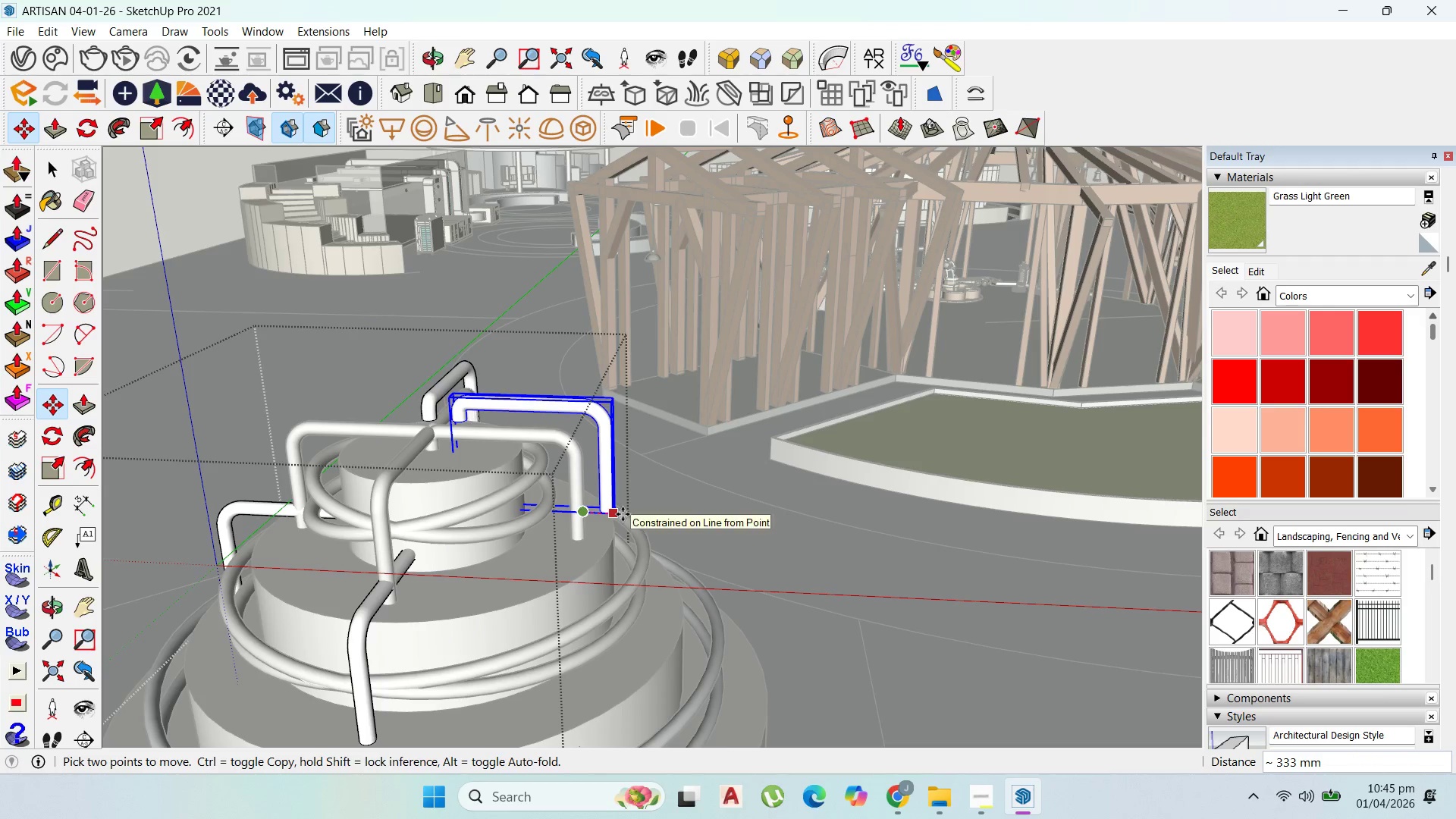 
key(ArrowRight)
 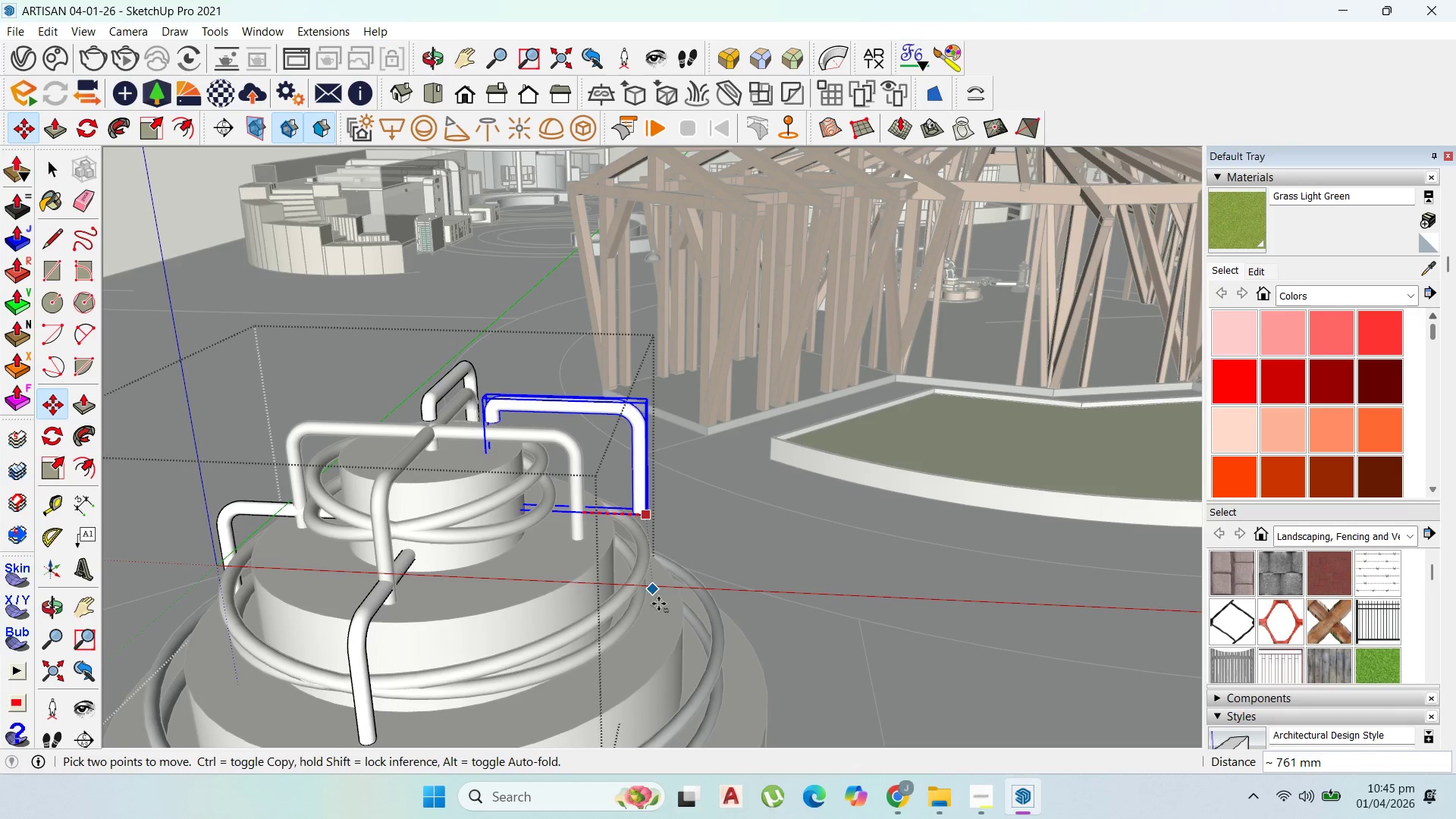 
left_click([659, 604])
 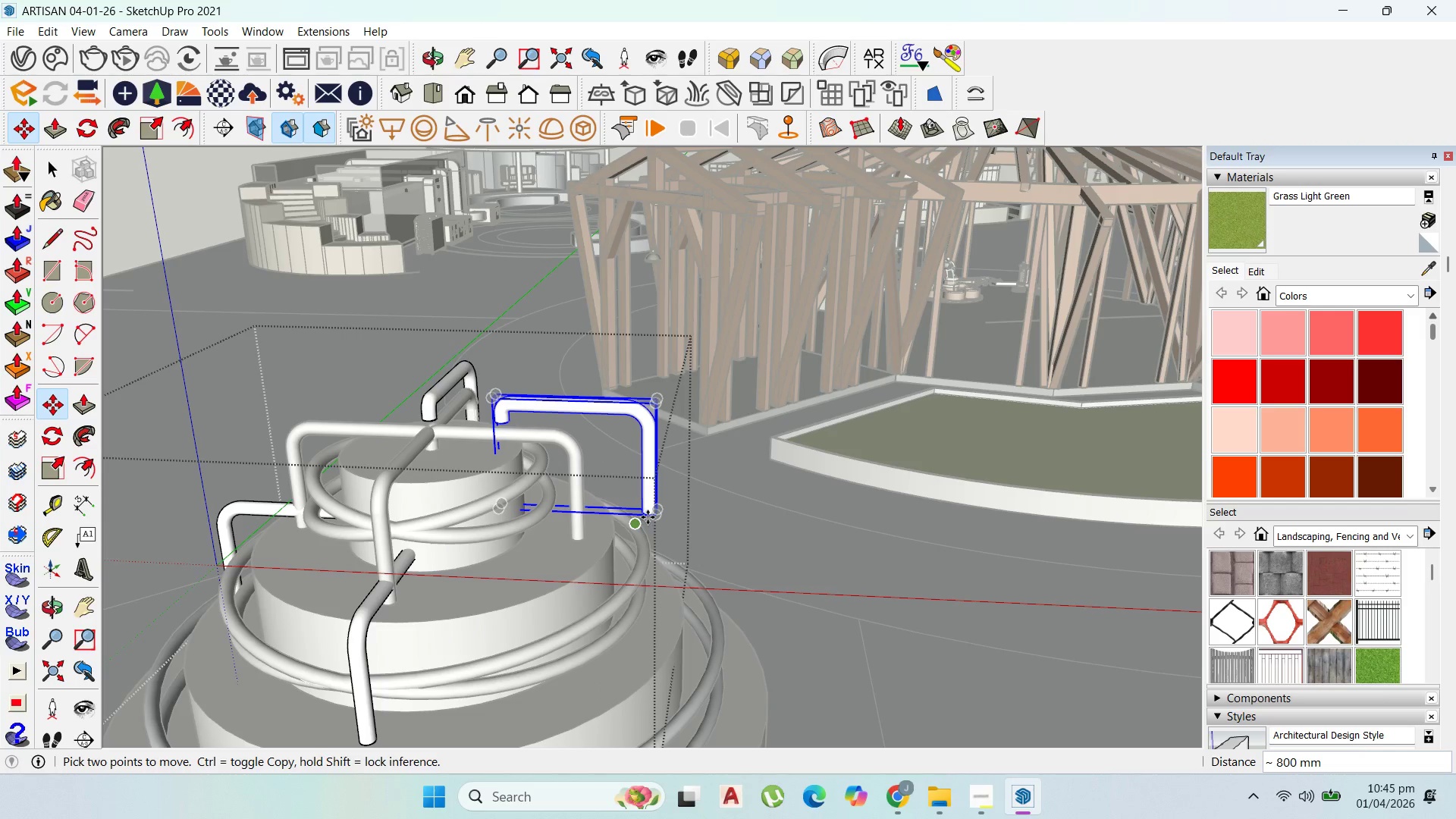 
left_click([648, 517])
 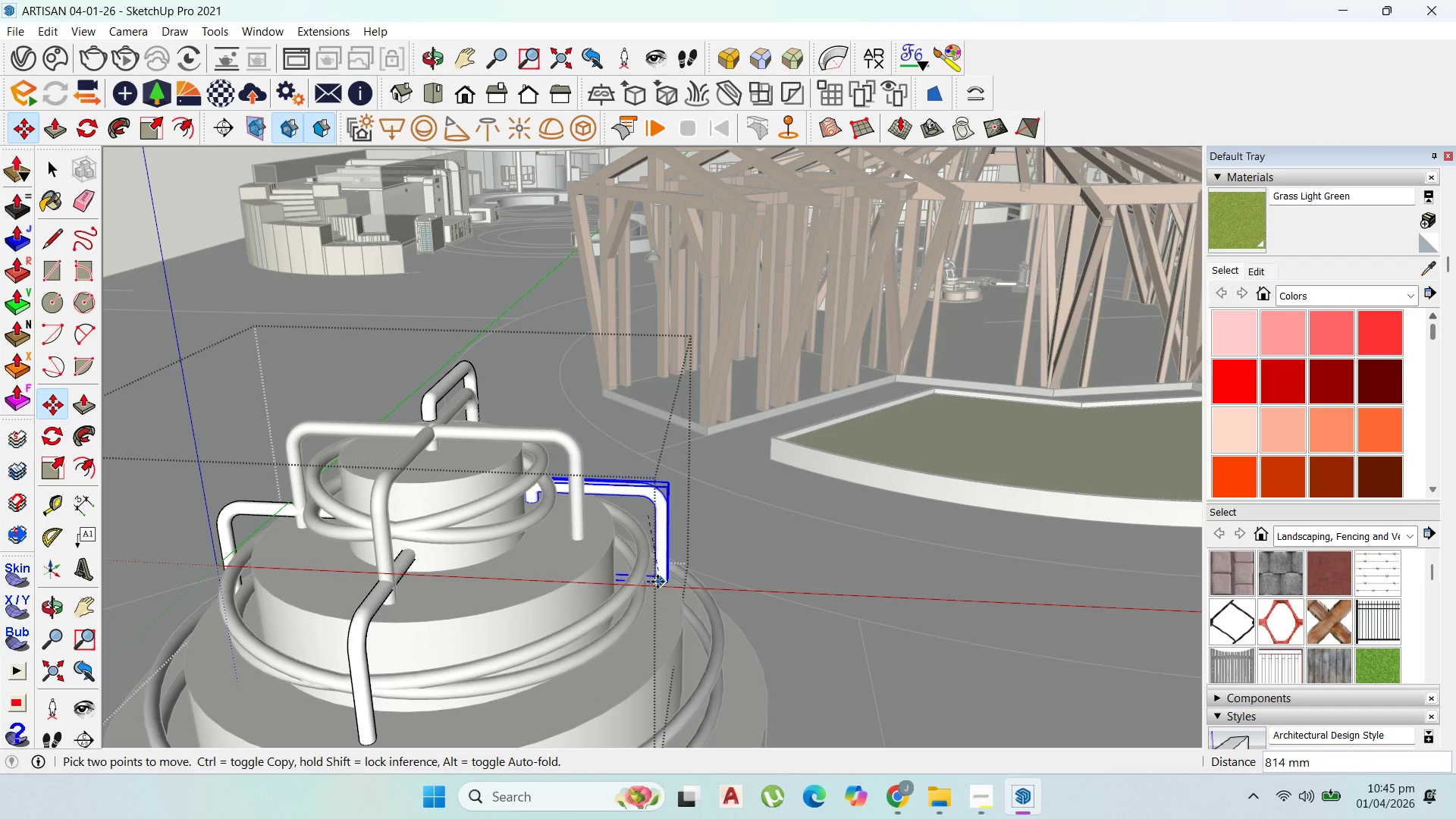 
key(Shift+ShiftRight)
 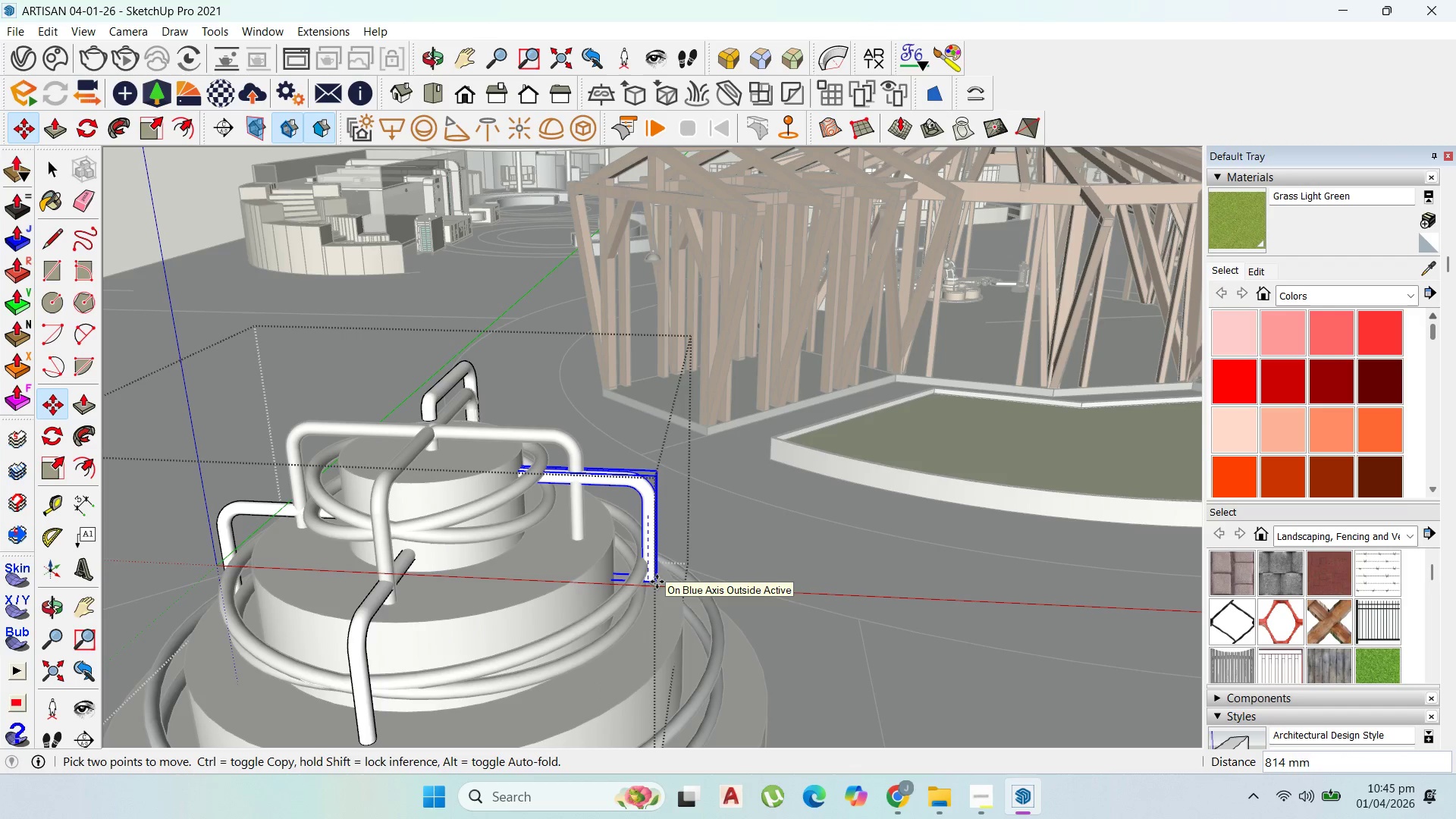 
key(Shift+ArrowUp)
 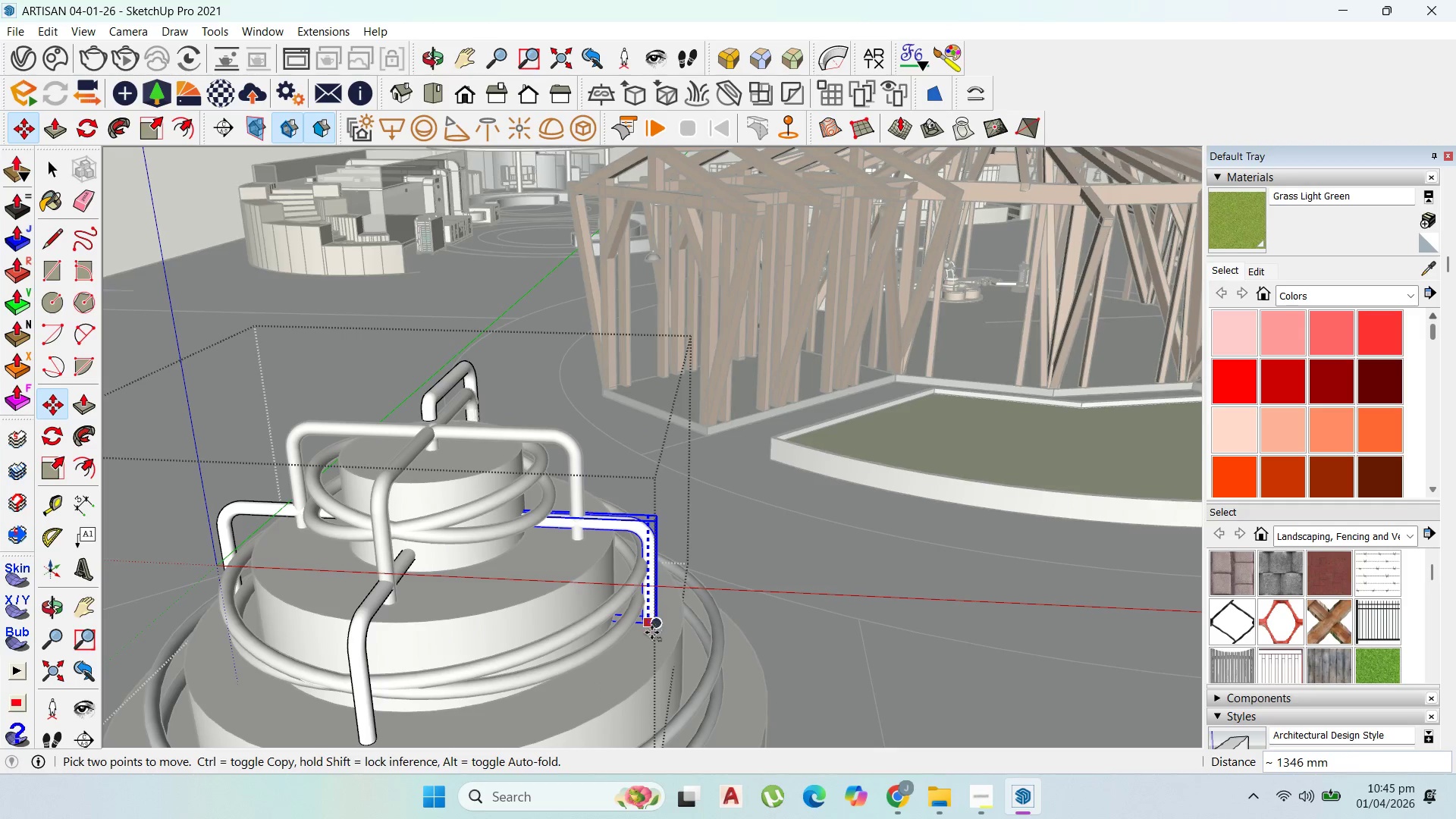 
left_click([651, 635])
 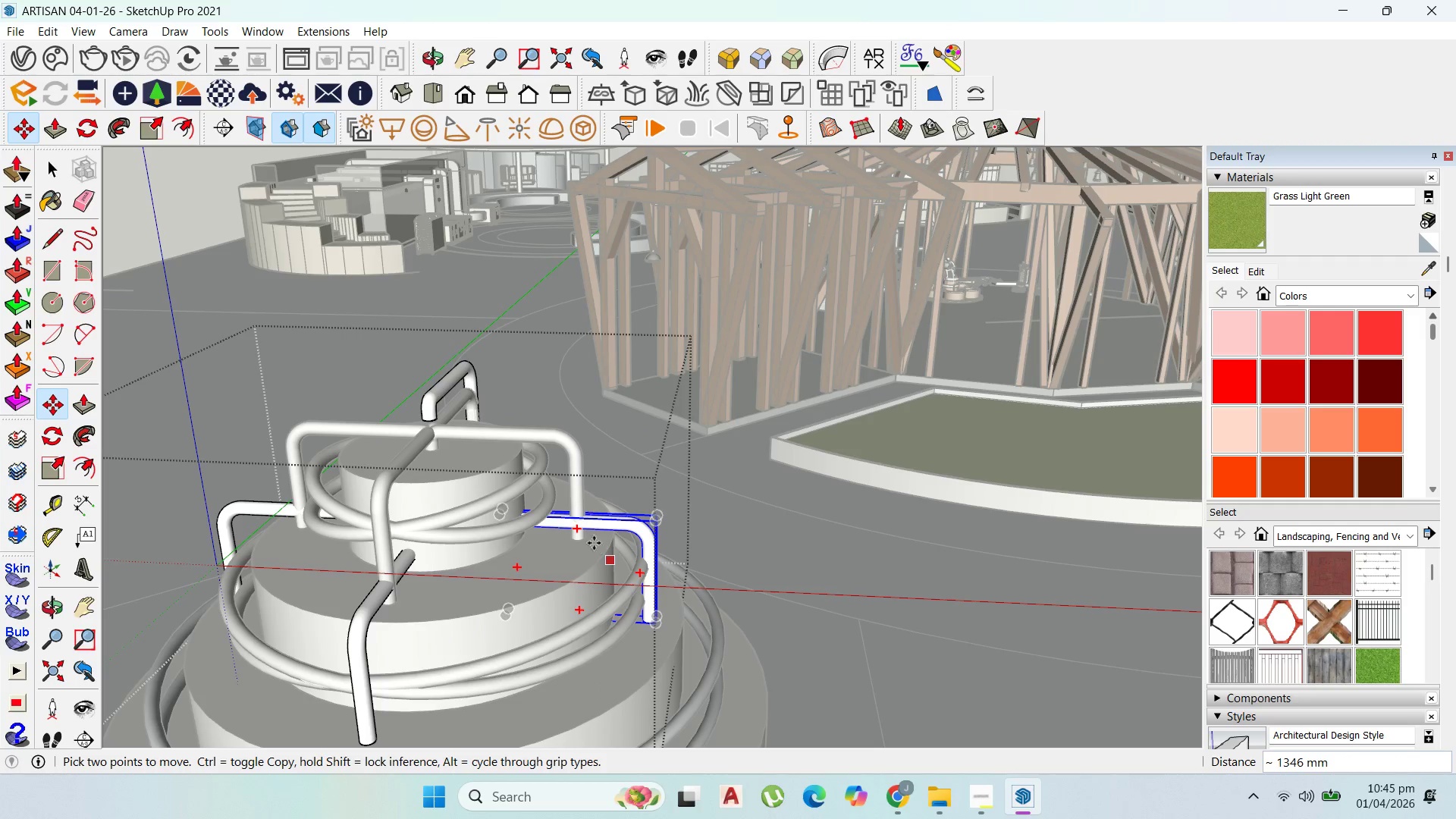 
left_click([556, 542])
 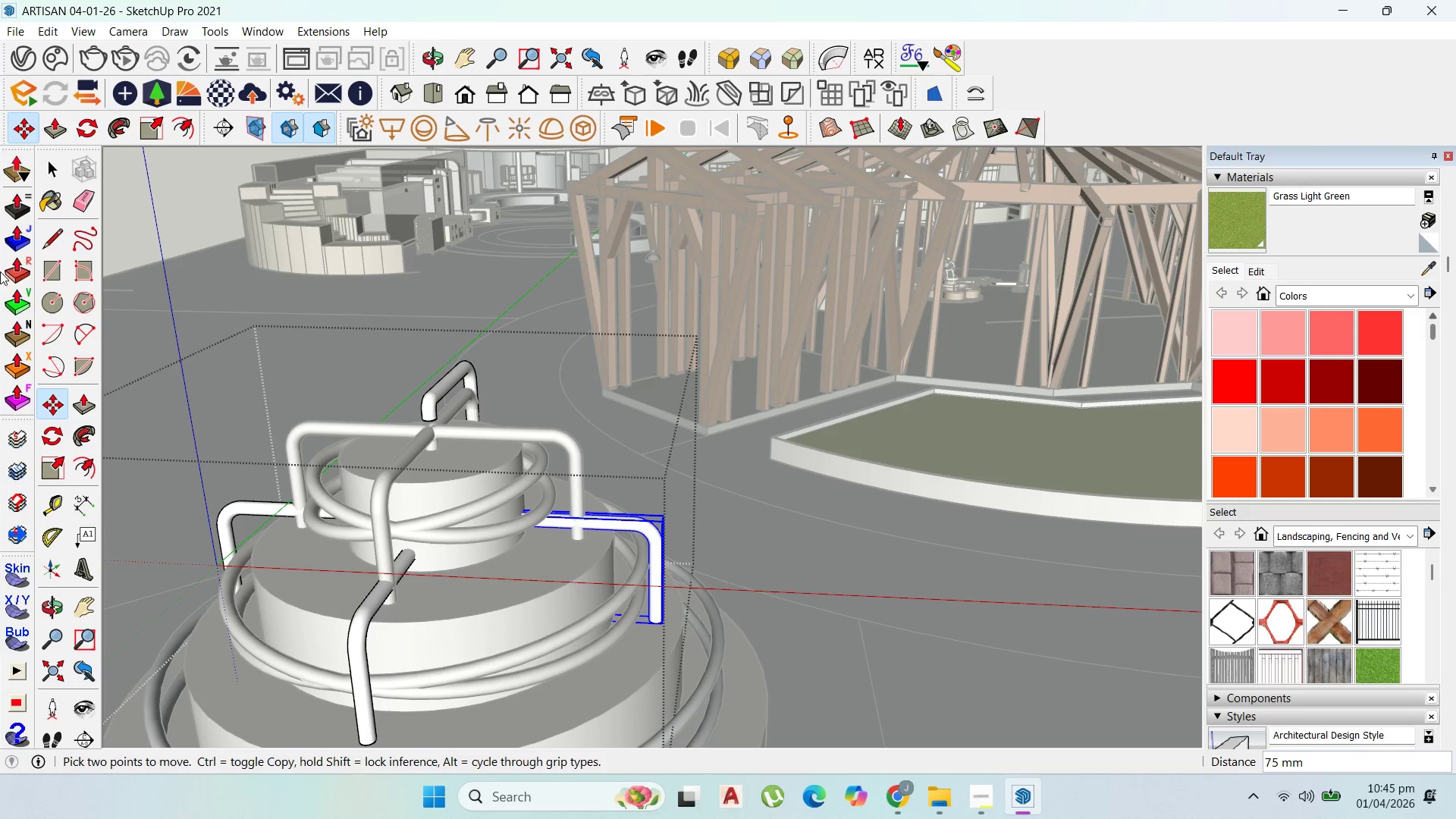 
left_click([47, 165])
 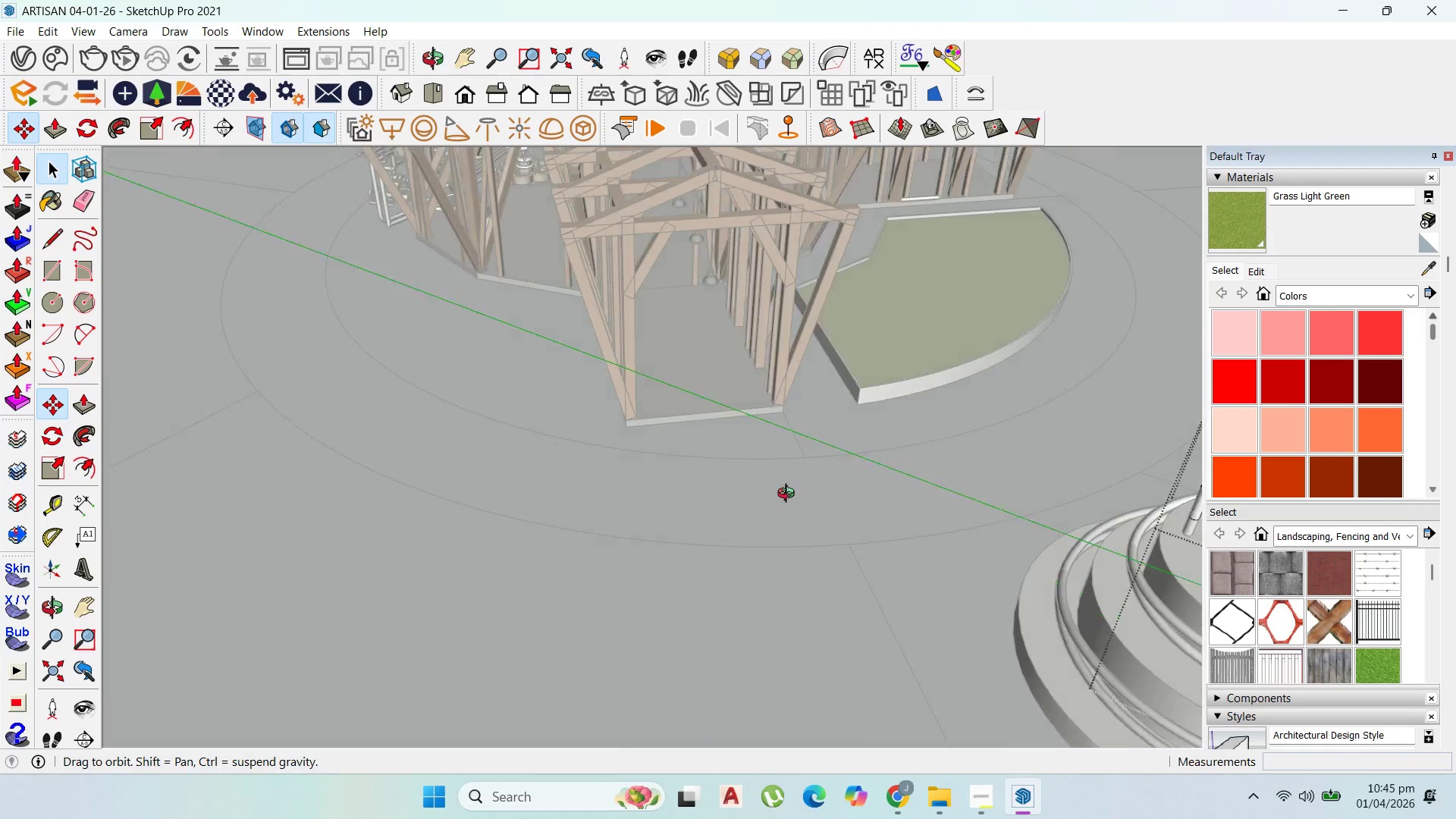 
left_click([1025, 410])
 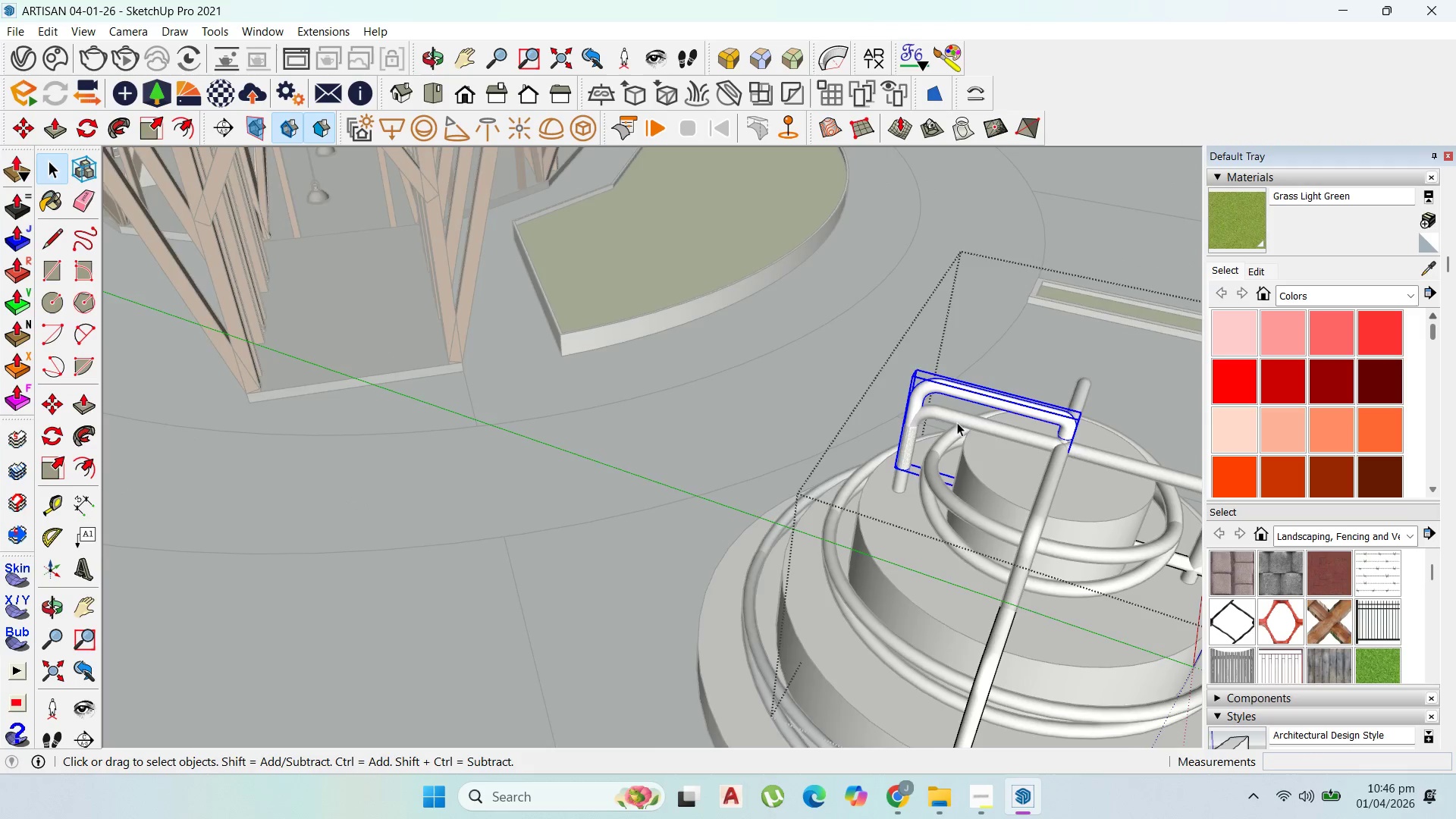 
scroll: coordinate [900, 491], scroll_direction: up, amount: 8.0
 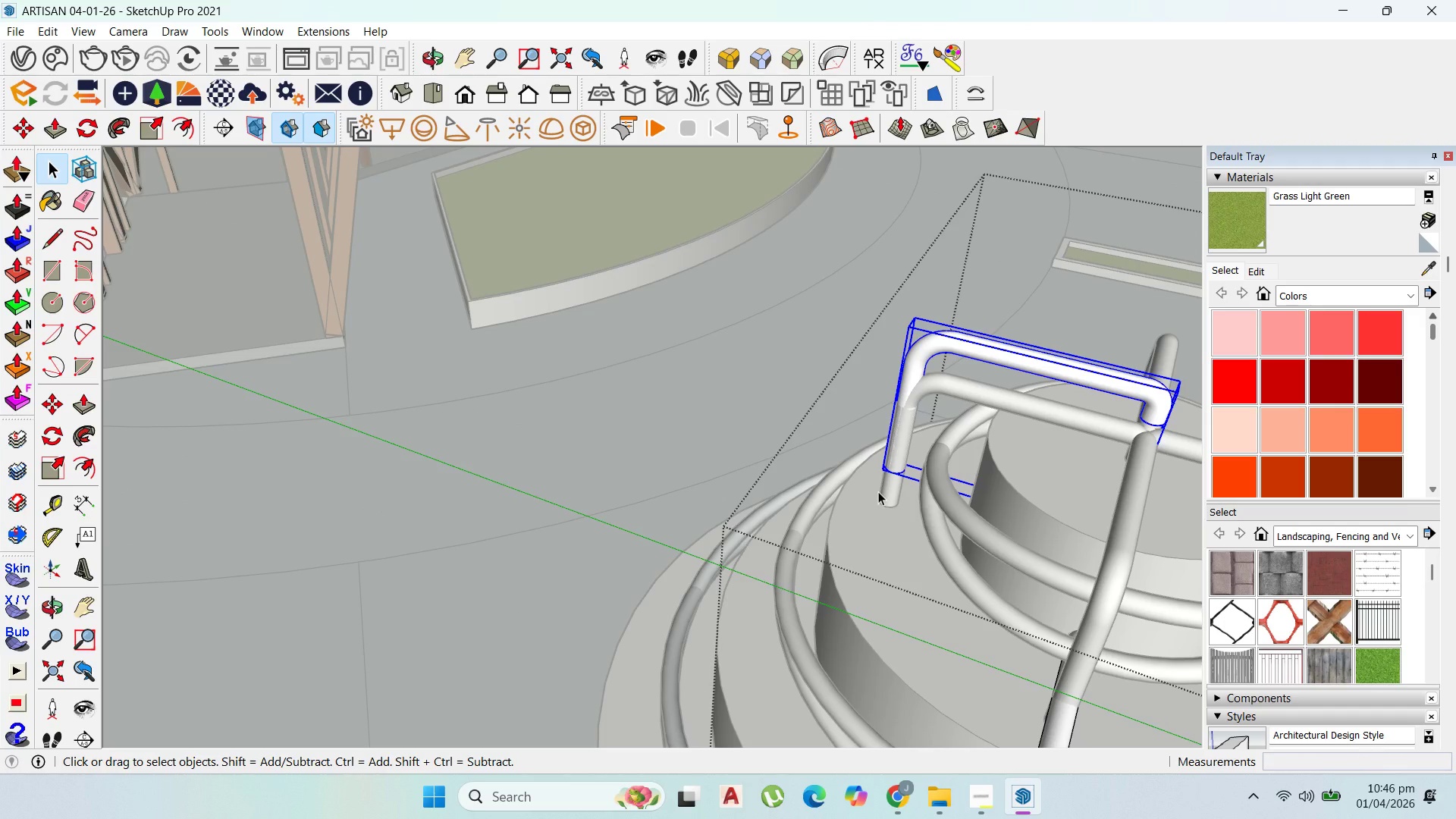 
key(M)
 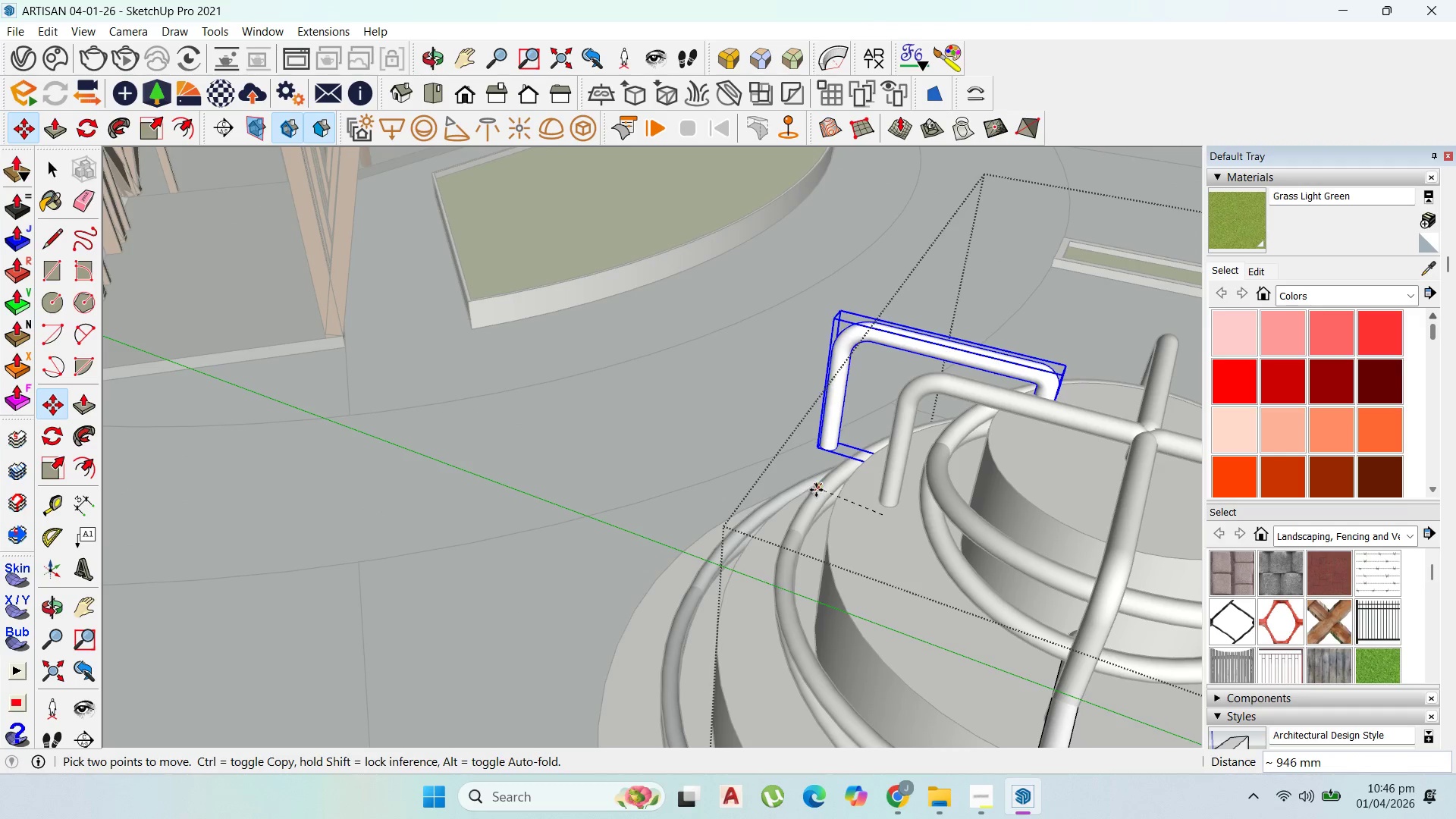 
key(ArrowLeft)
 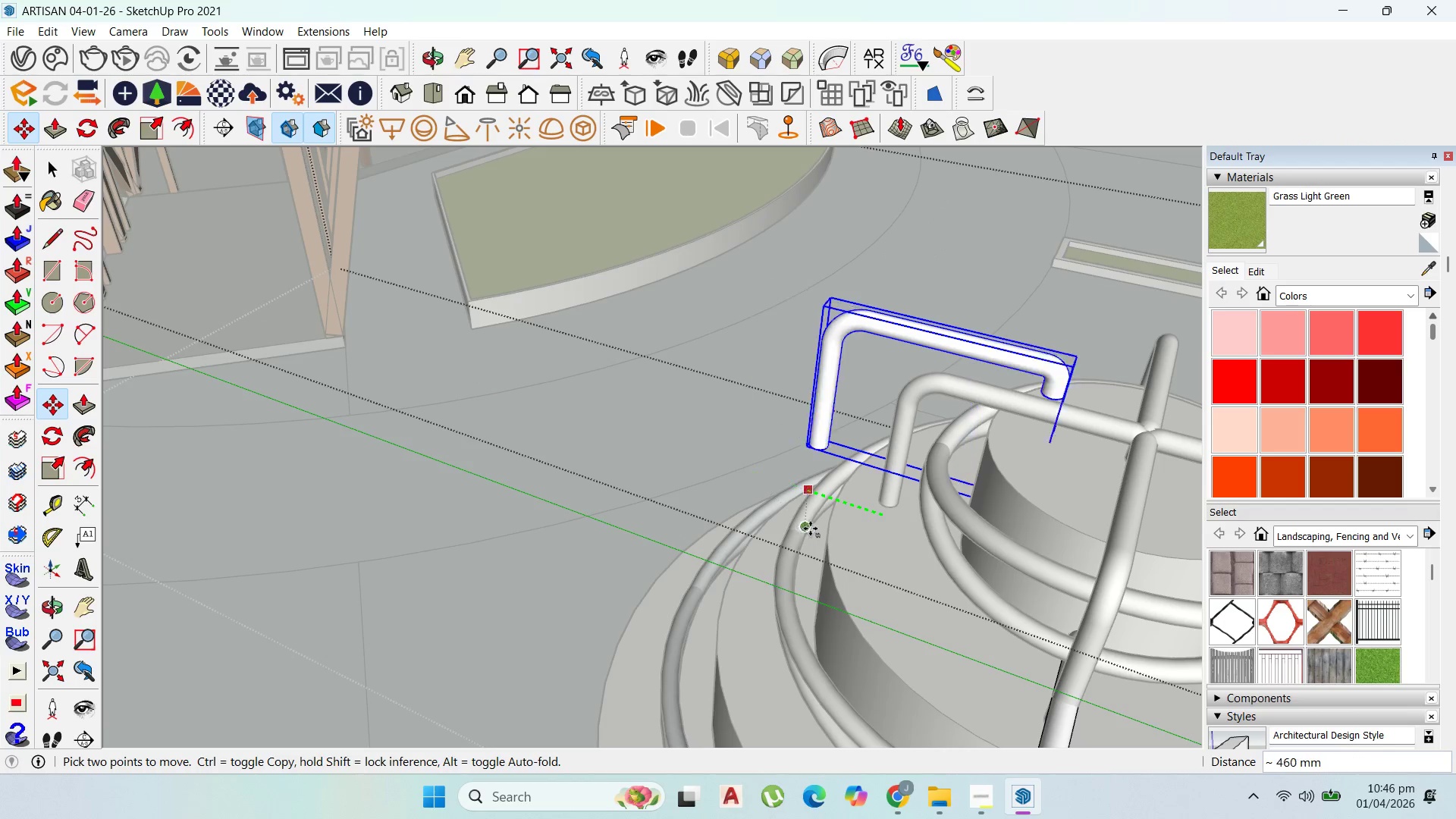 
left_click([818, 531])
 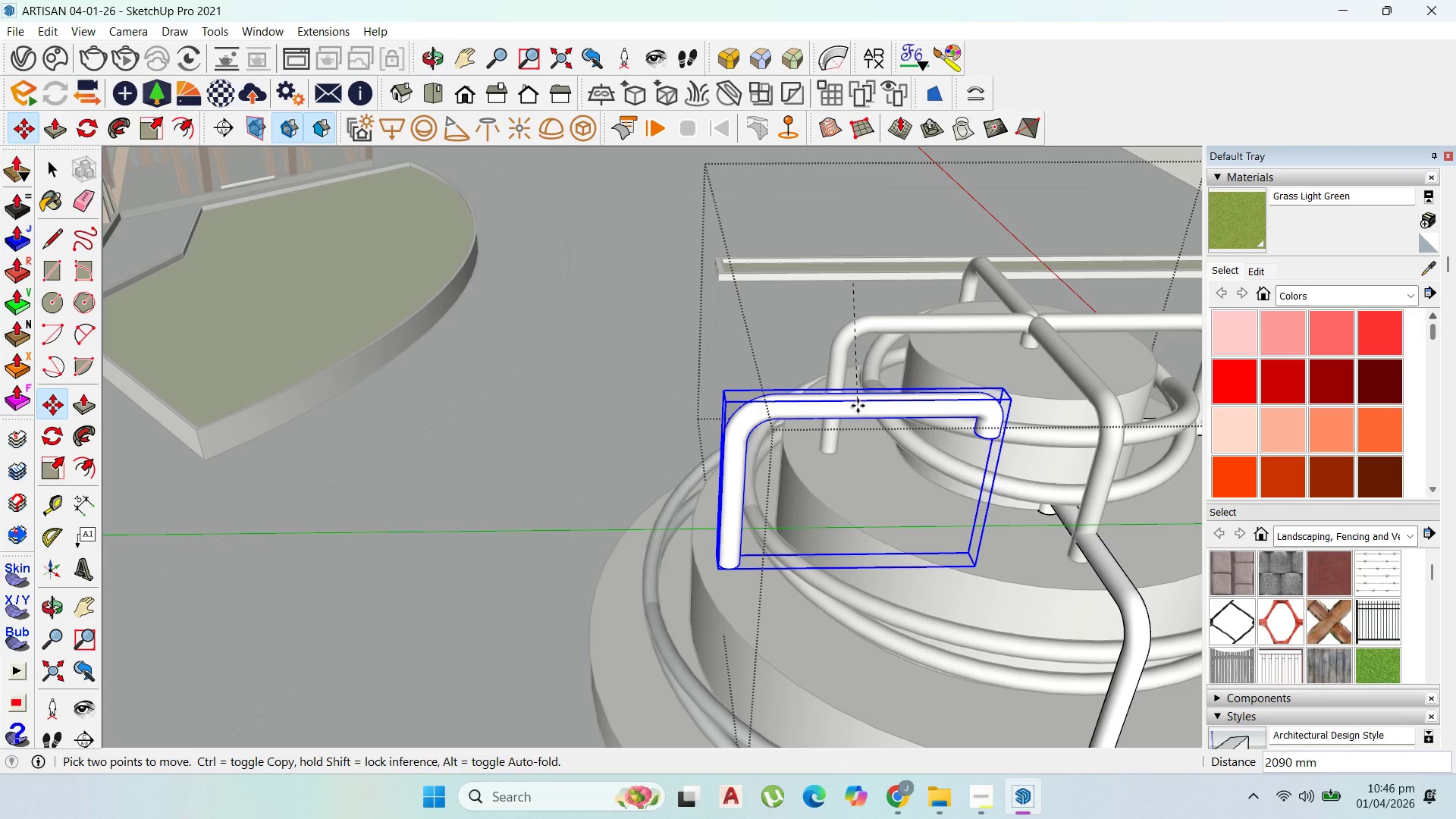 
wait(6.23)
 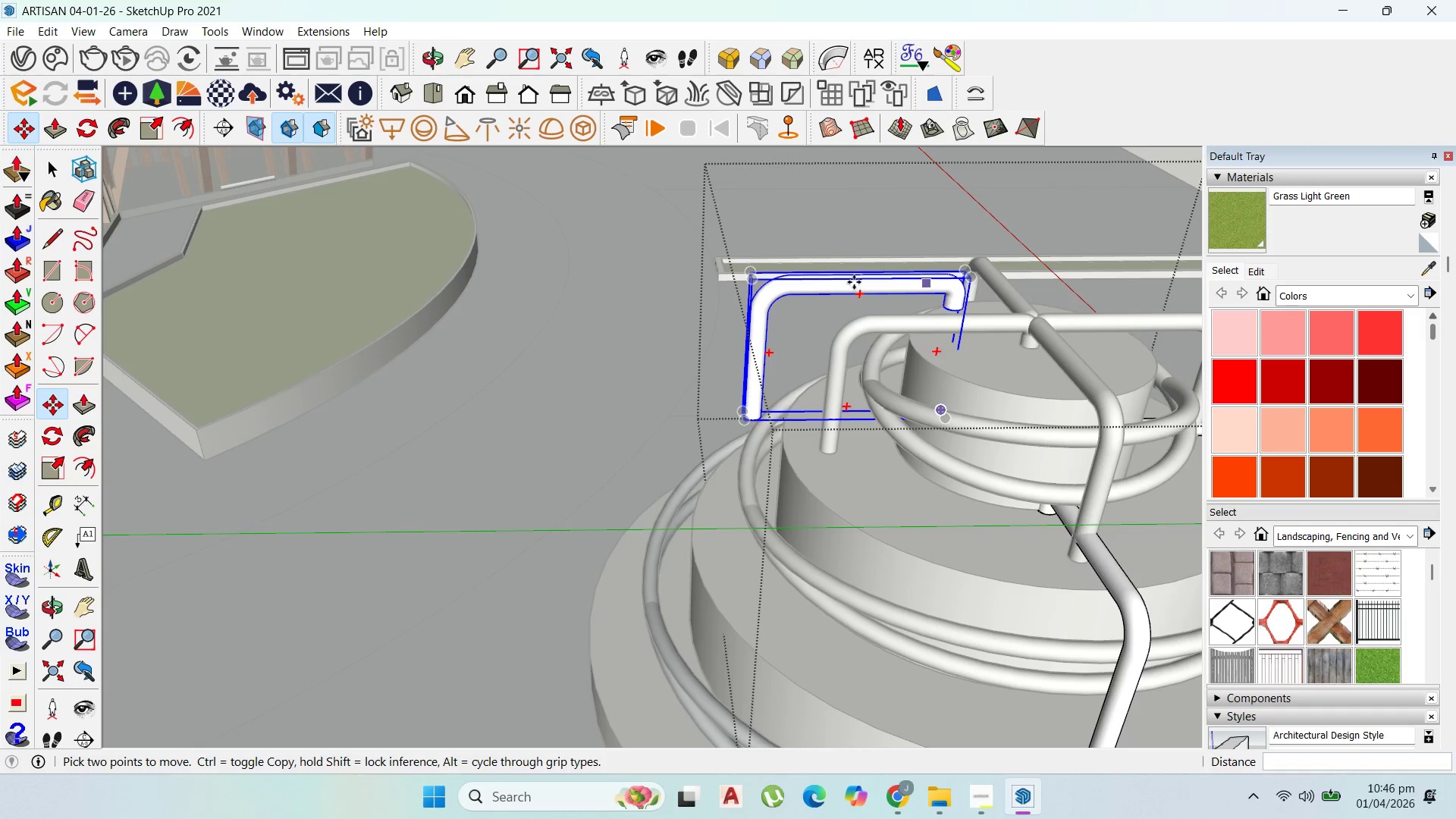 
left_click([849, 400])
 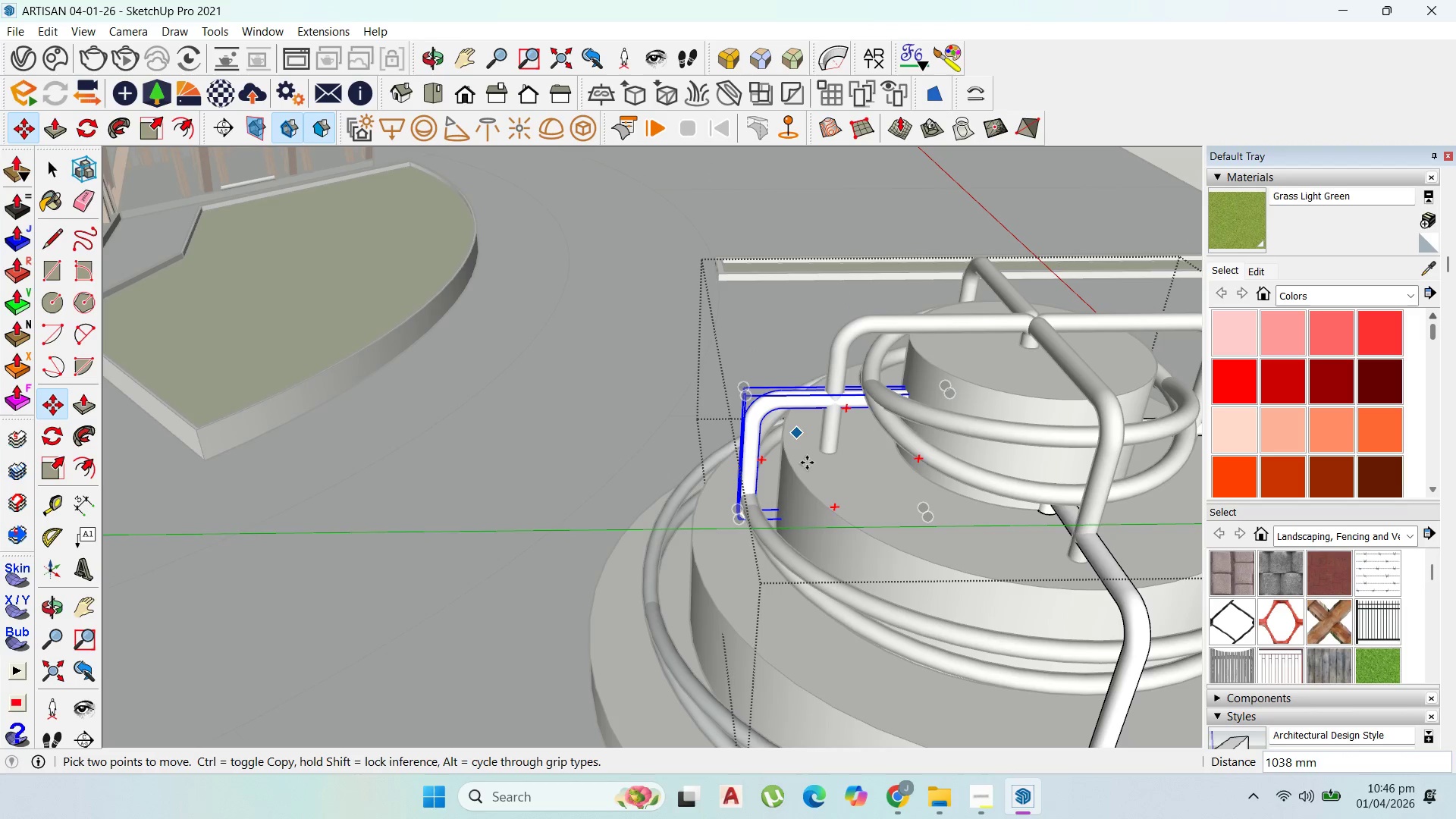 
left_click([807, 463])
 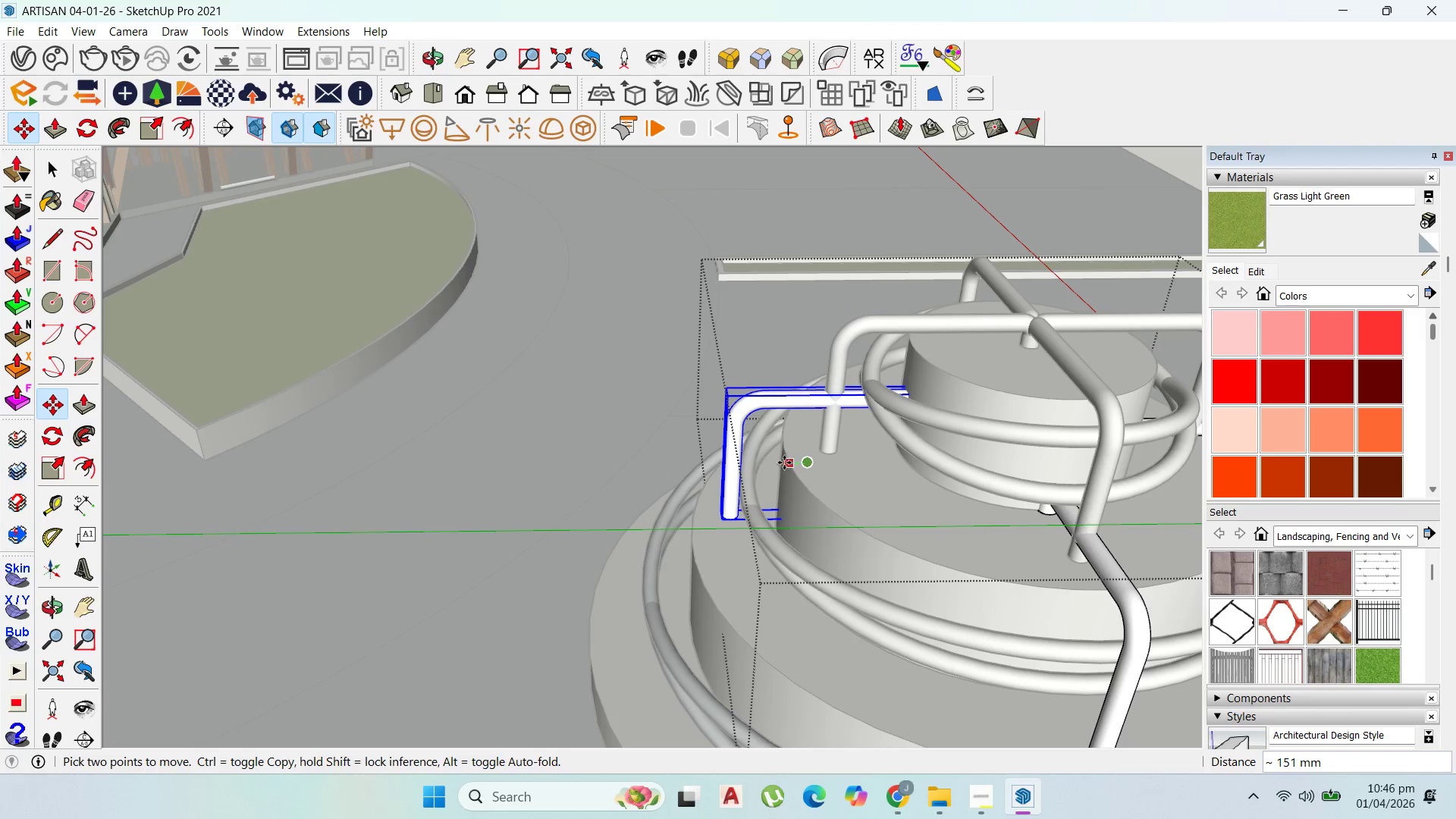 
left_click([784, 463])
 